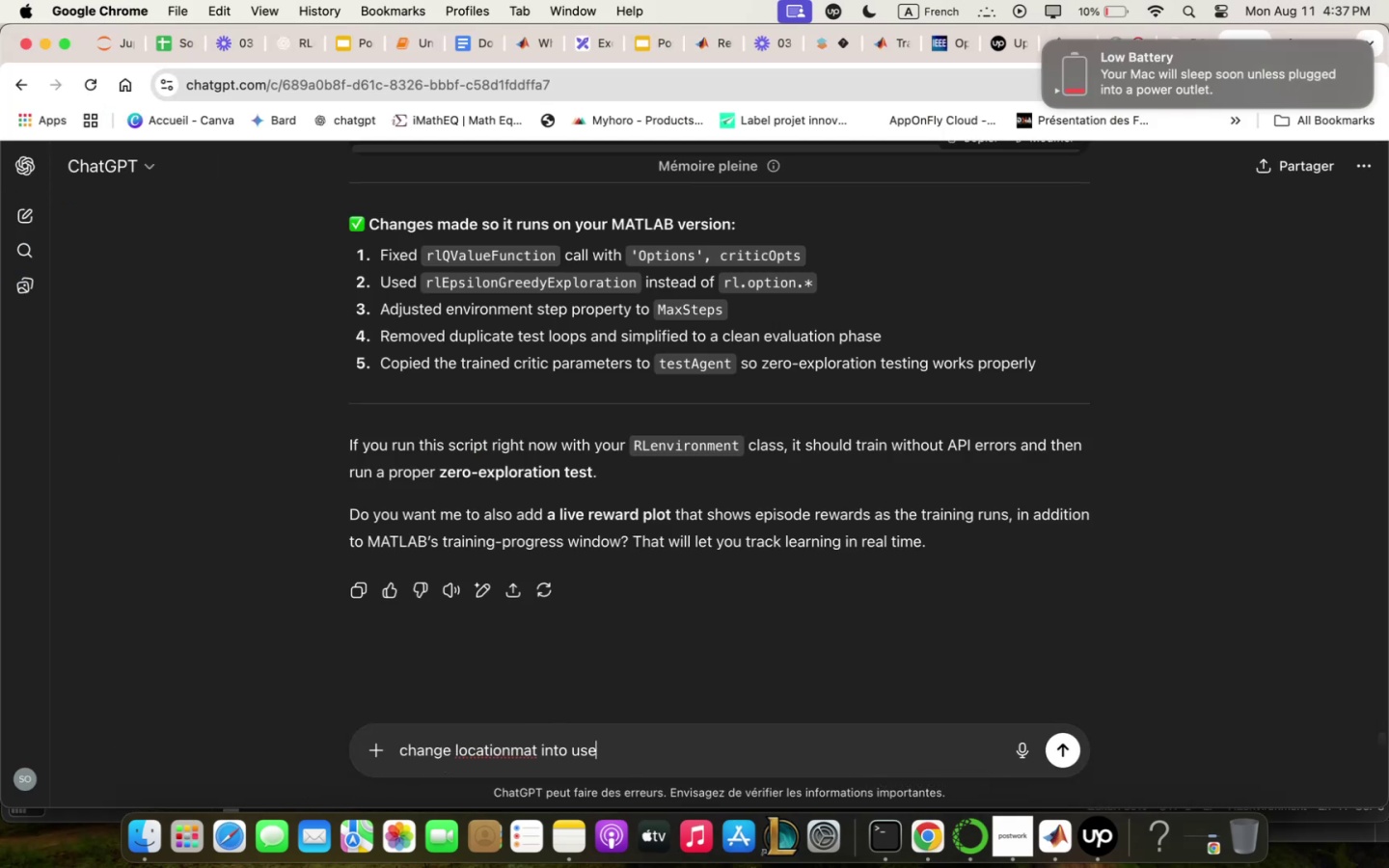 
key(Backspace)
 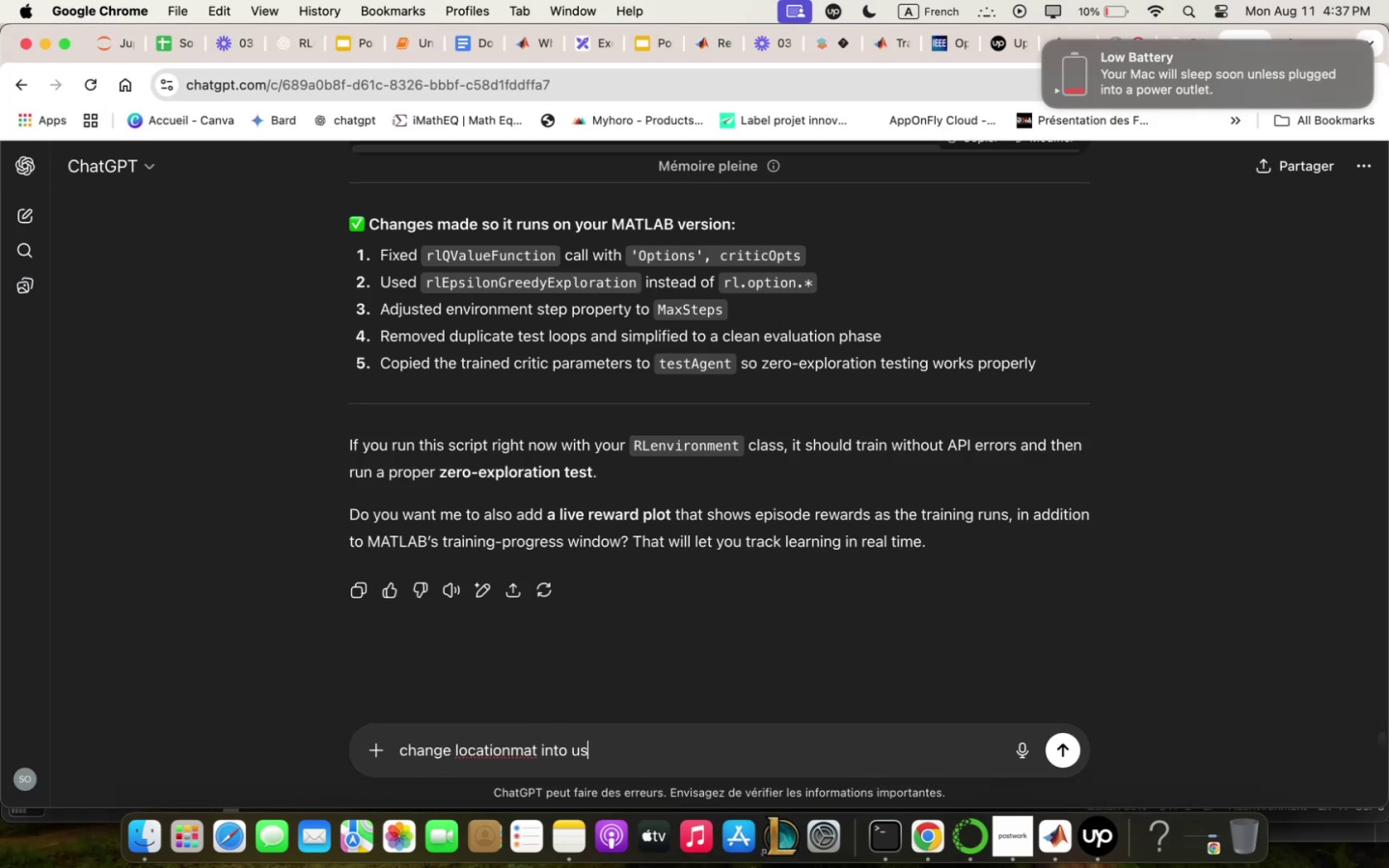 
key(Backspace)
 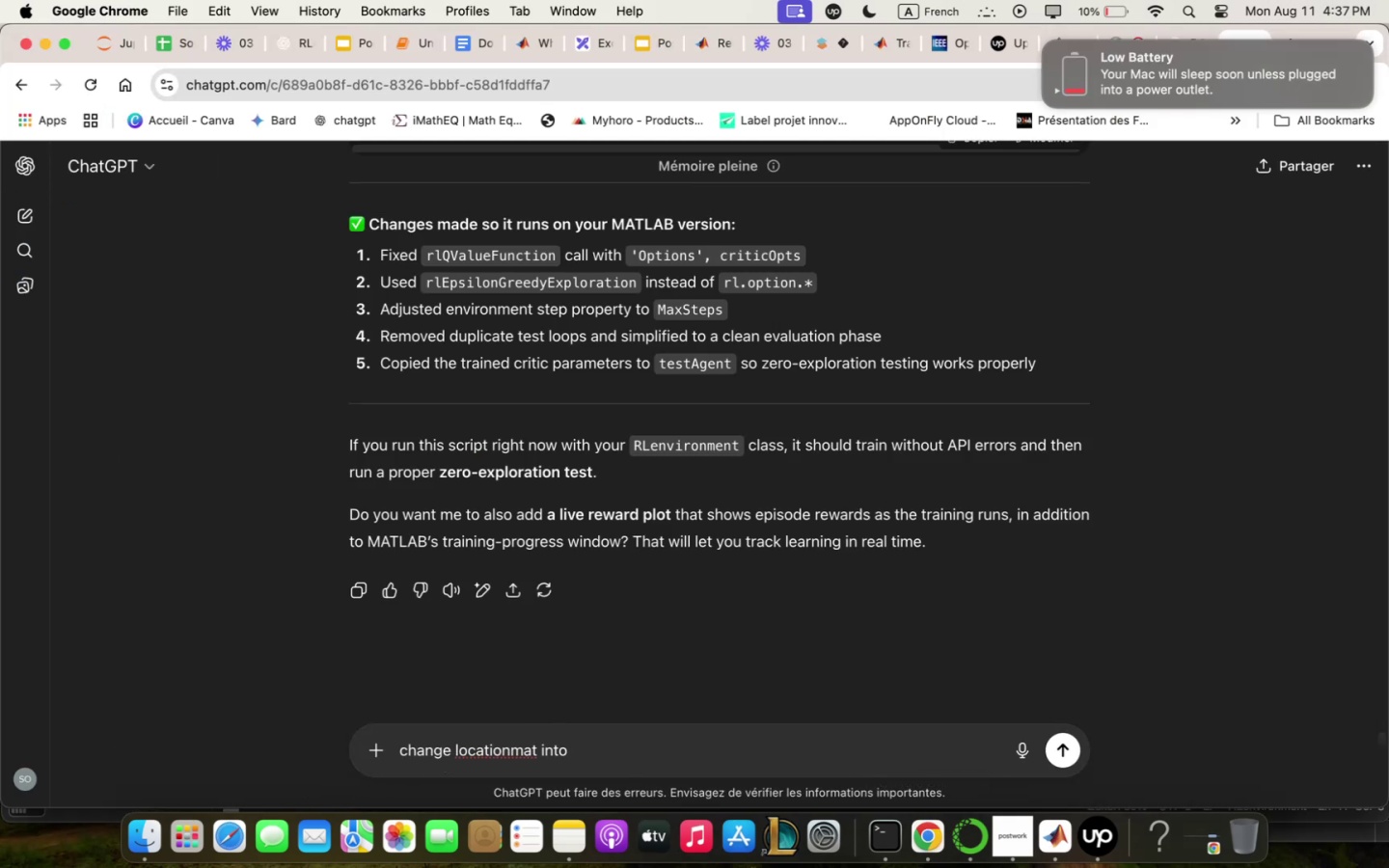 
key(Meta+V)
 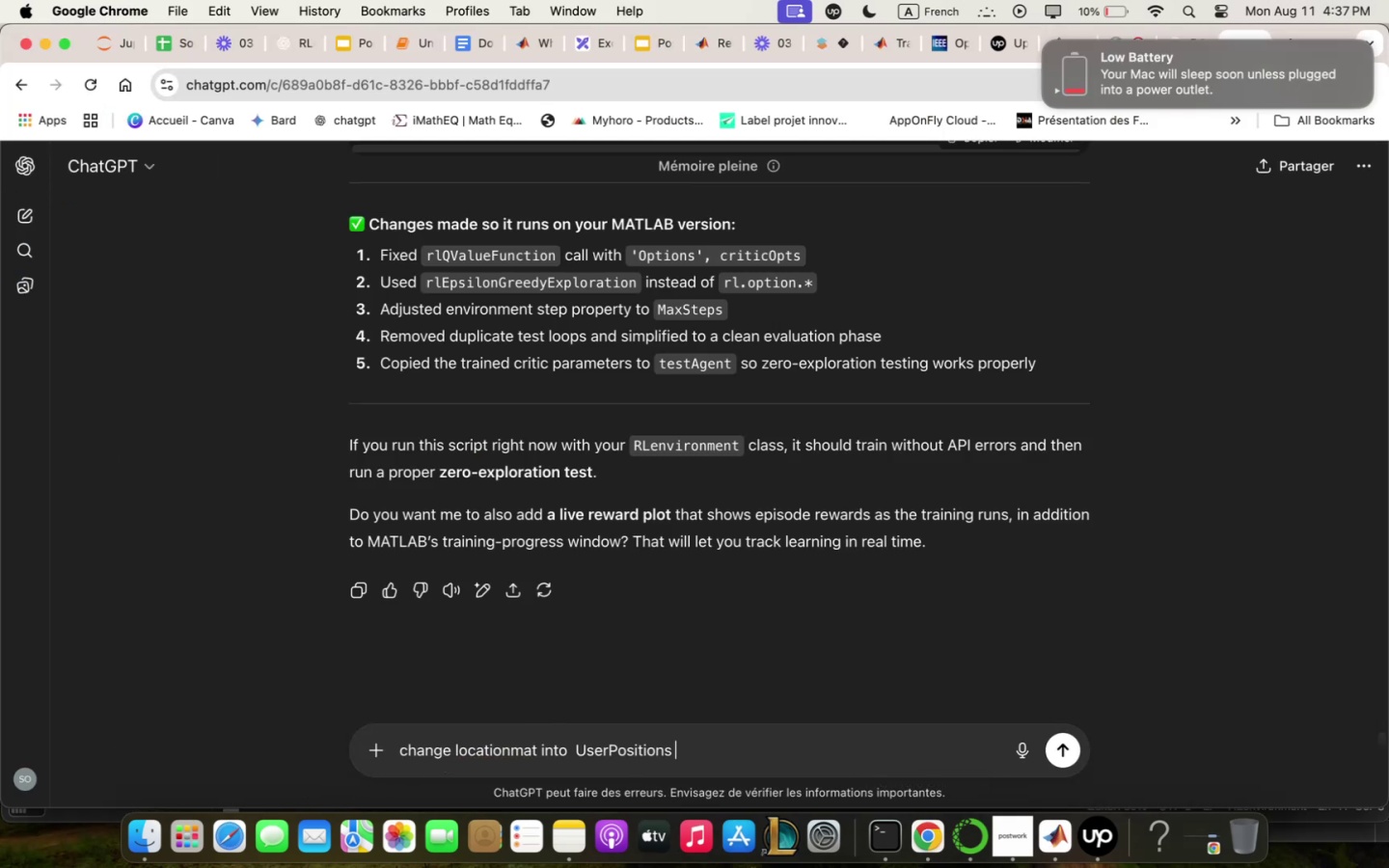 
type( in the follozing code . )
 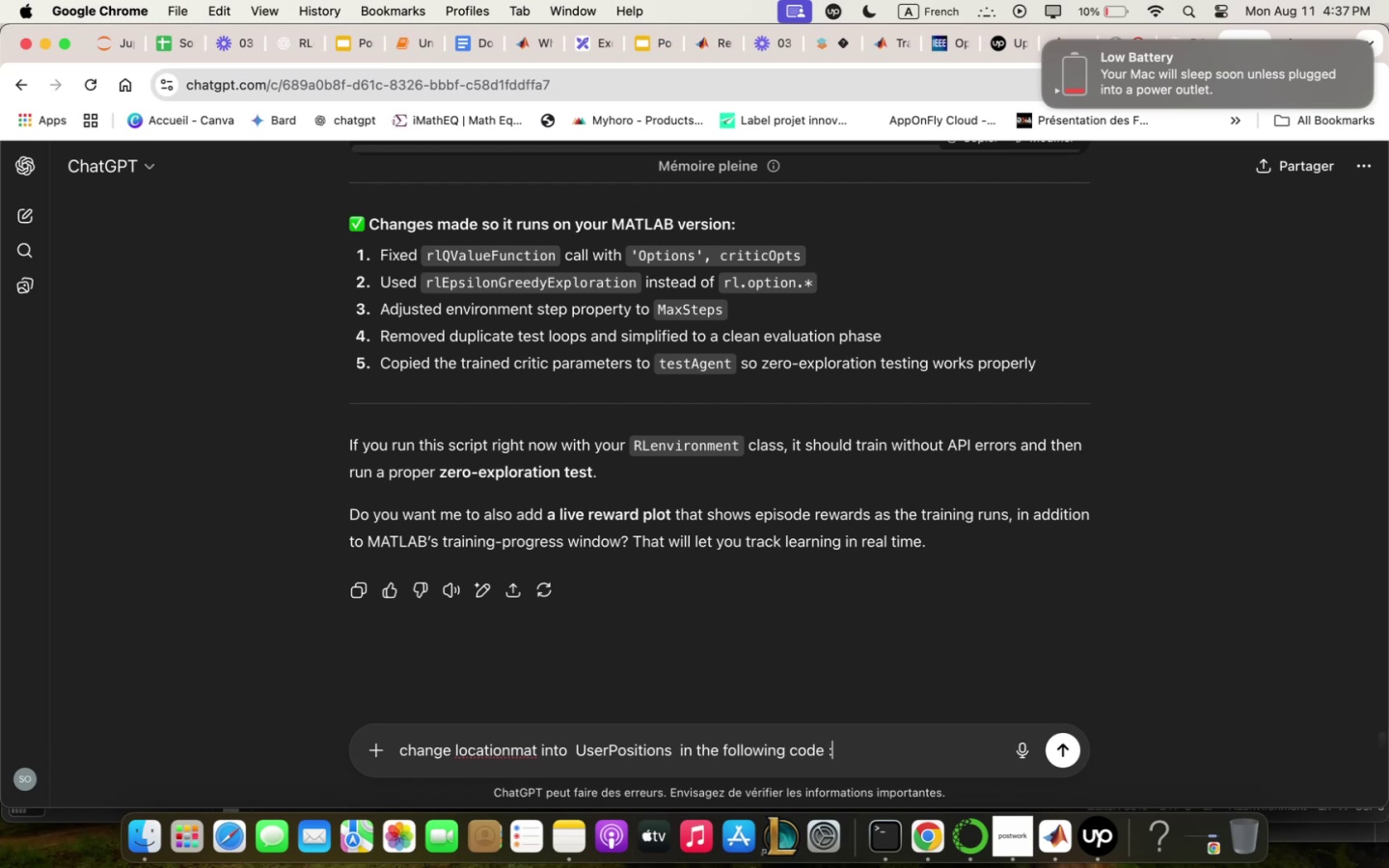 
key(Meta+CommandLeft)
 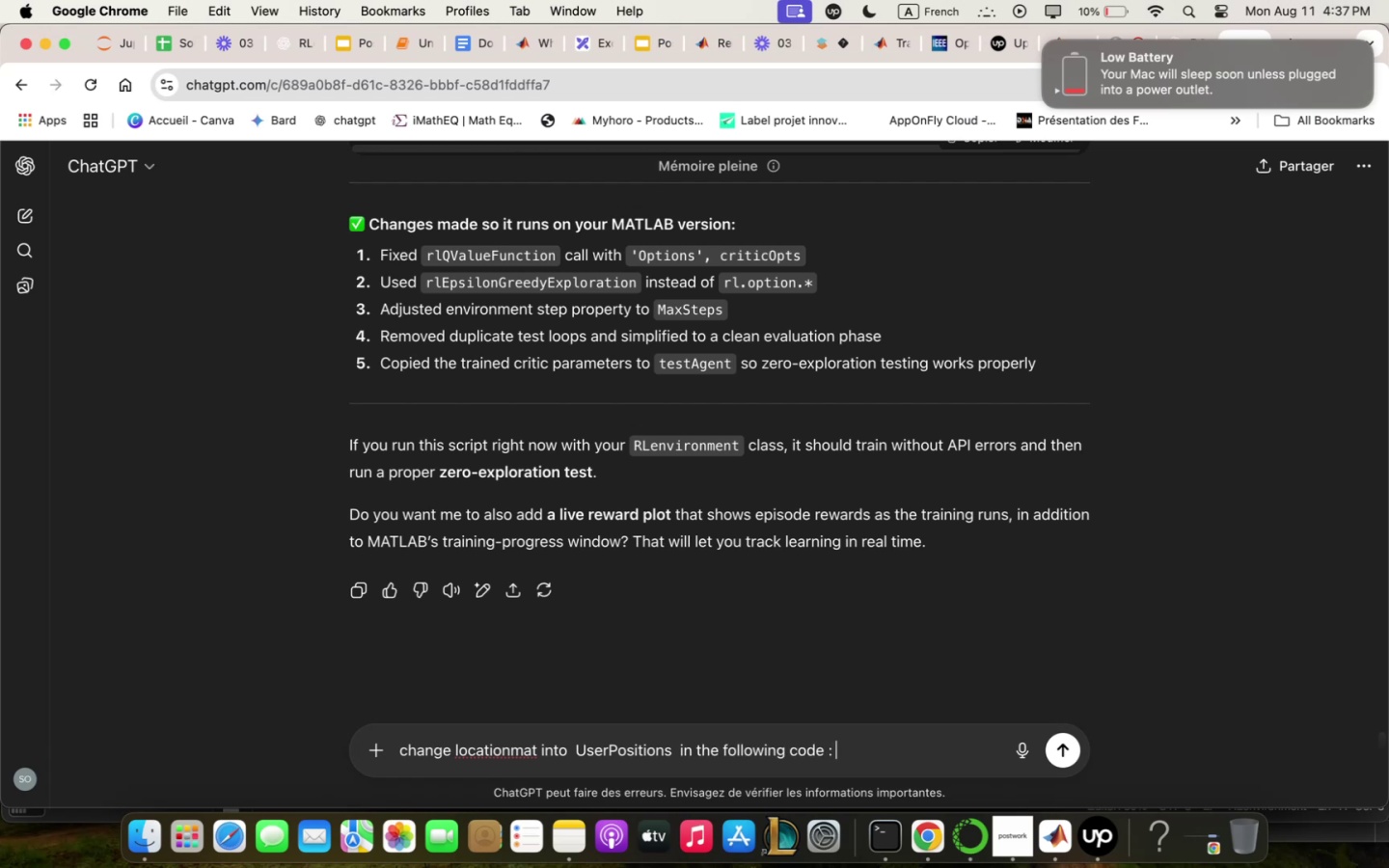 
key(Meta+V)
 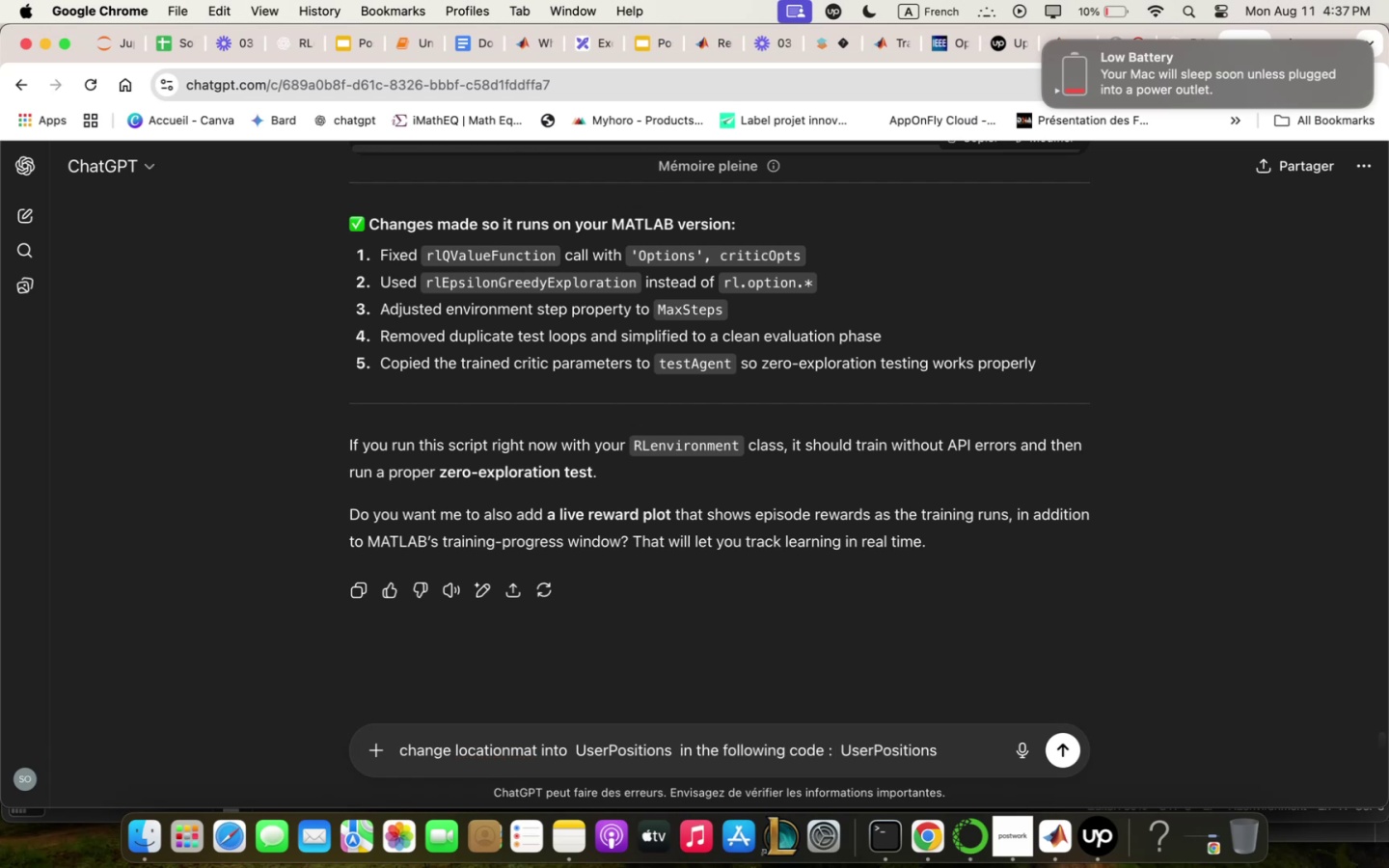 
key(Backspace)
 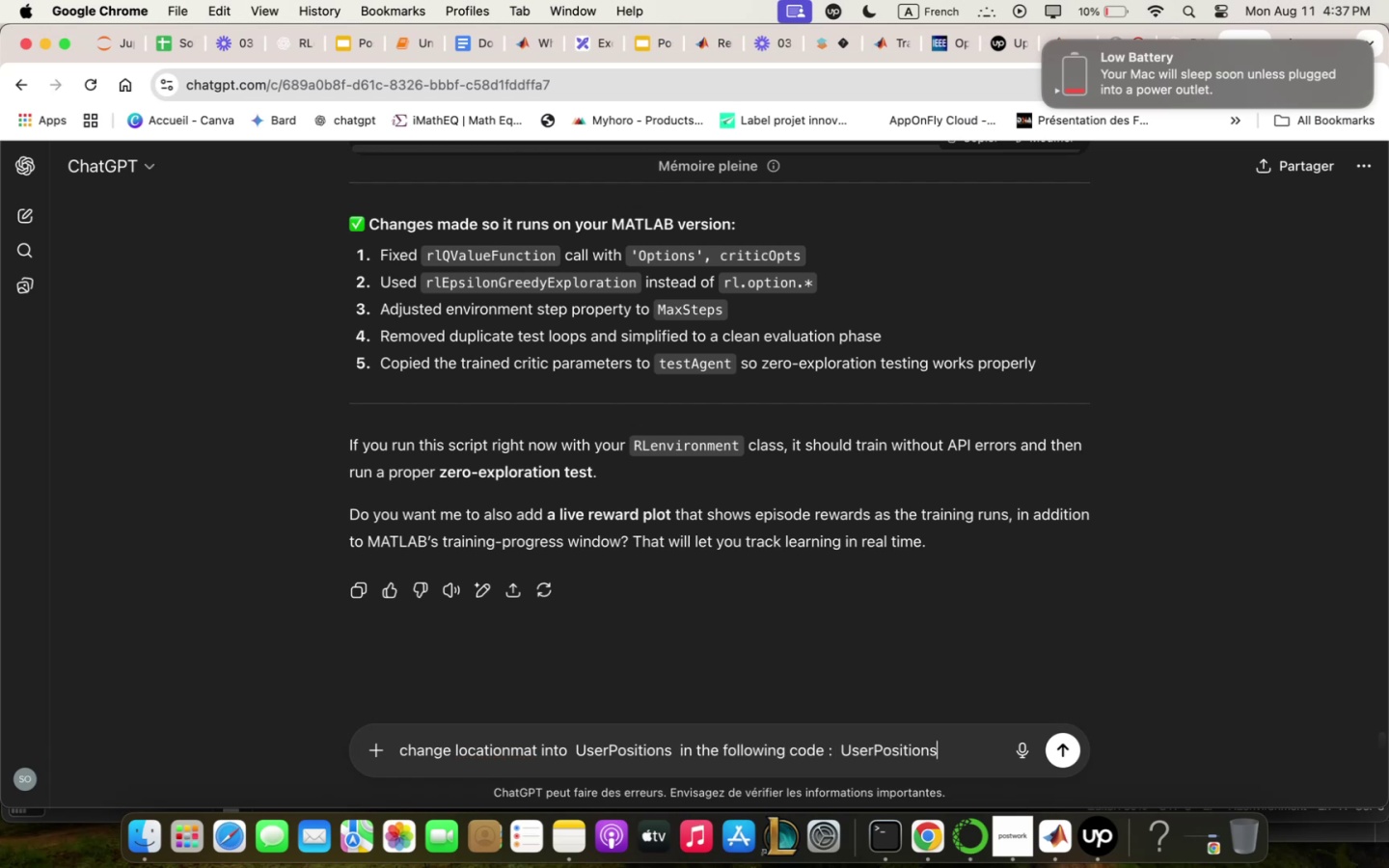 
hold_key(key=Backspace, duration=1.45)
 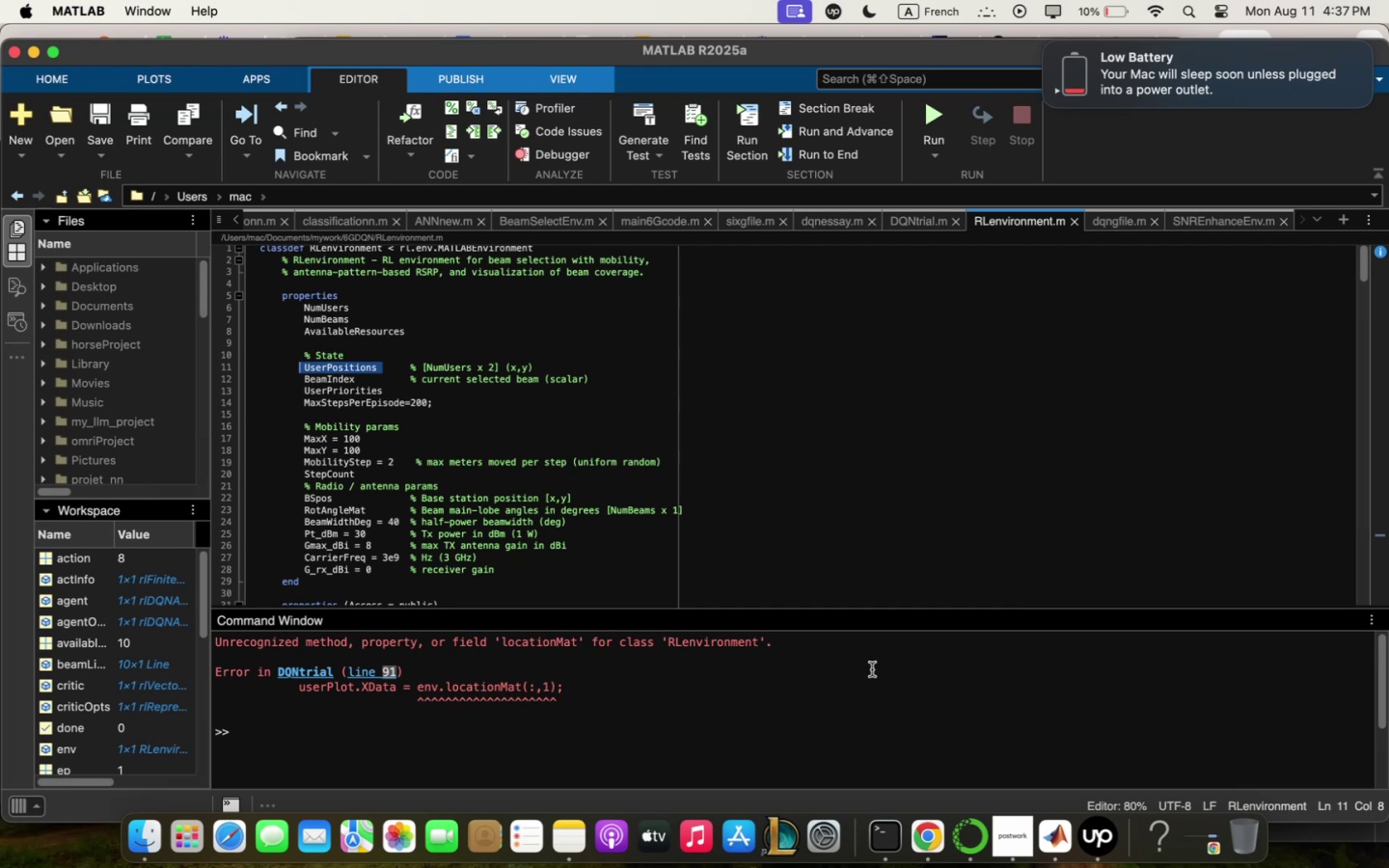 
wait(14.14)
 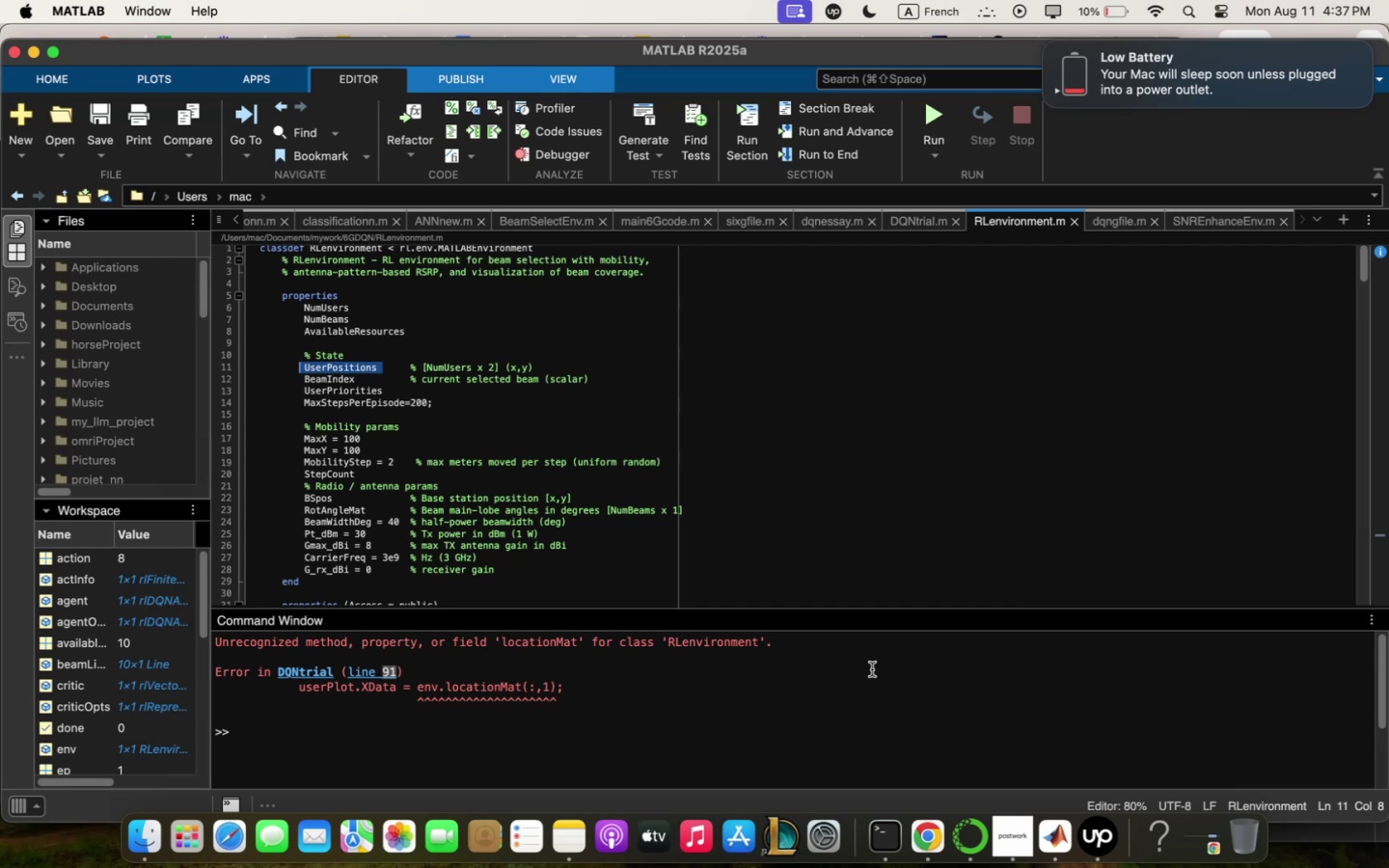 
left_click([471, 443])
 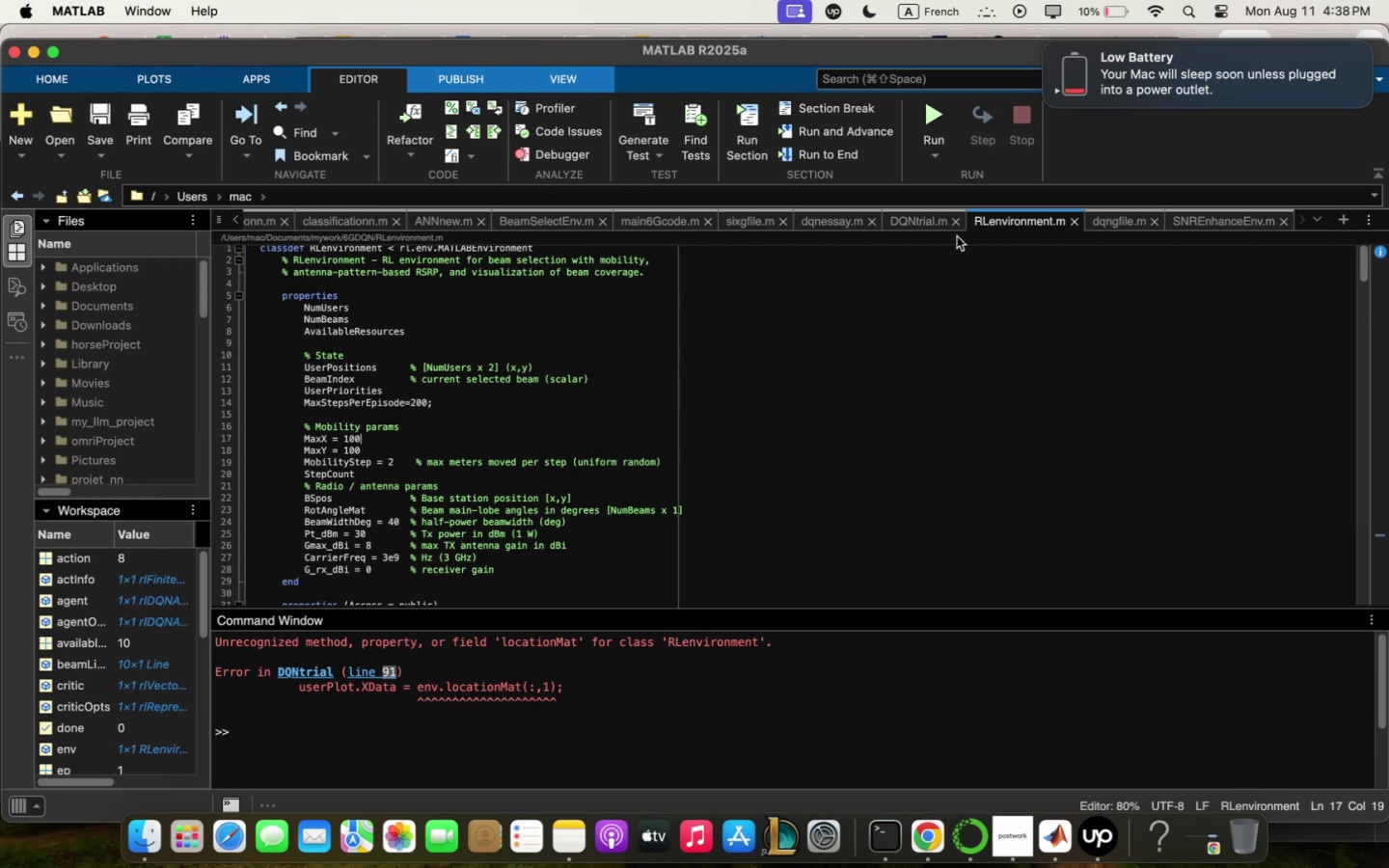 
left_click([925, 225])
 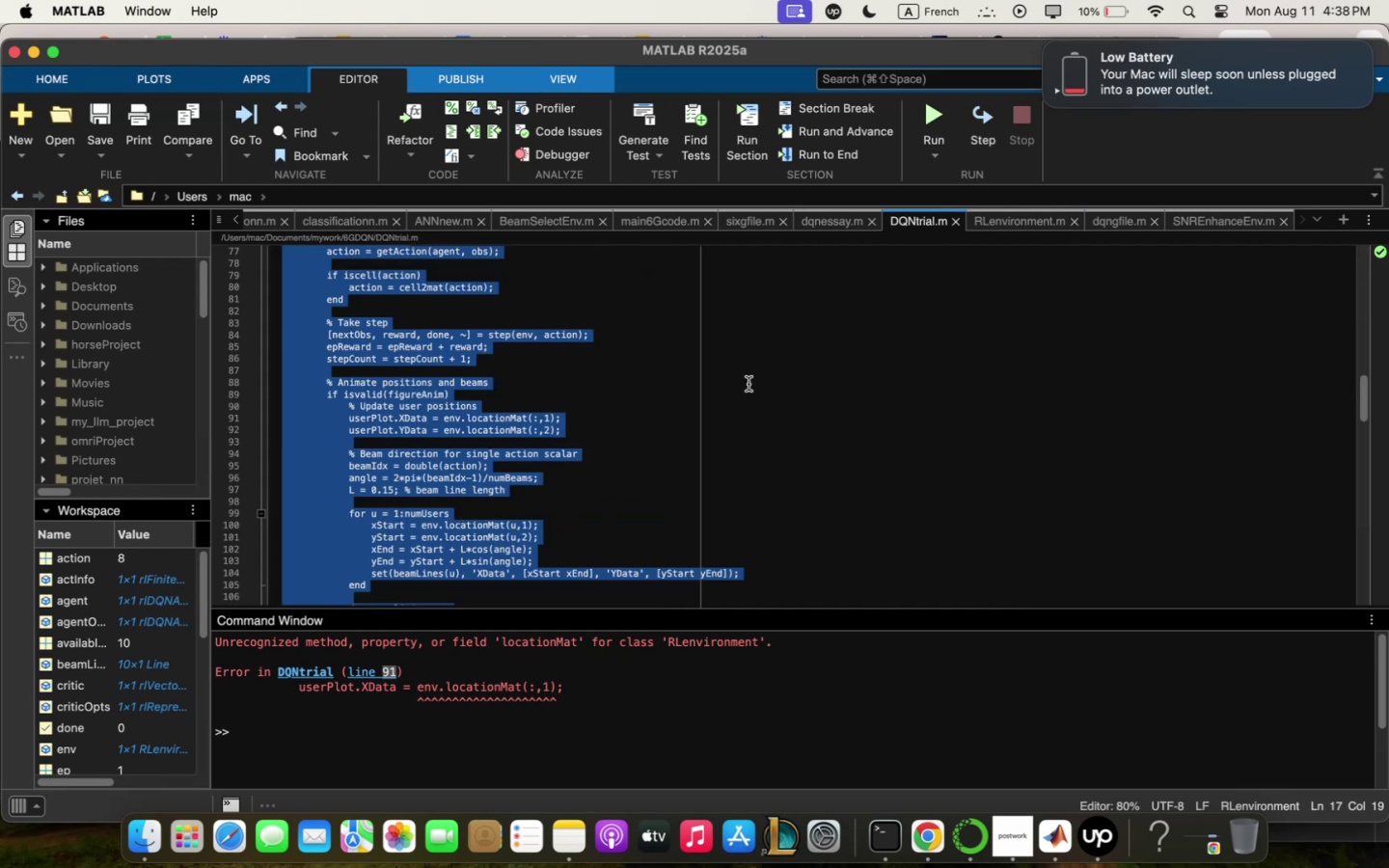 
left_click([712, 412])
 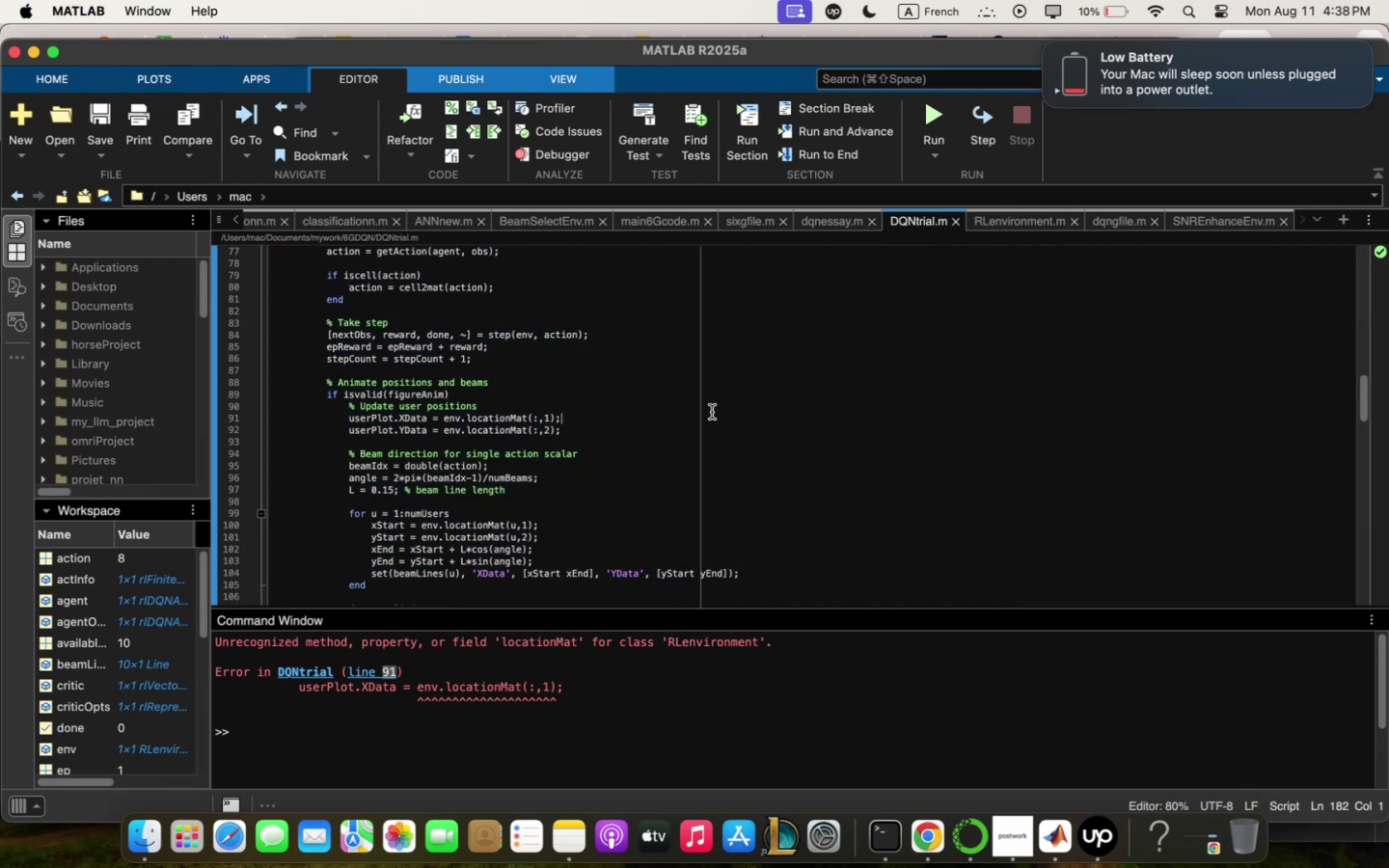 
key(Meta+Q)
 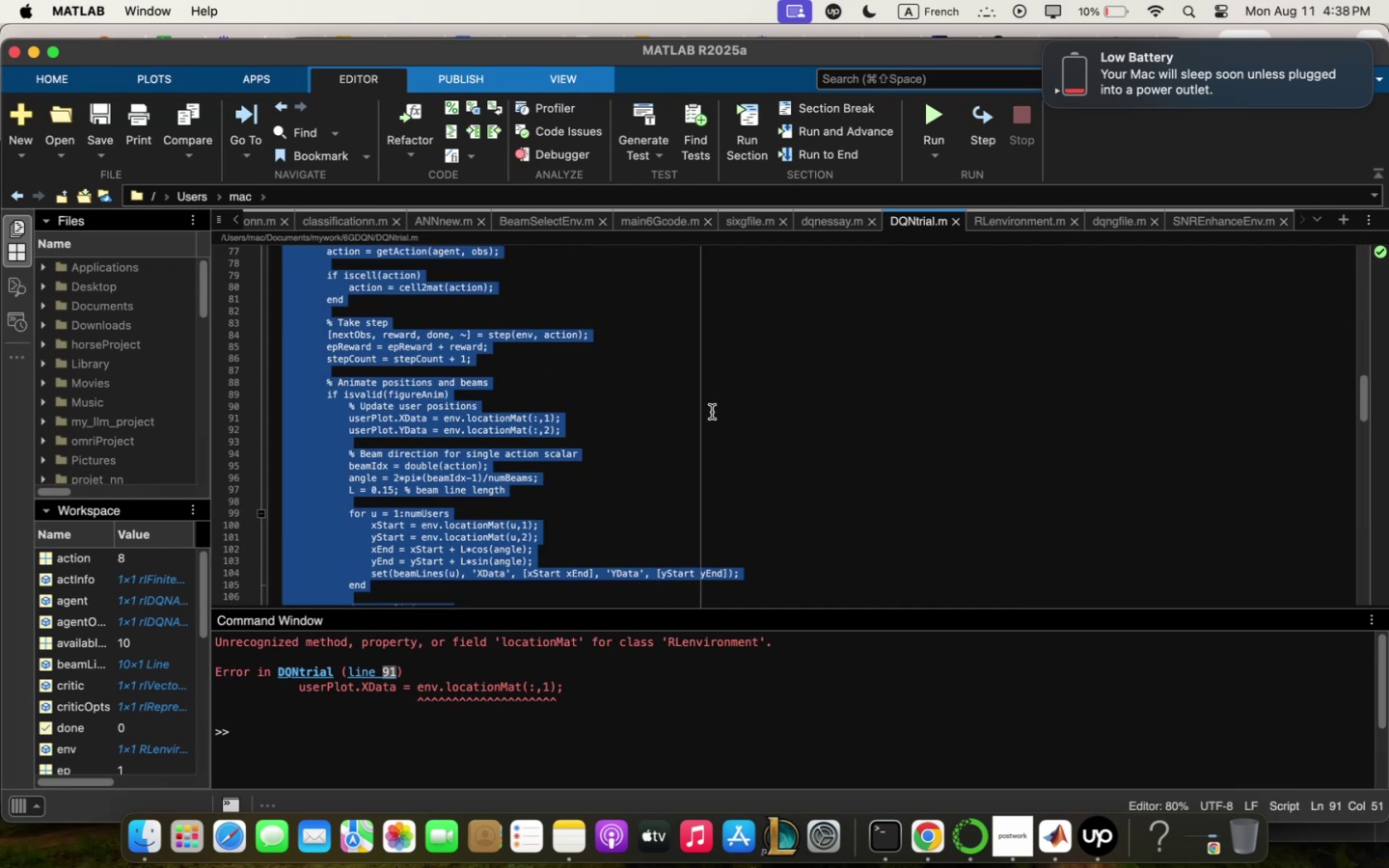 
key(Meta+C)
 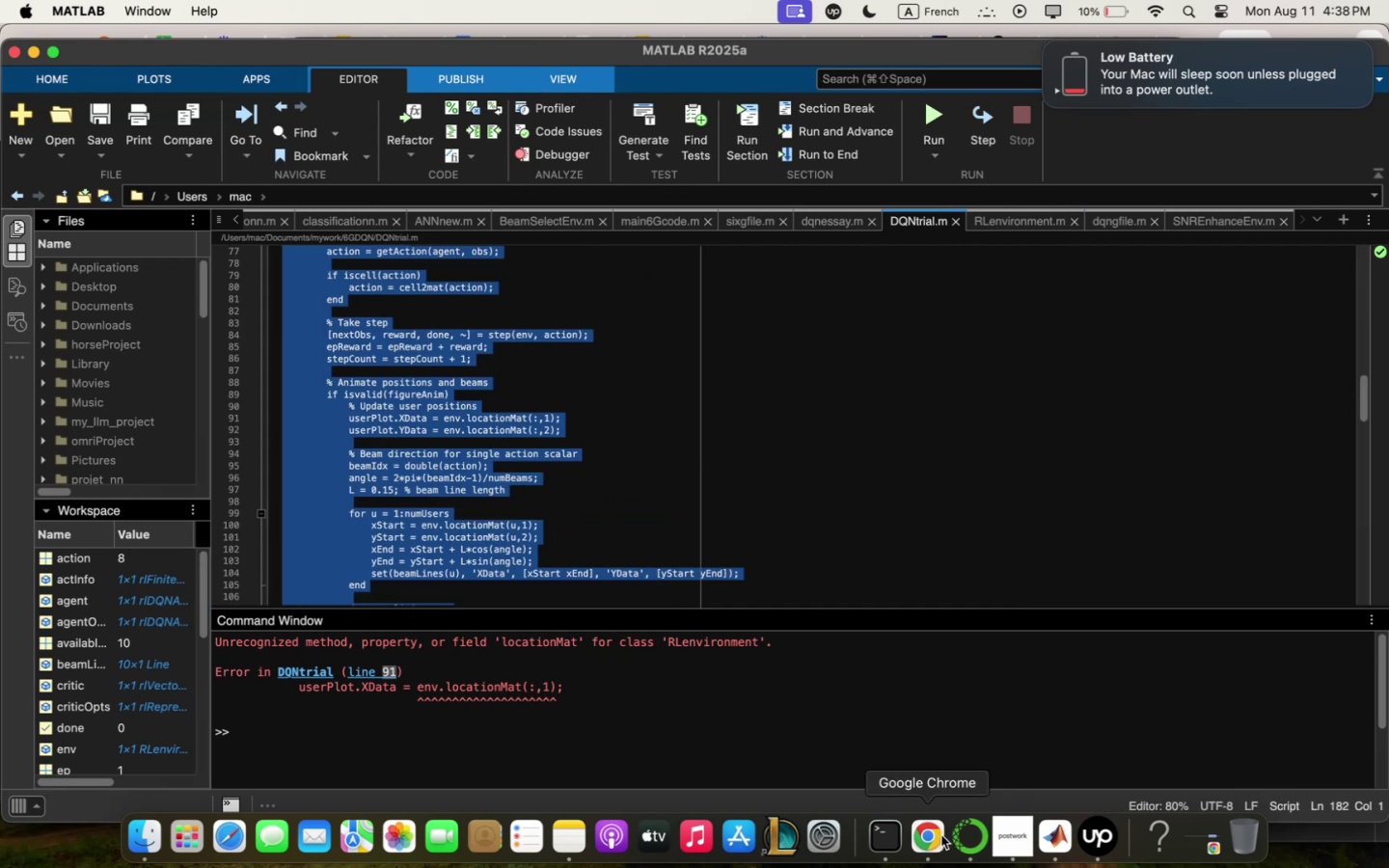 
key(Meta+CommandLeft)
 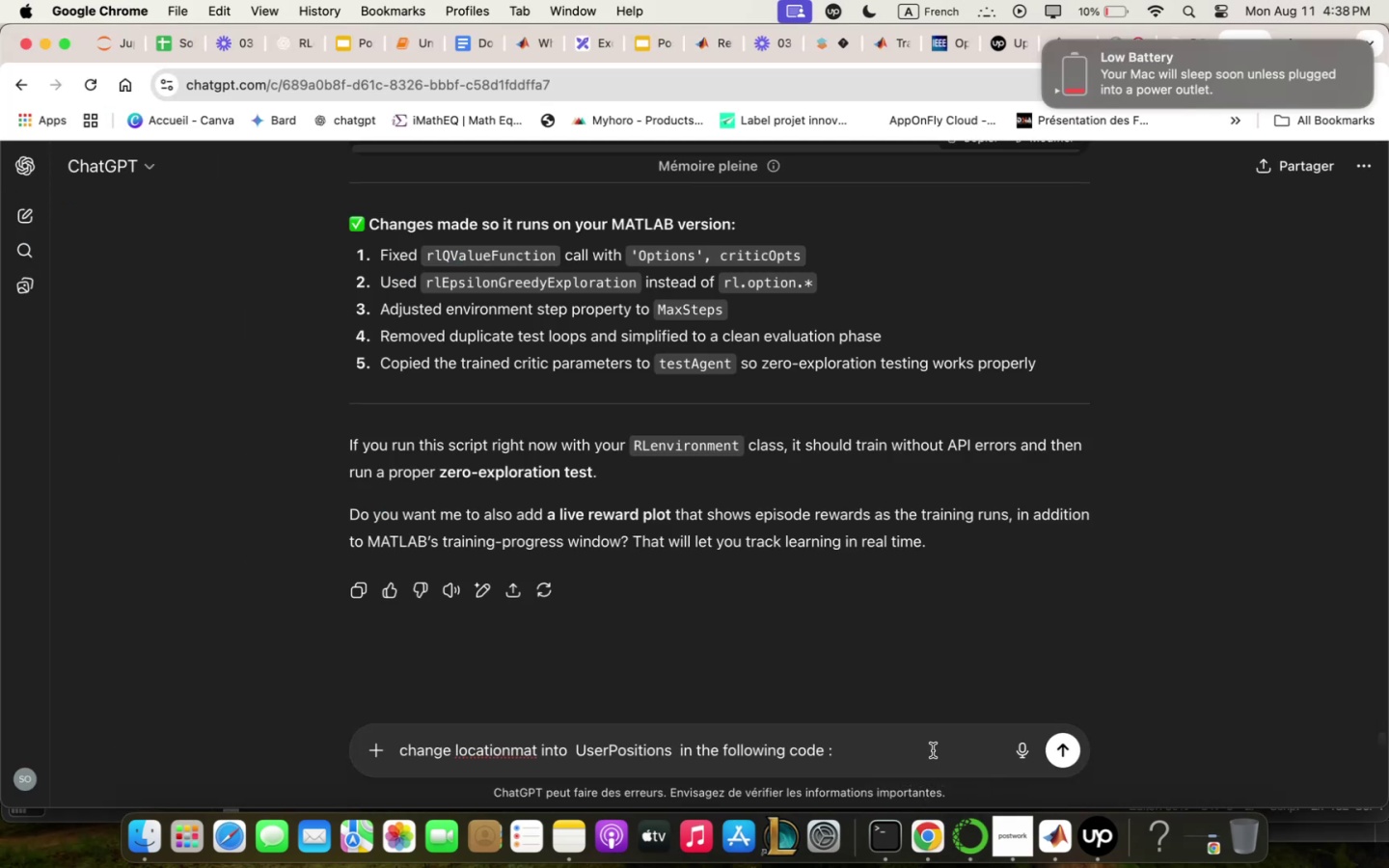 
key(Meta+V)
 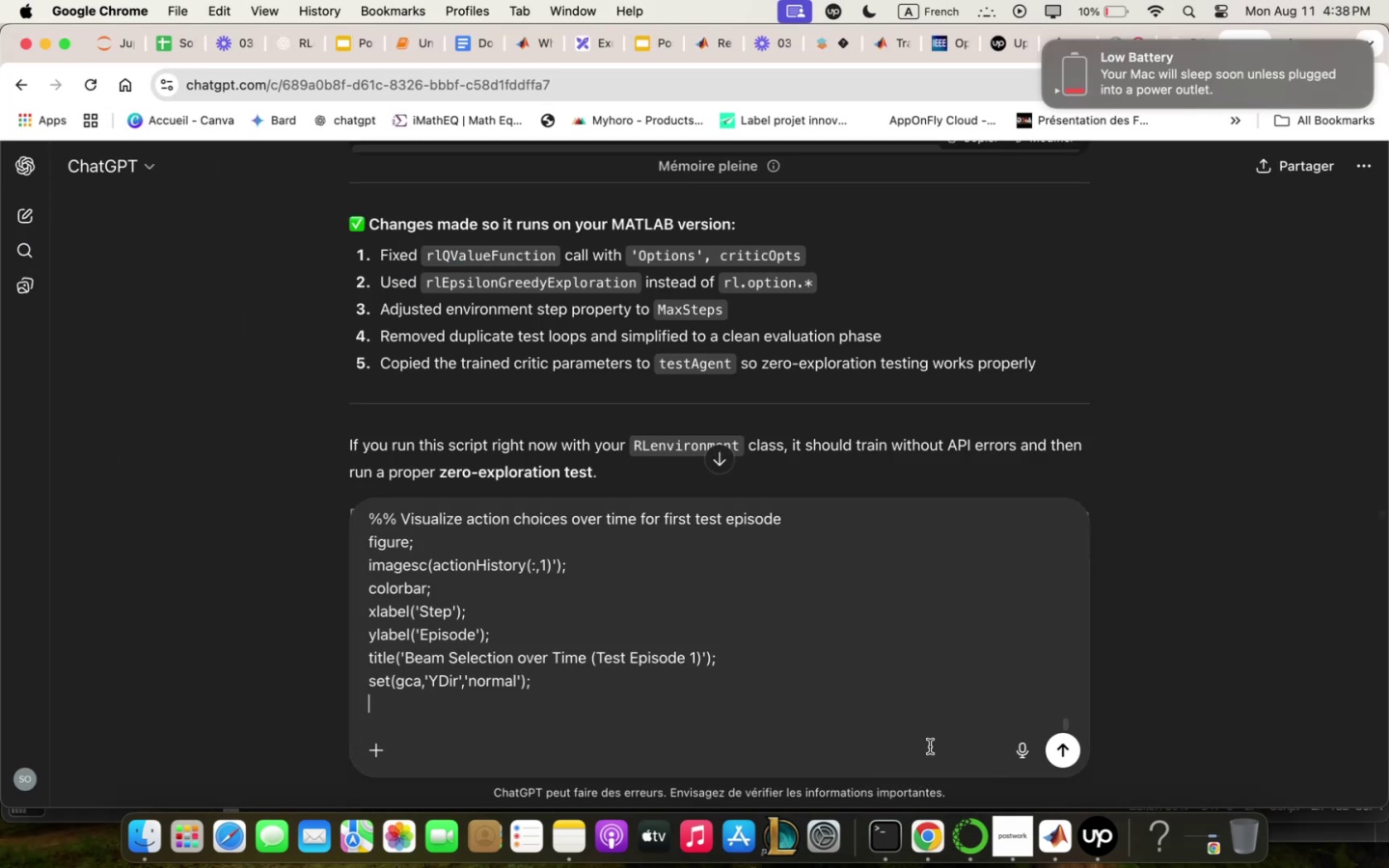 
key(Enter)
 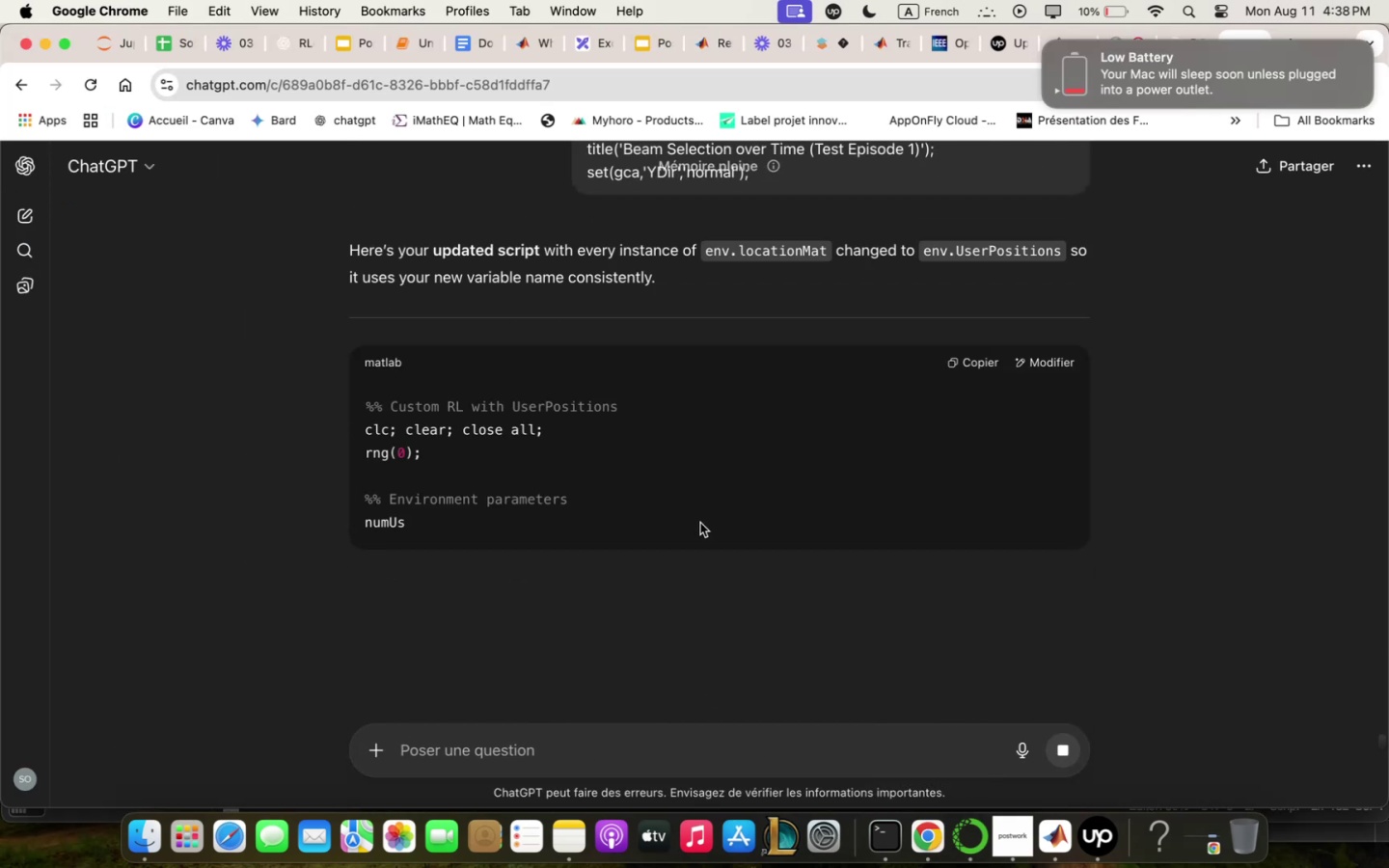 
wait(5.27)
 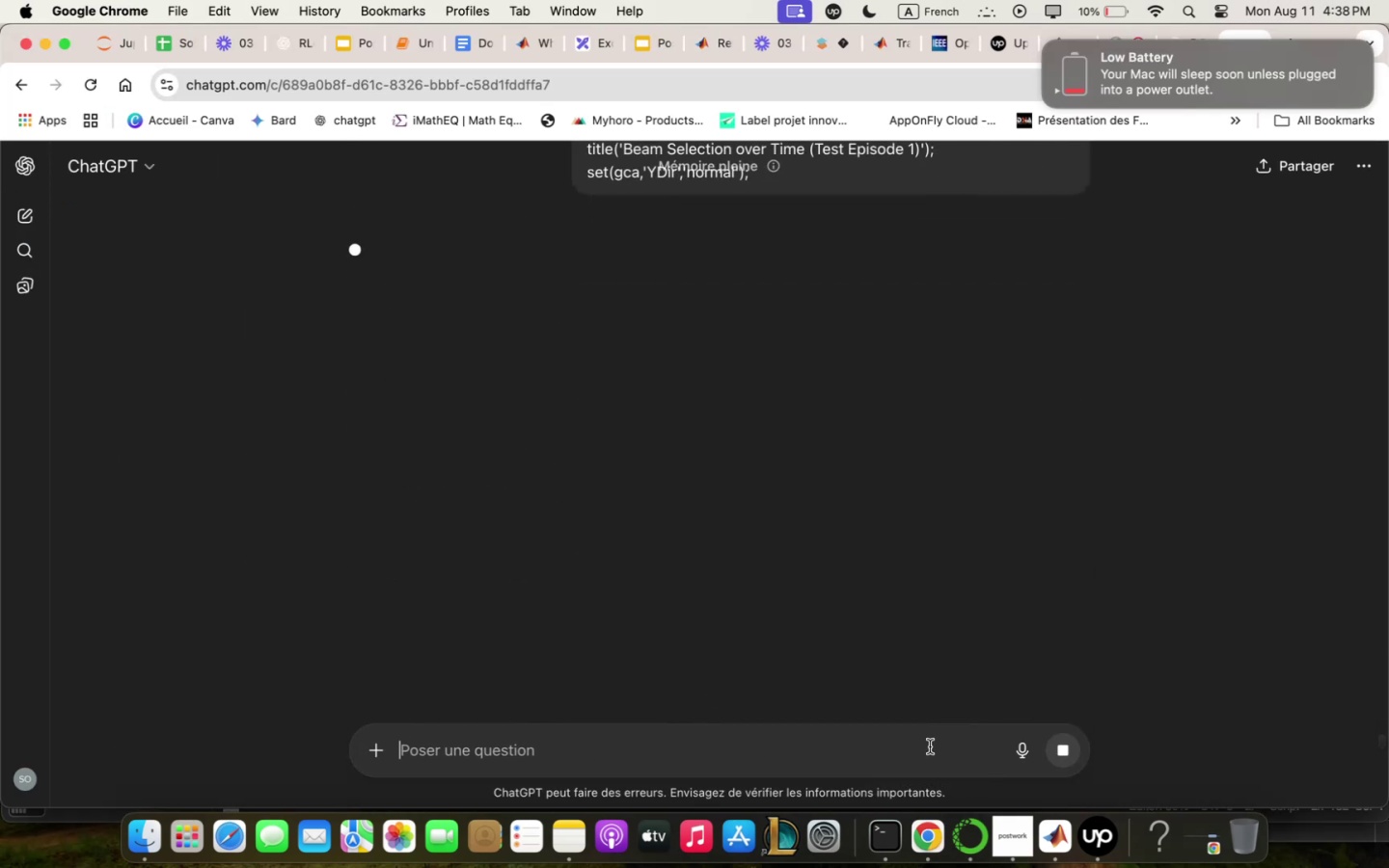 
scroll: coordinate [701, 521], scroll_direction: down, amount: 29.0
 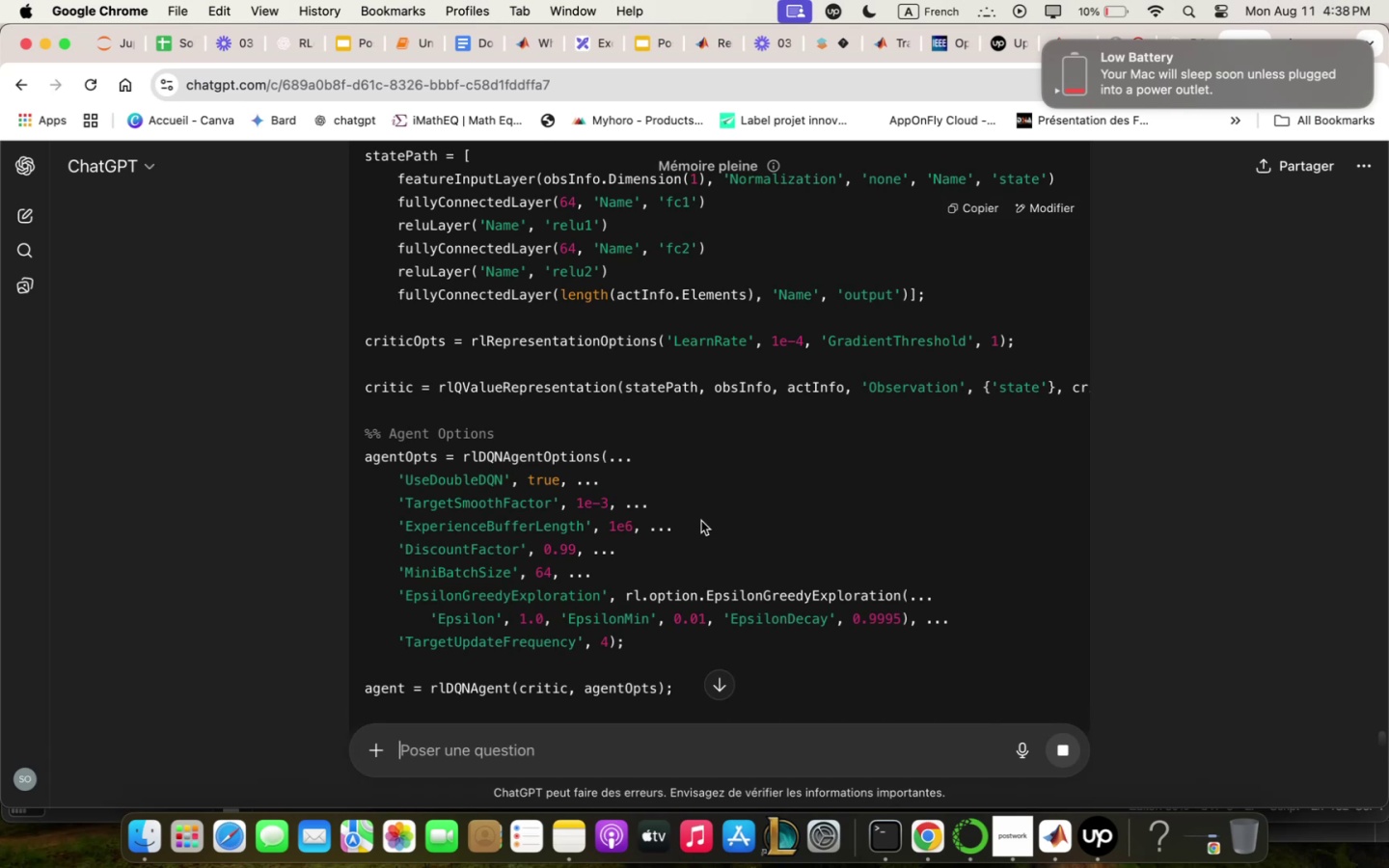 
scroll: coordinate [701, 521], scroll_direction: down, amount: 32.0
 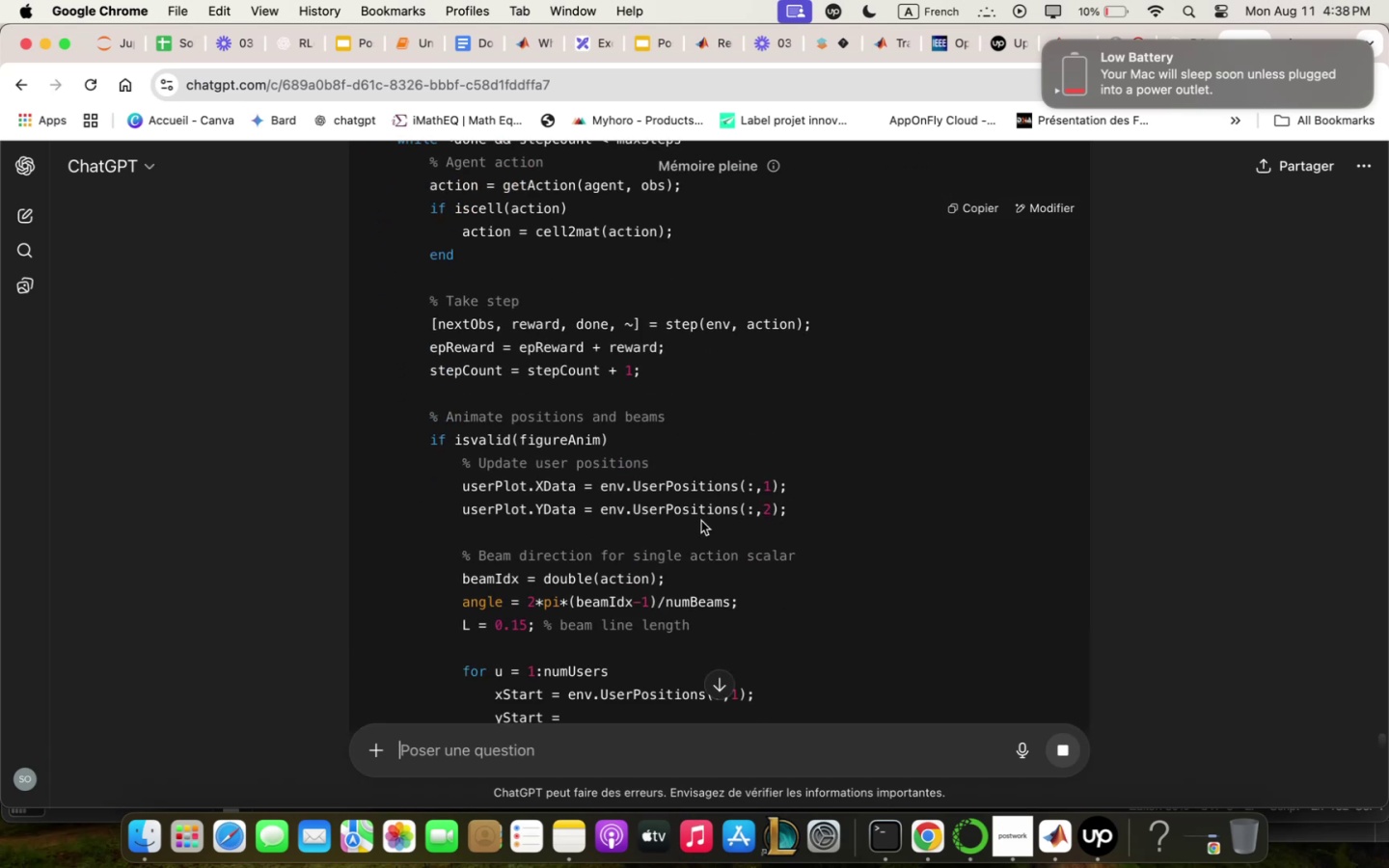 
scroll: coordinate [891, 522], scroll_direction: down, amount: 28.0
 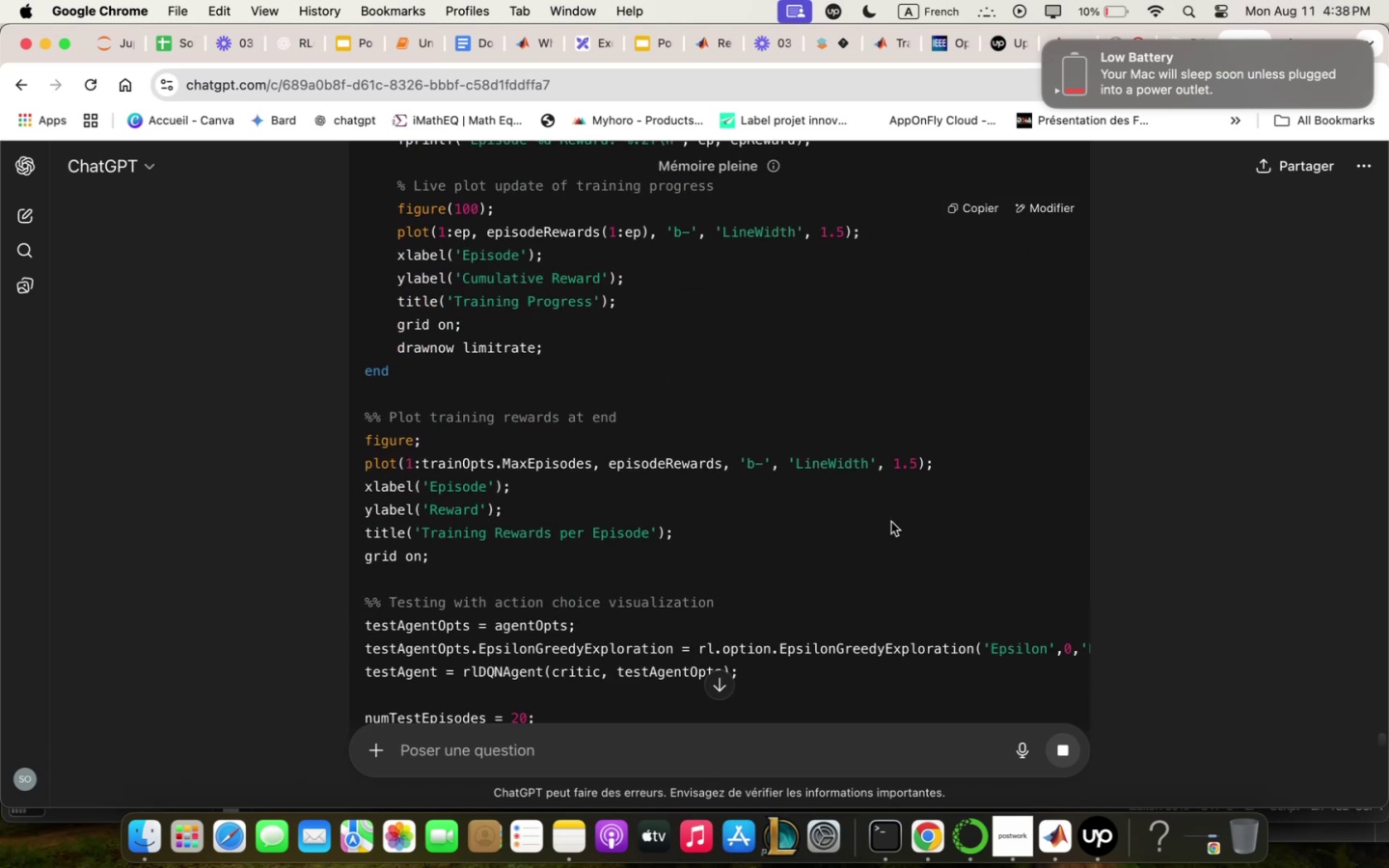 
scroll: coordinate [895, 508], scroll_direction: down, amount: 44.0
 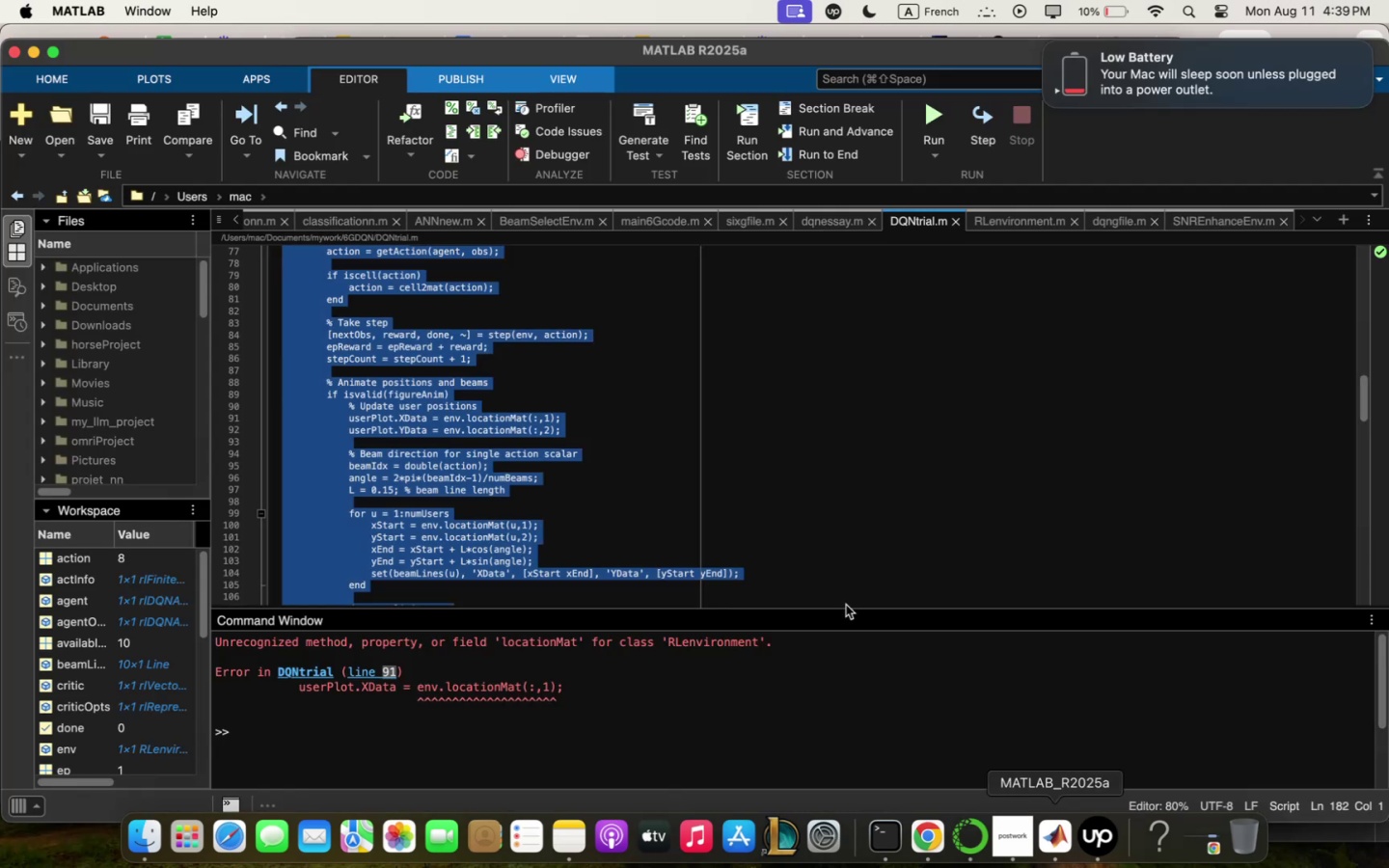 
key(Meta+Q)
 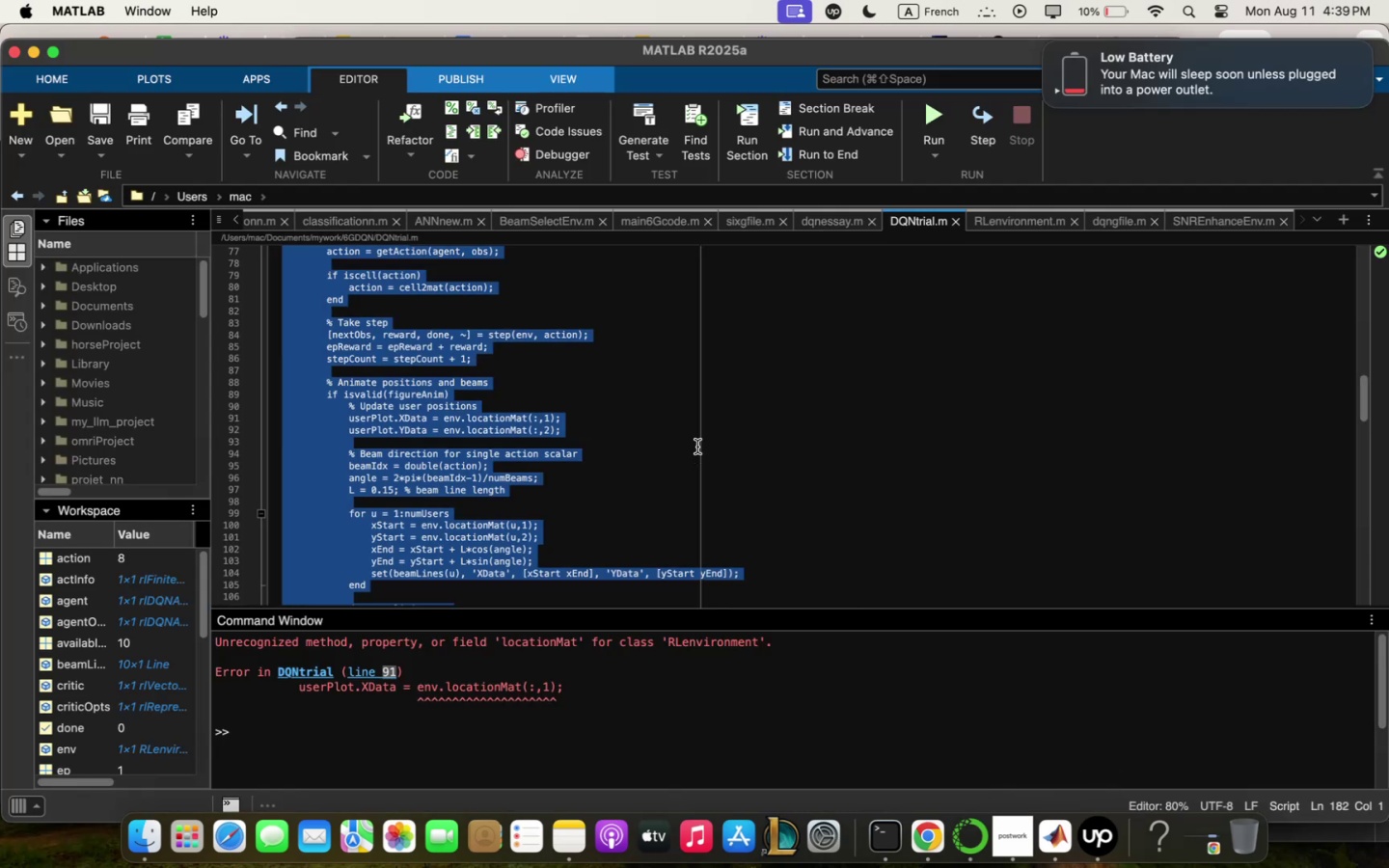 
key(Backspace)
 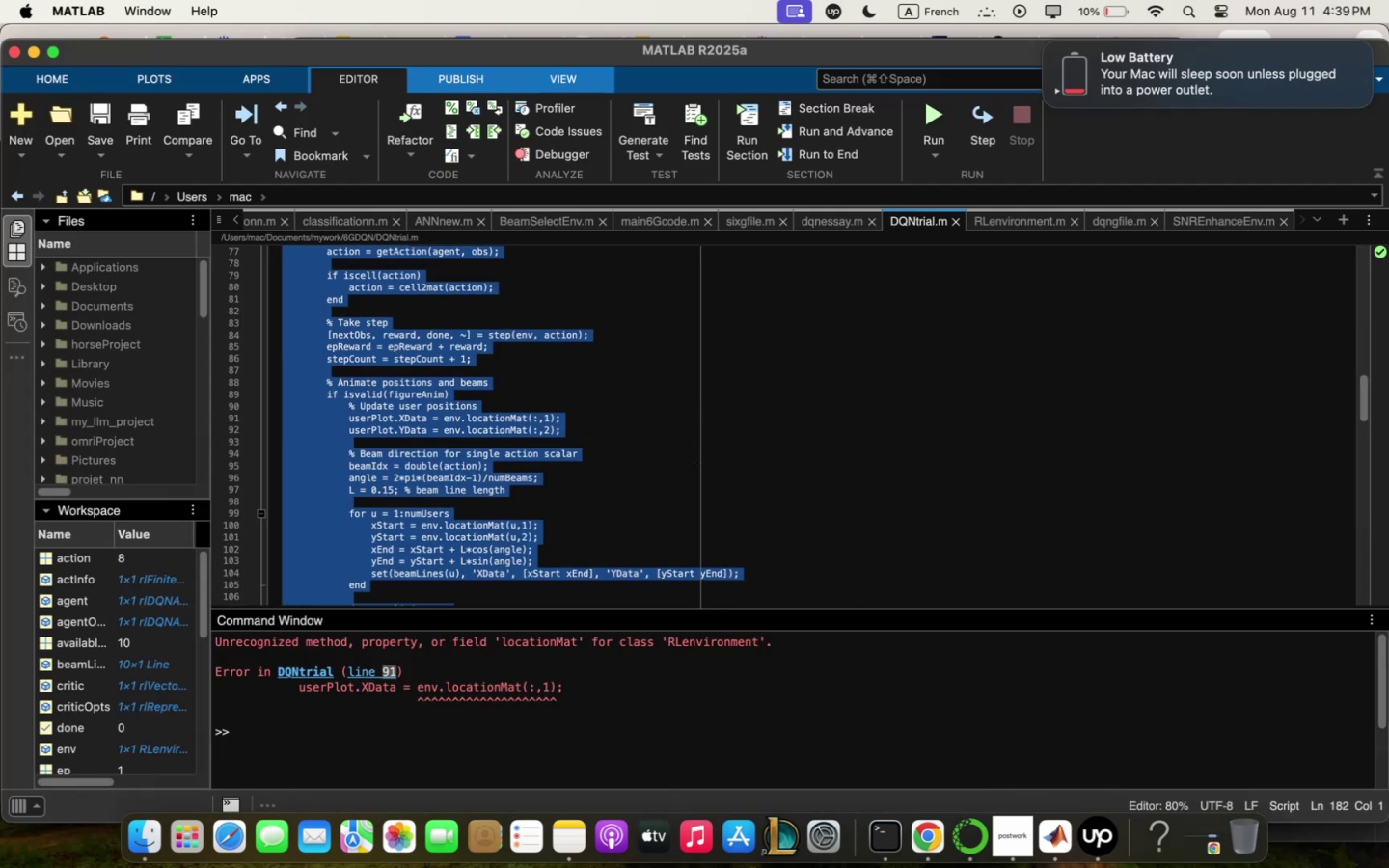 
key(Meta+CommandLeft)
 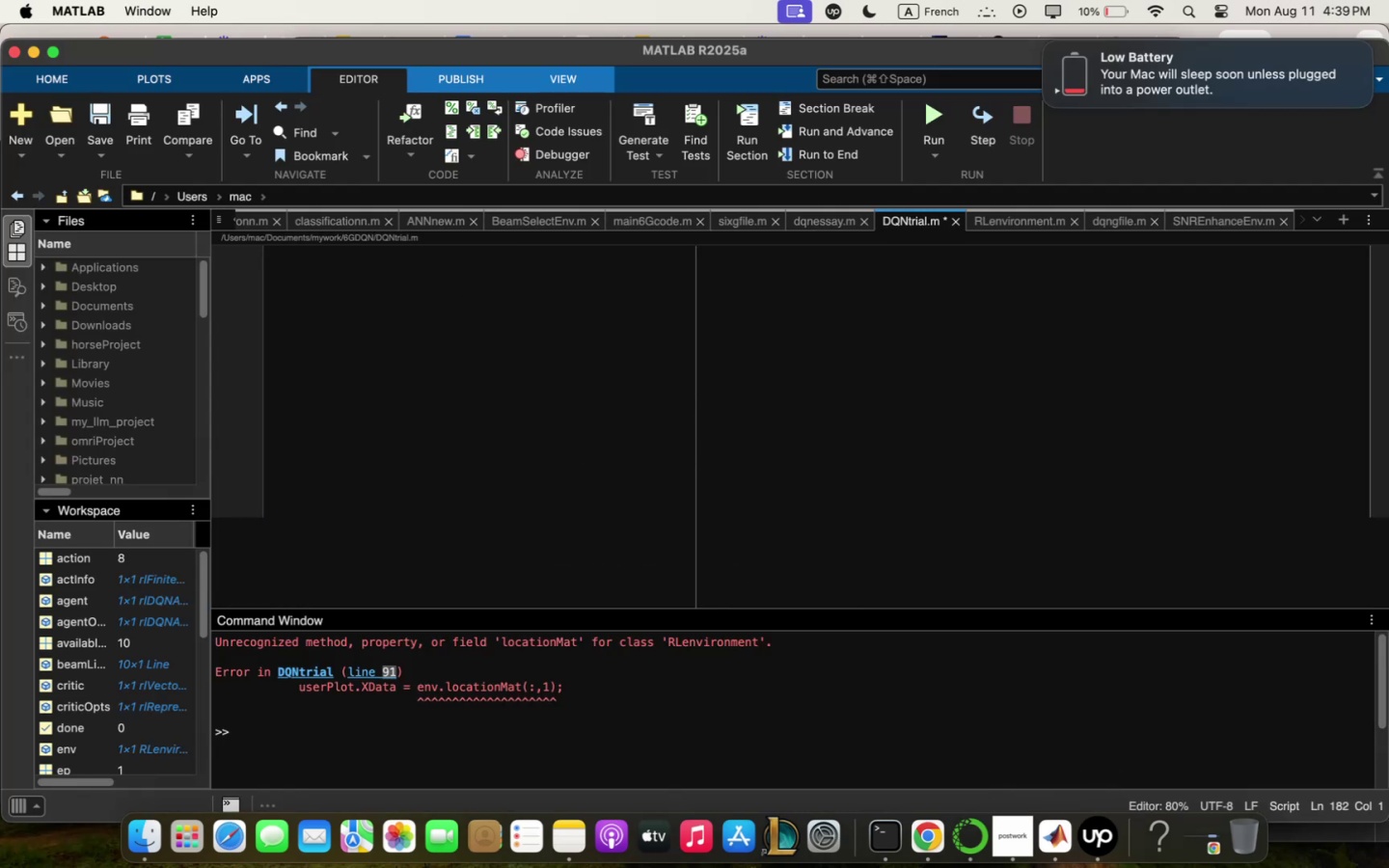 
key(Meta+V)
 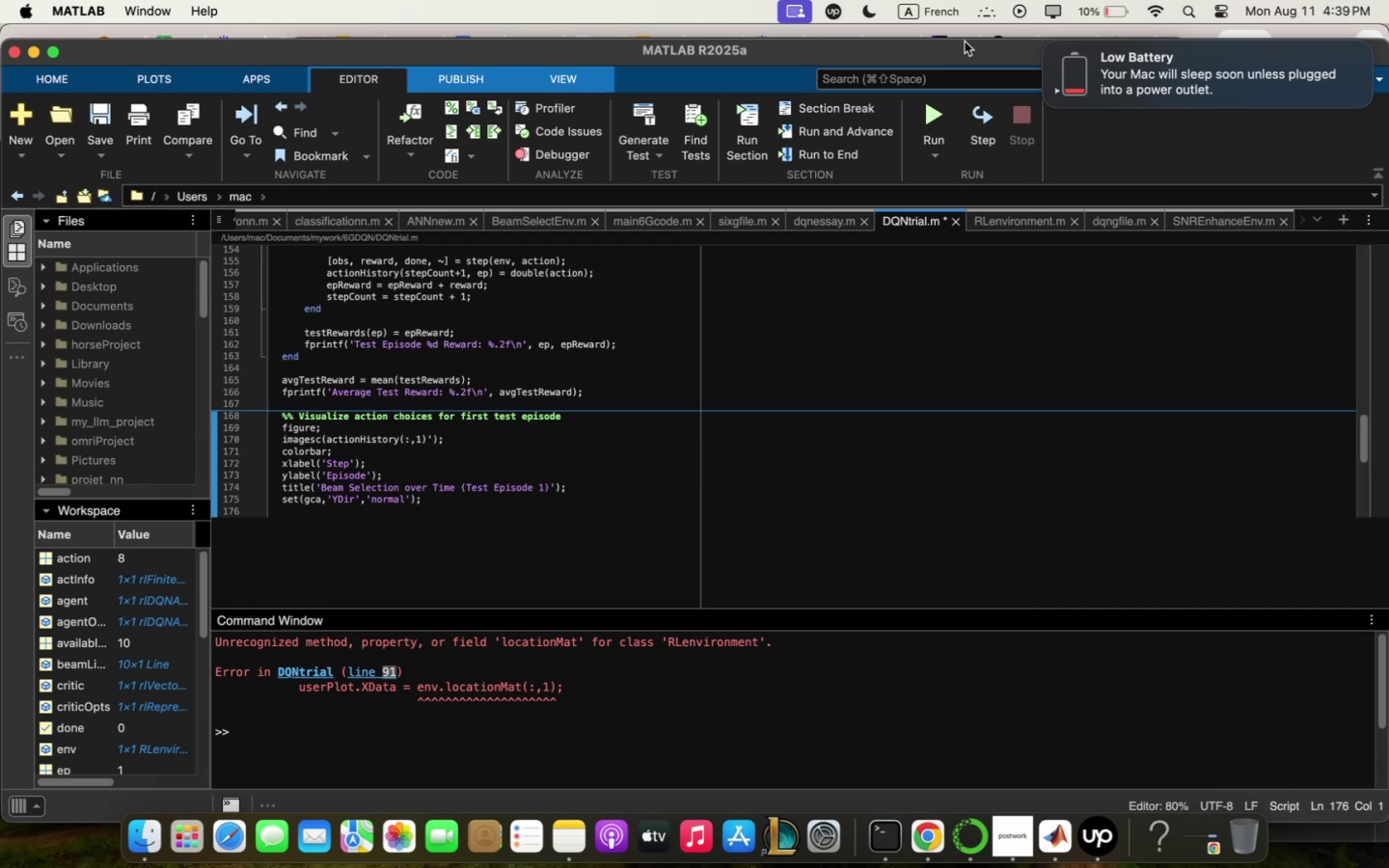 
left_click([945, 120])
 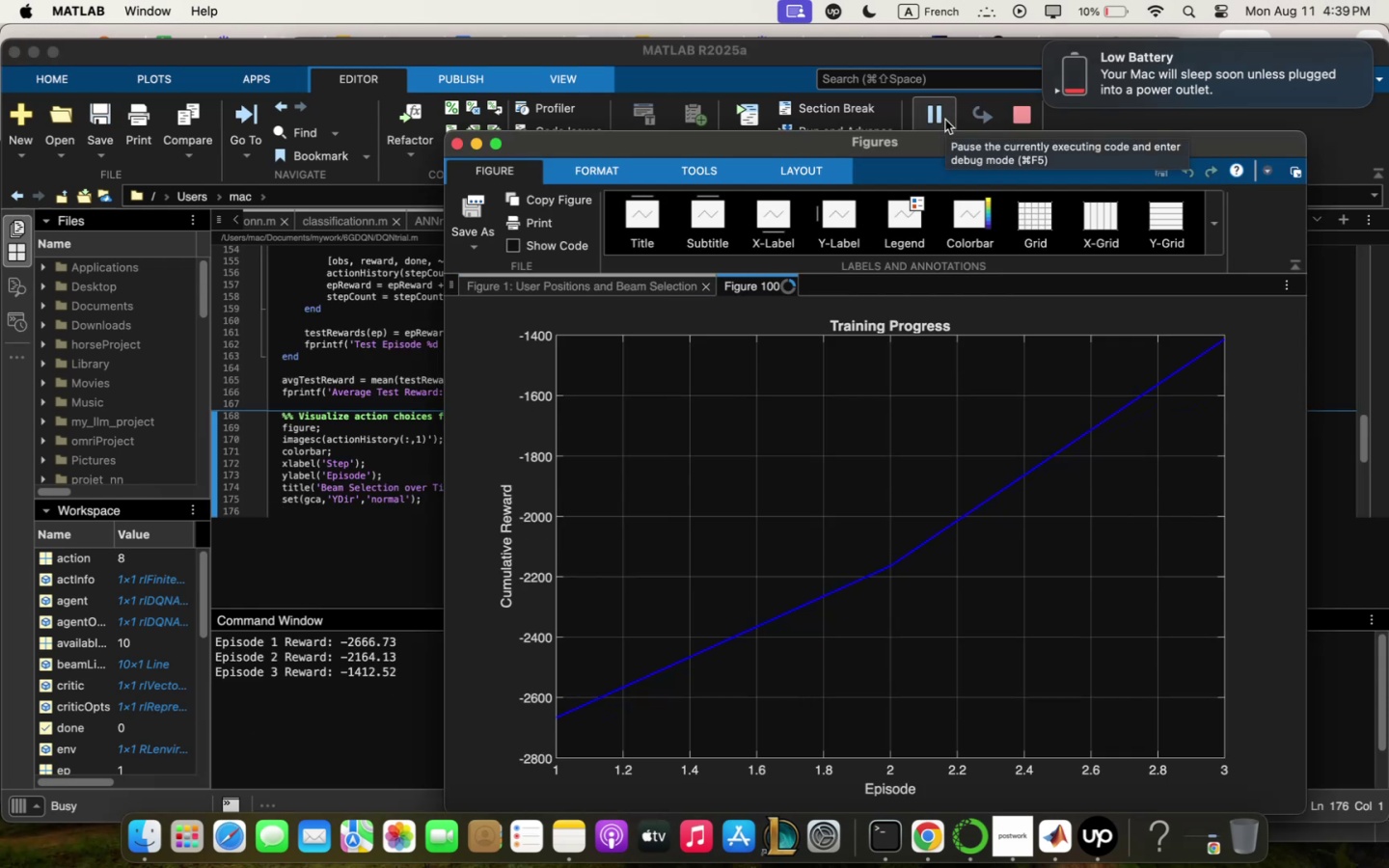 
wait(11.32)
 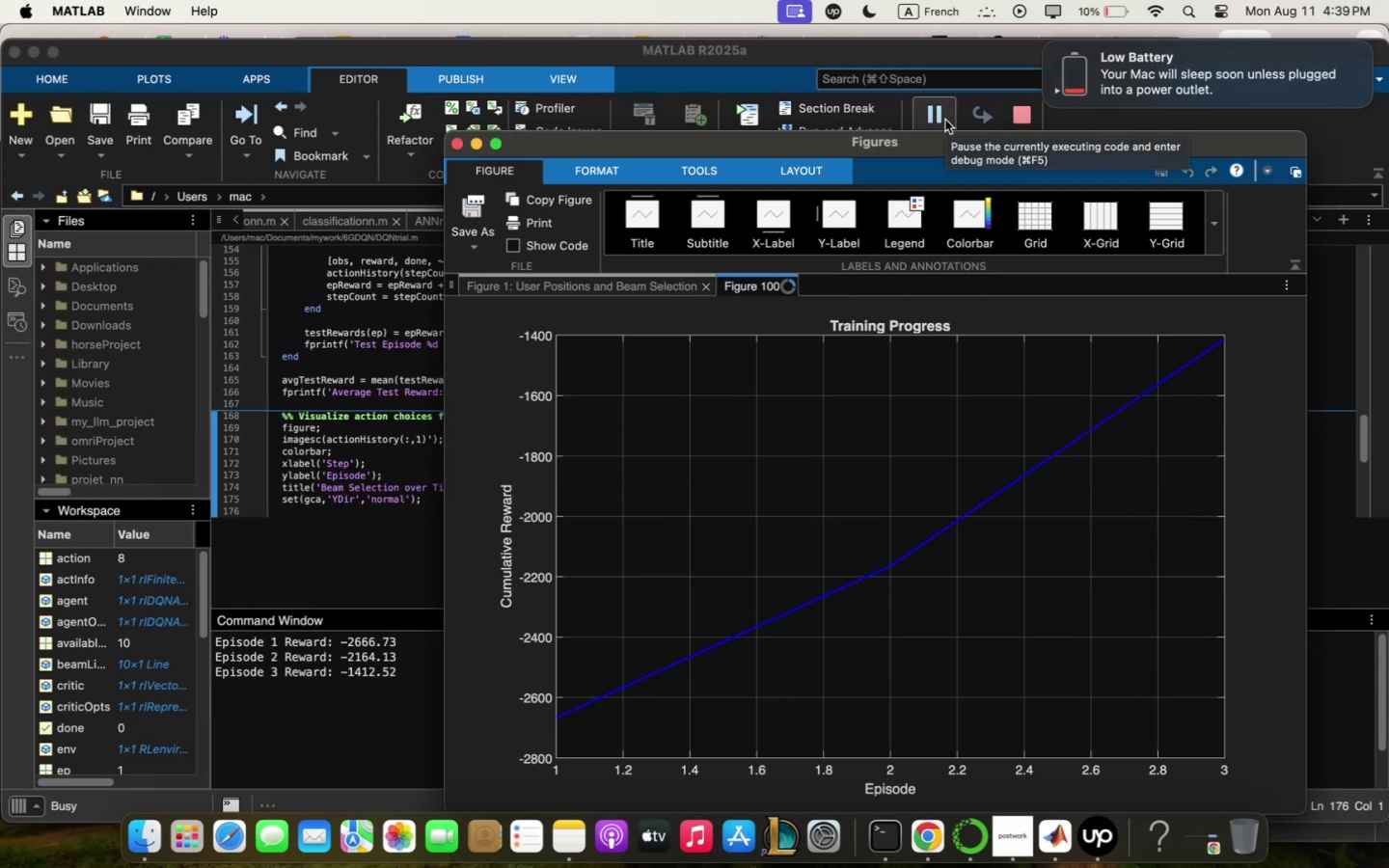 
mouse_move([466, 424])
 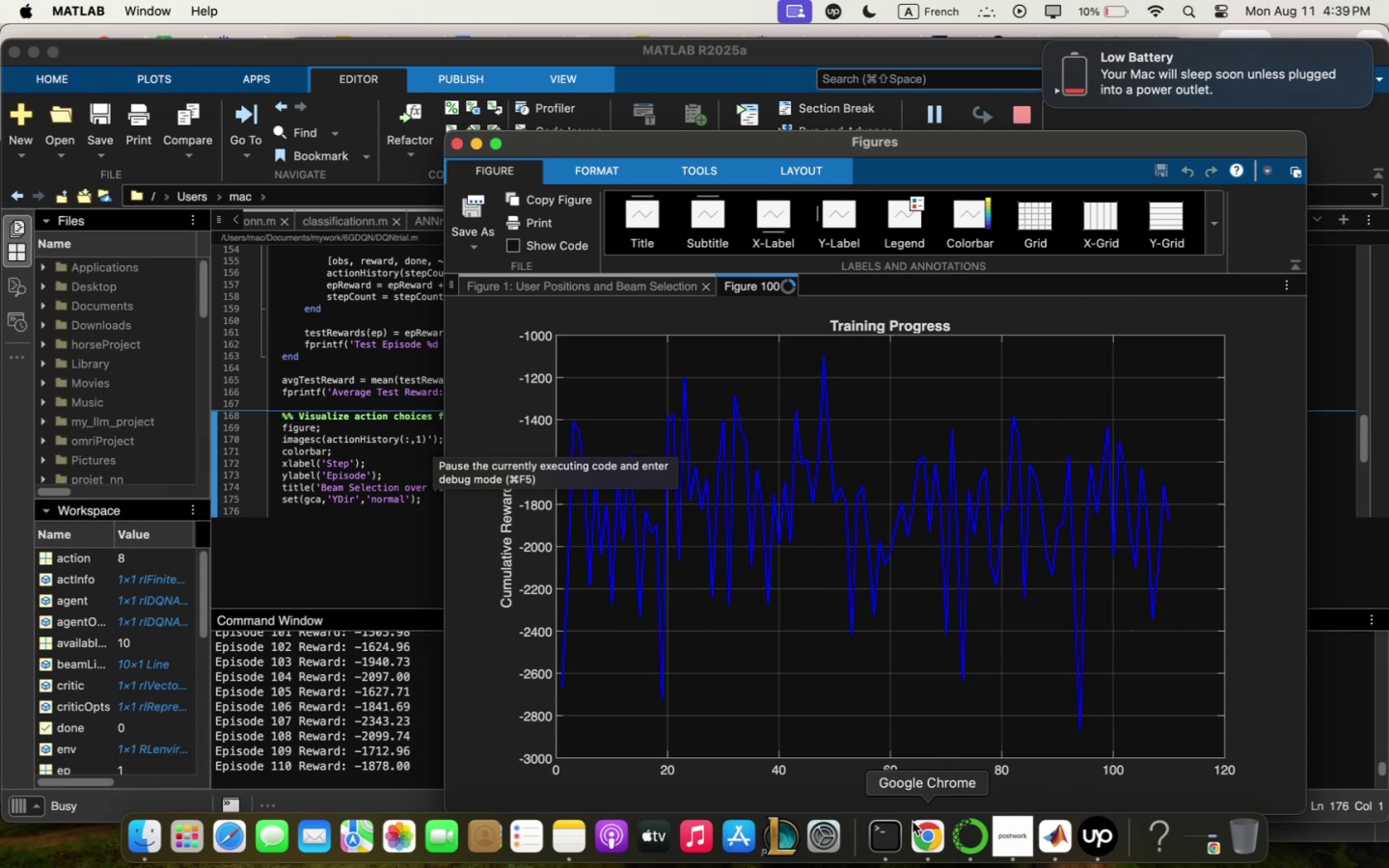 
left_click([926, 818])
 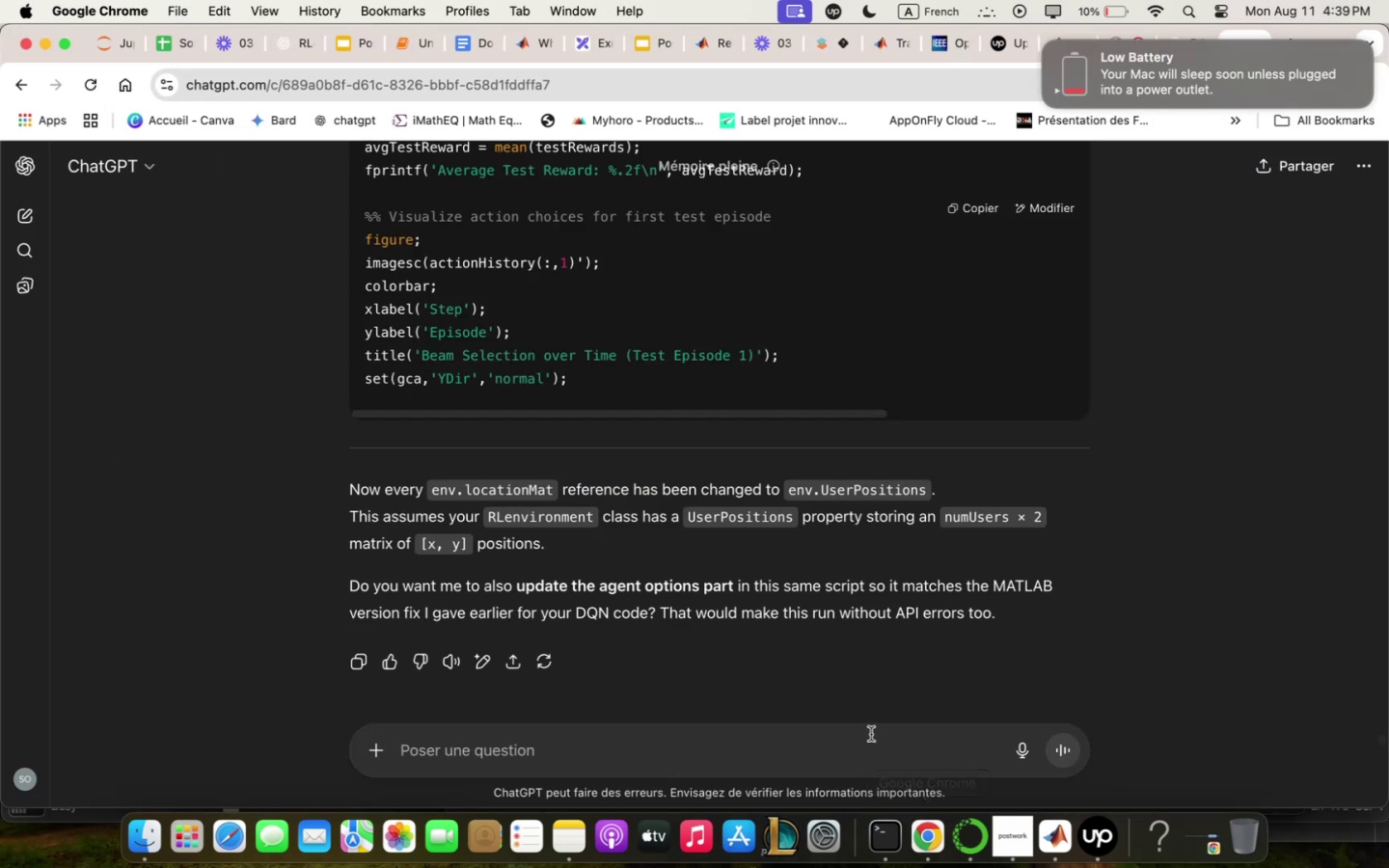 
left_click([871, 735])
 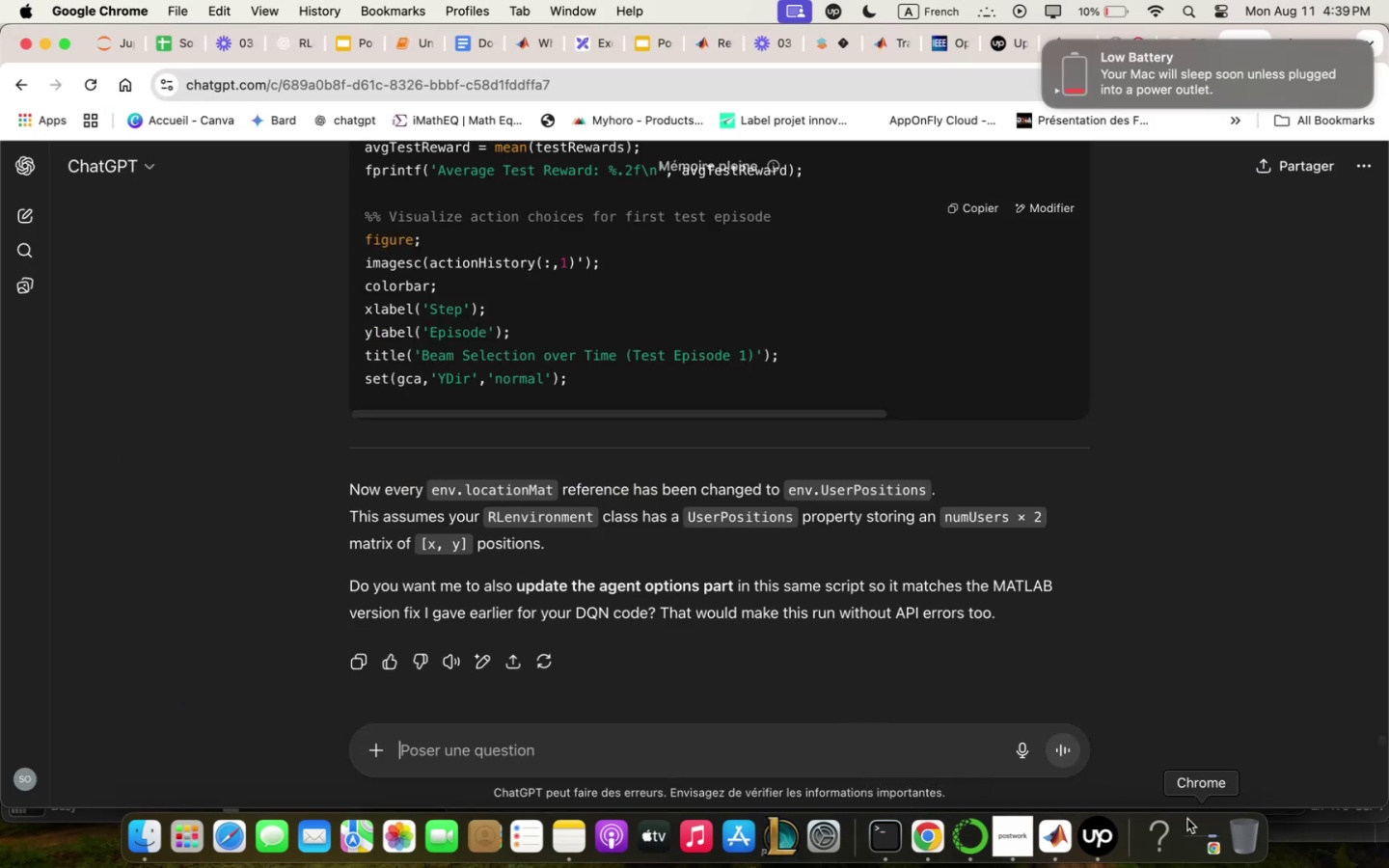 
left_click([1067, 853])
 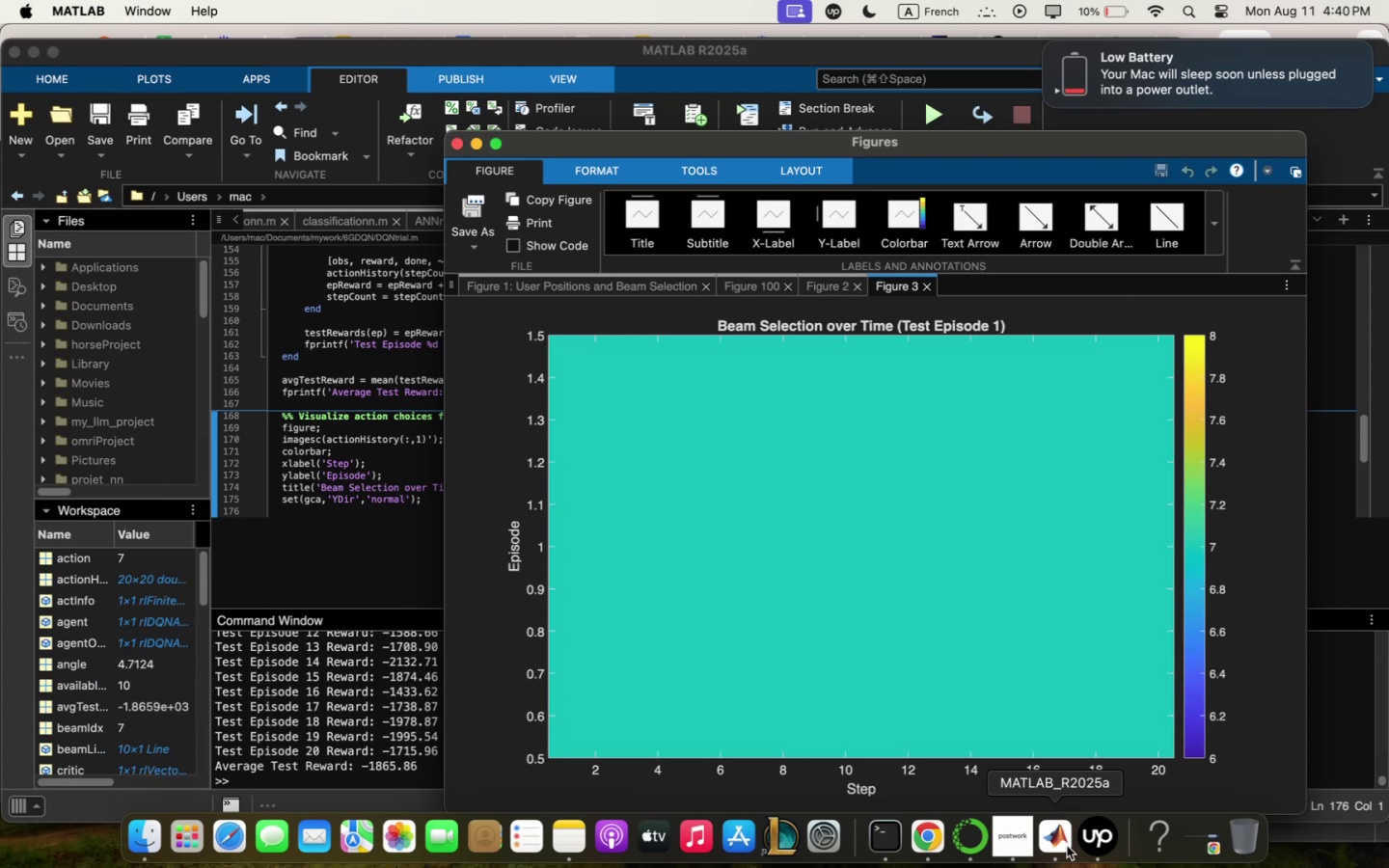 
wait(44.27)
 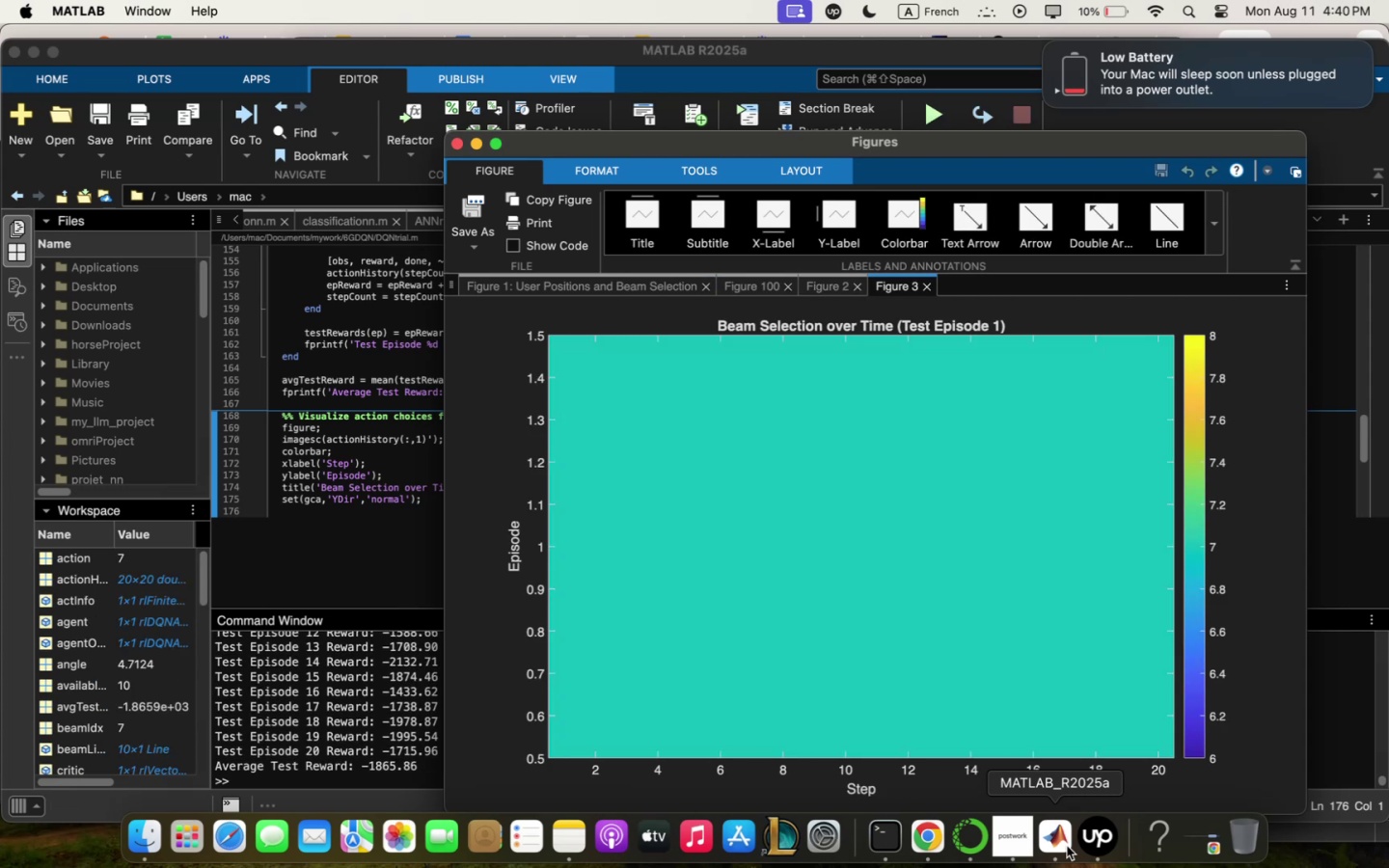 
left_click([813, 286])
 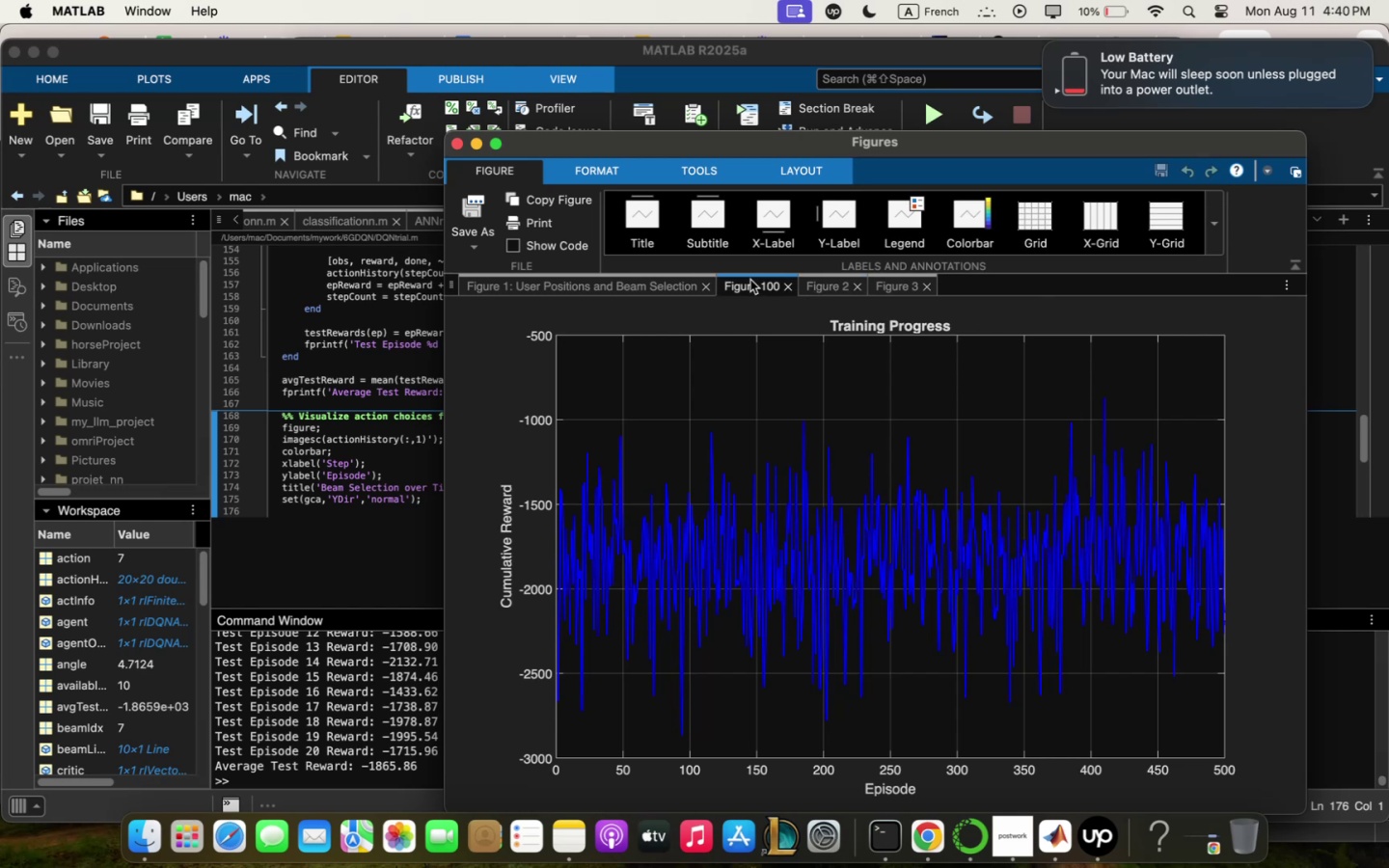 
left_click([652, 290])
 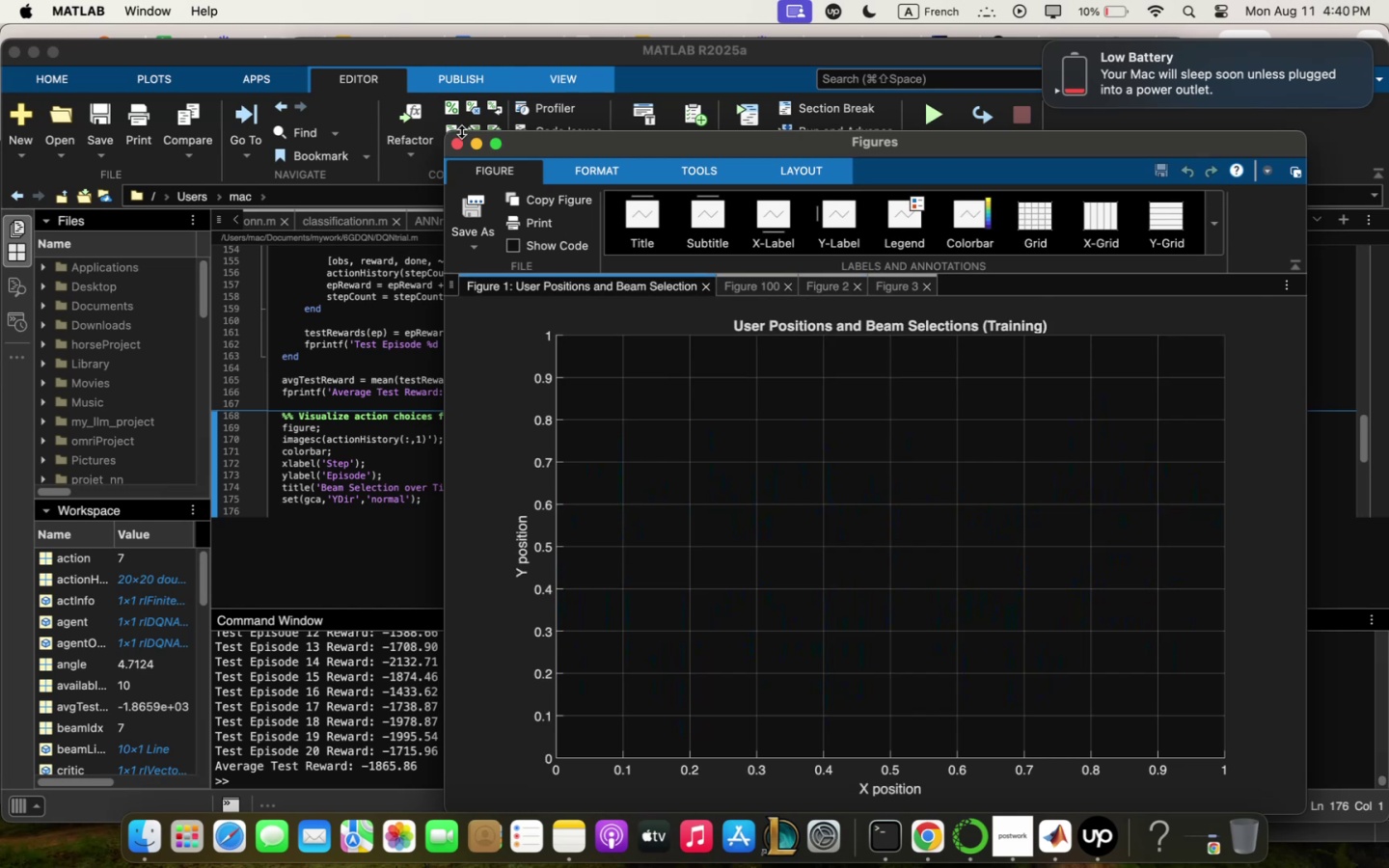 
left_click([458, 147])
 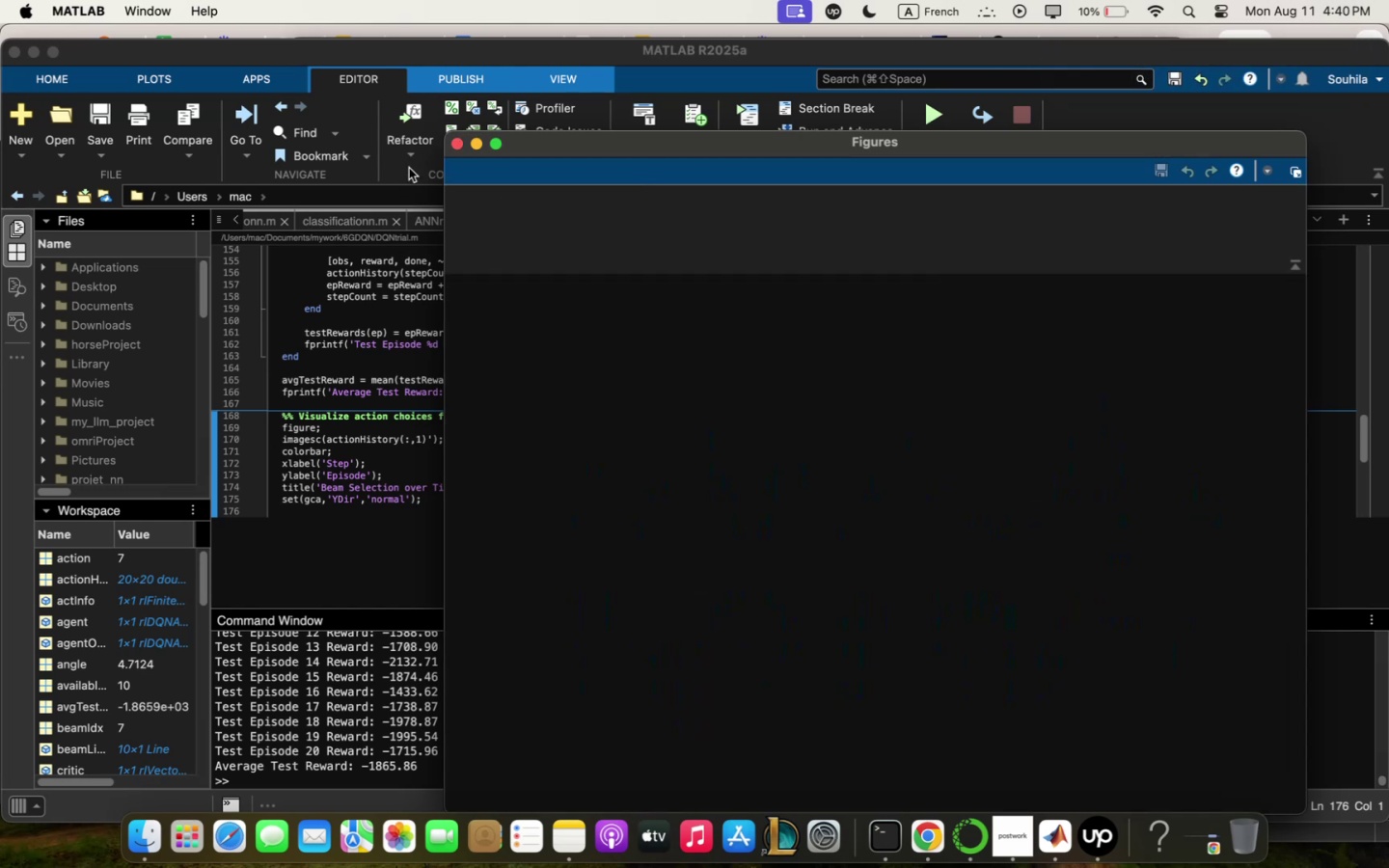 
left_click([455, 141])
 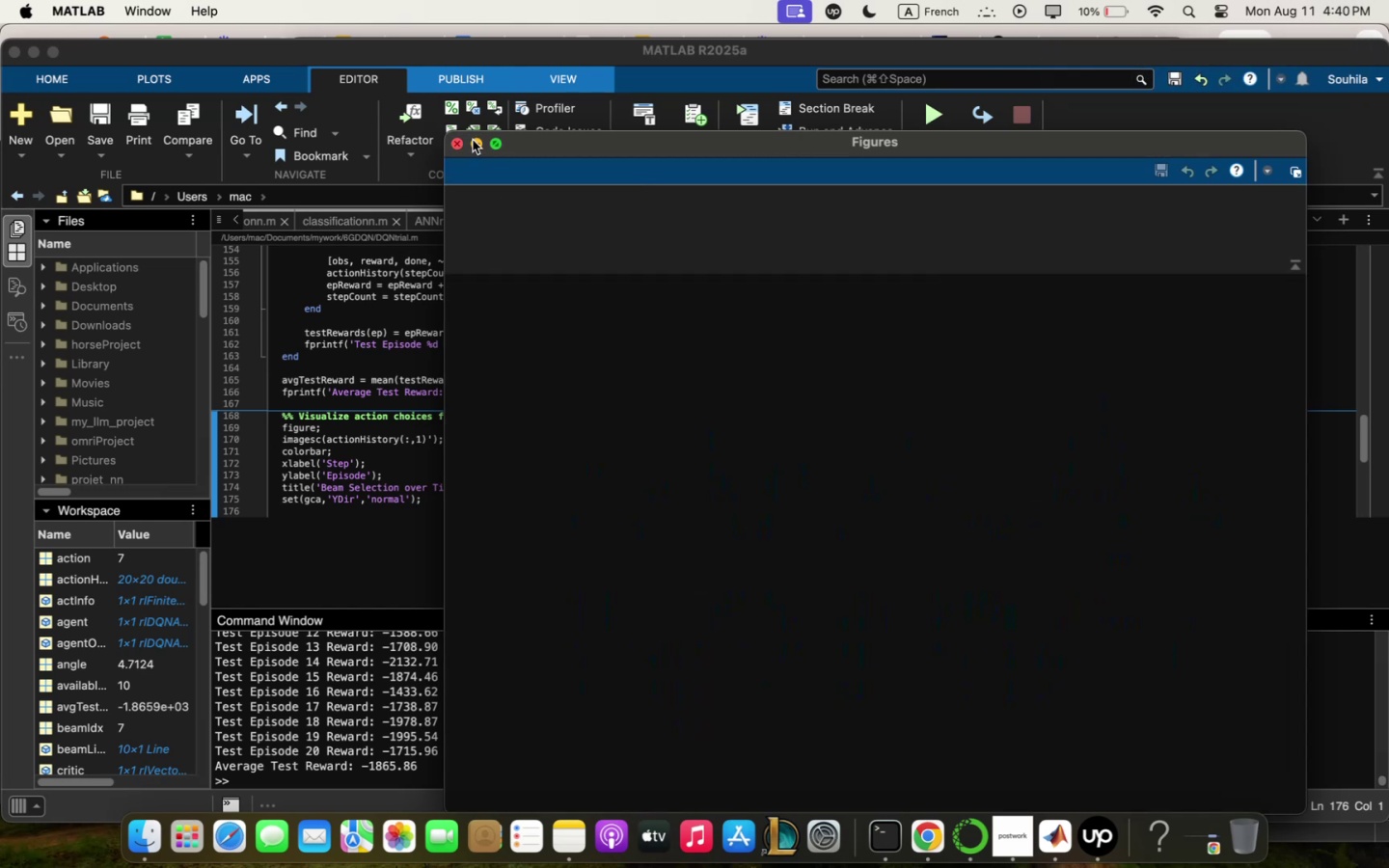 
left_click([473, 142])
 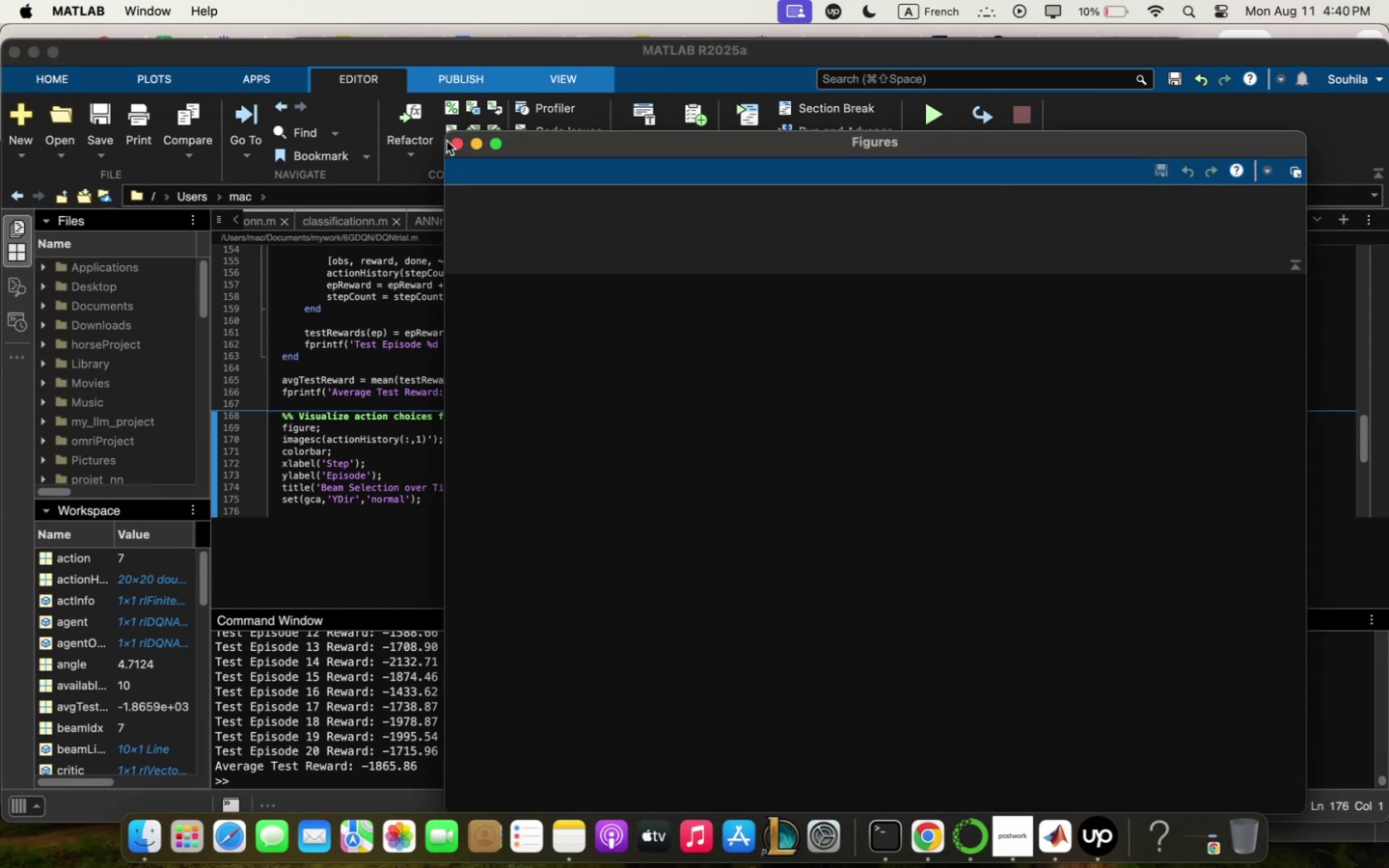 
left_click([454, 147])
 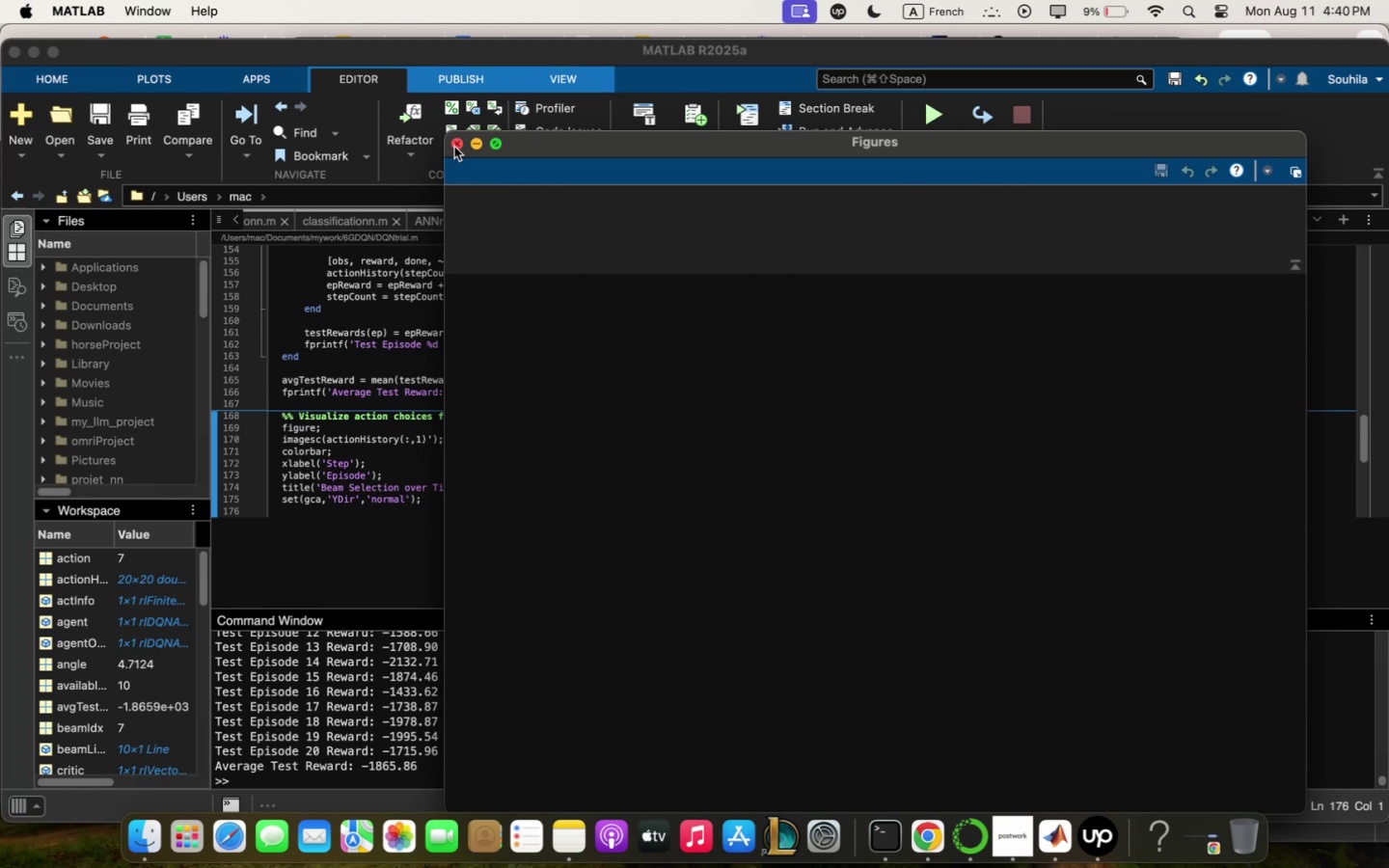 
wait(30.6)
 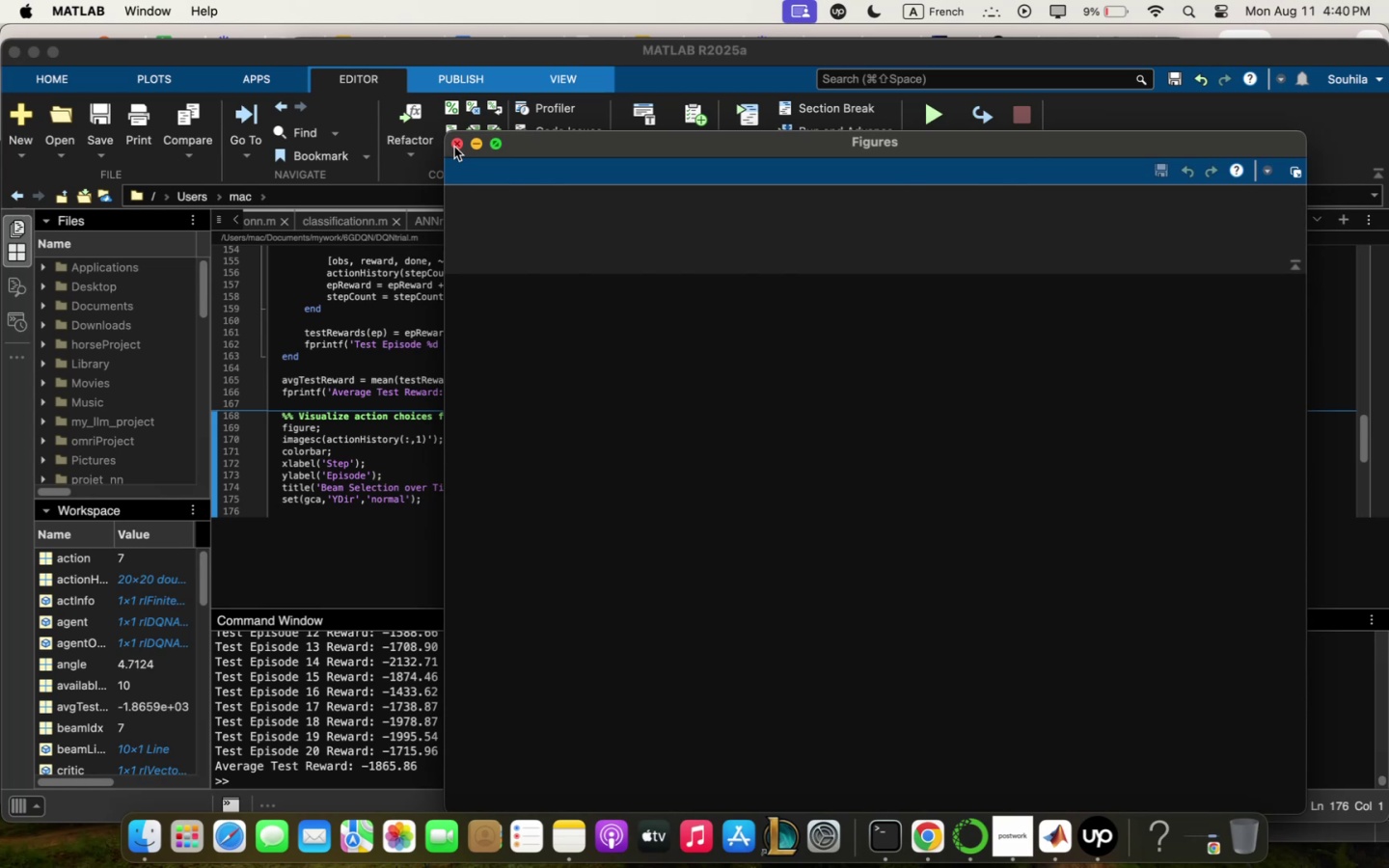 
left_click([964, 285])
 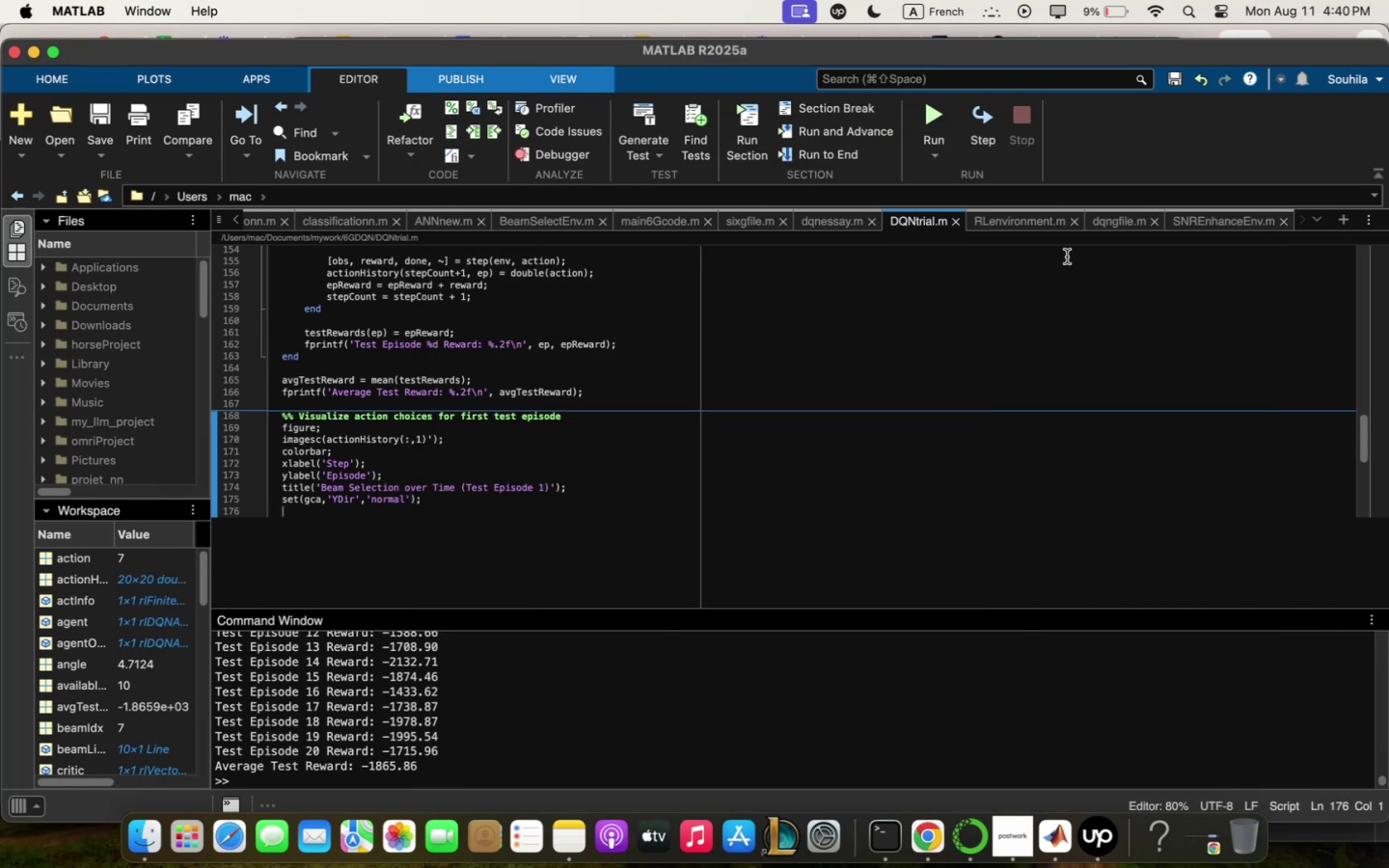 
left_click([1025, 224])
 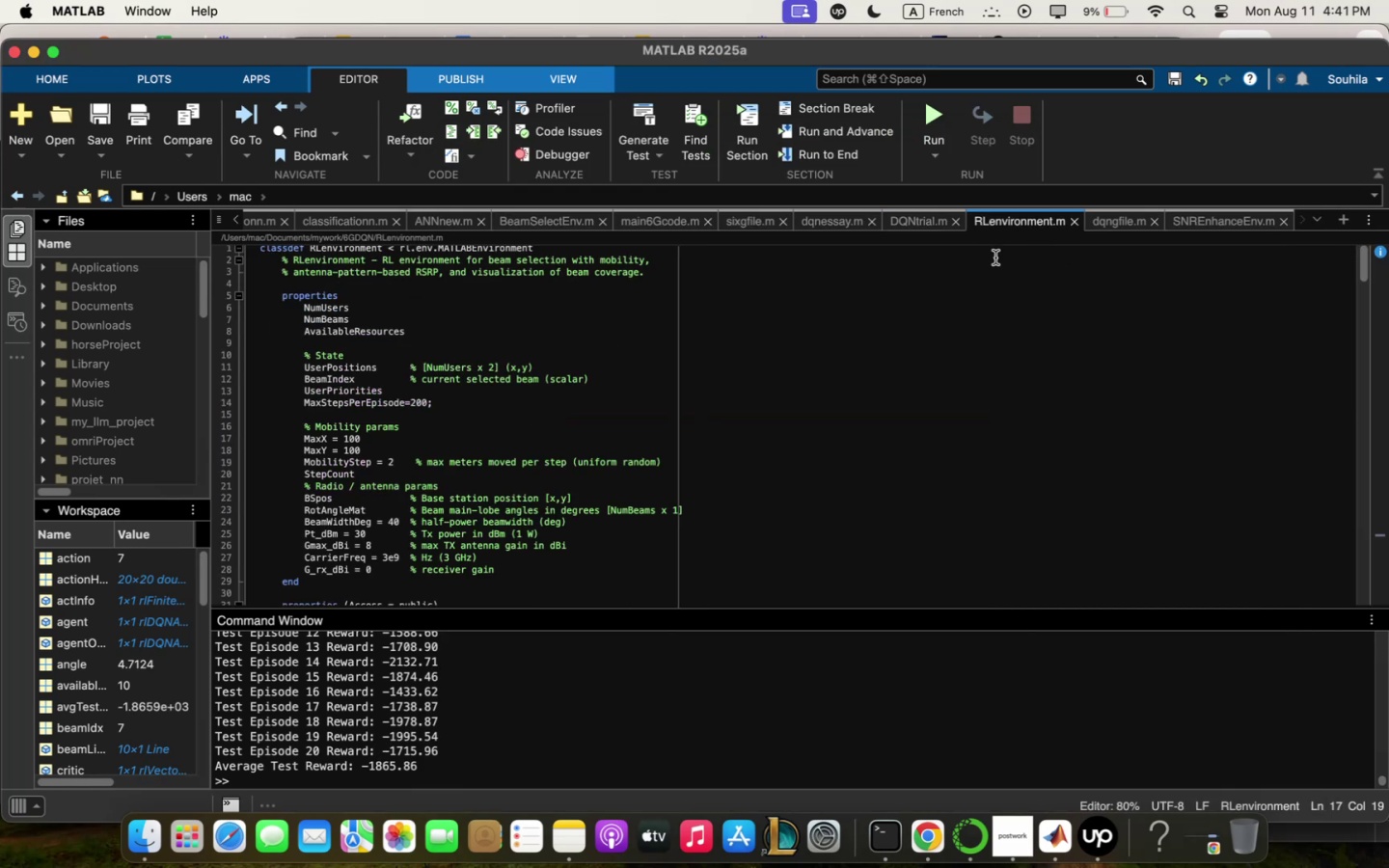 
scroll: coordinate [640, 411], scroll_direction: down, amount: 11.0
 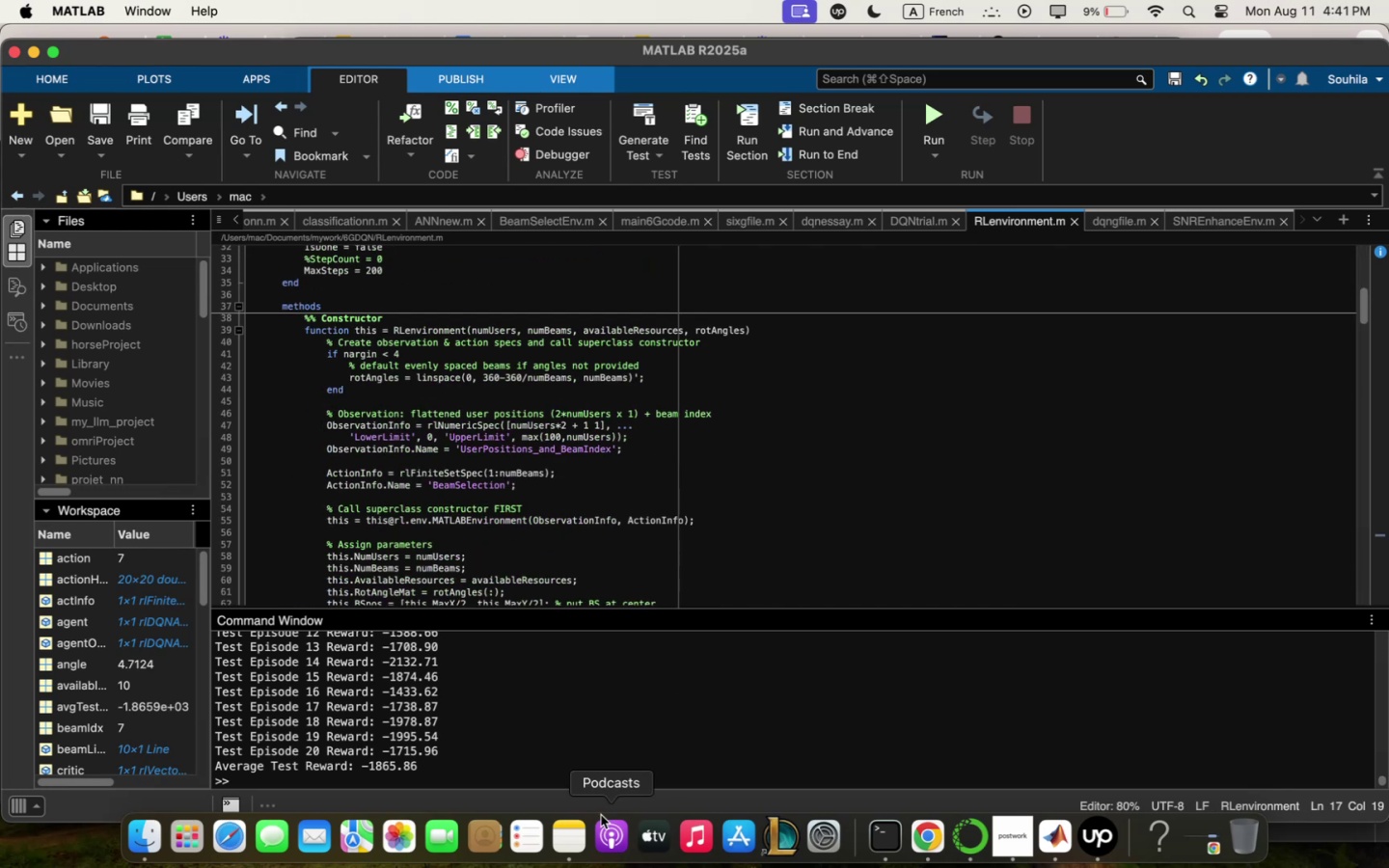 
left_click([560, 850])
 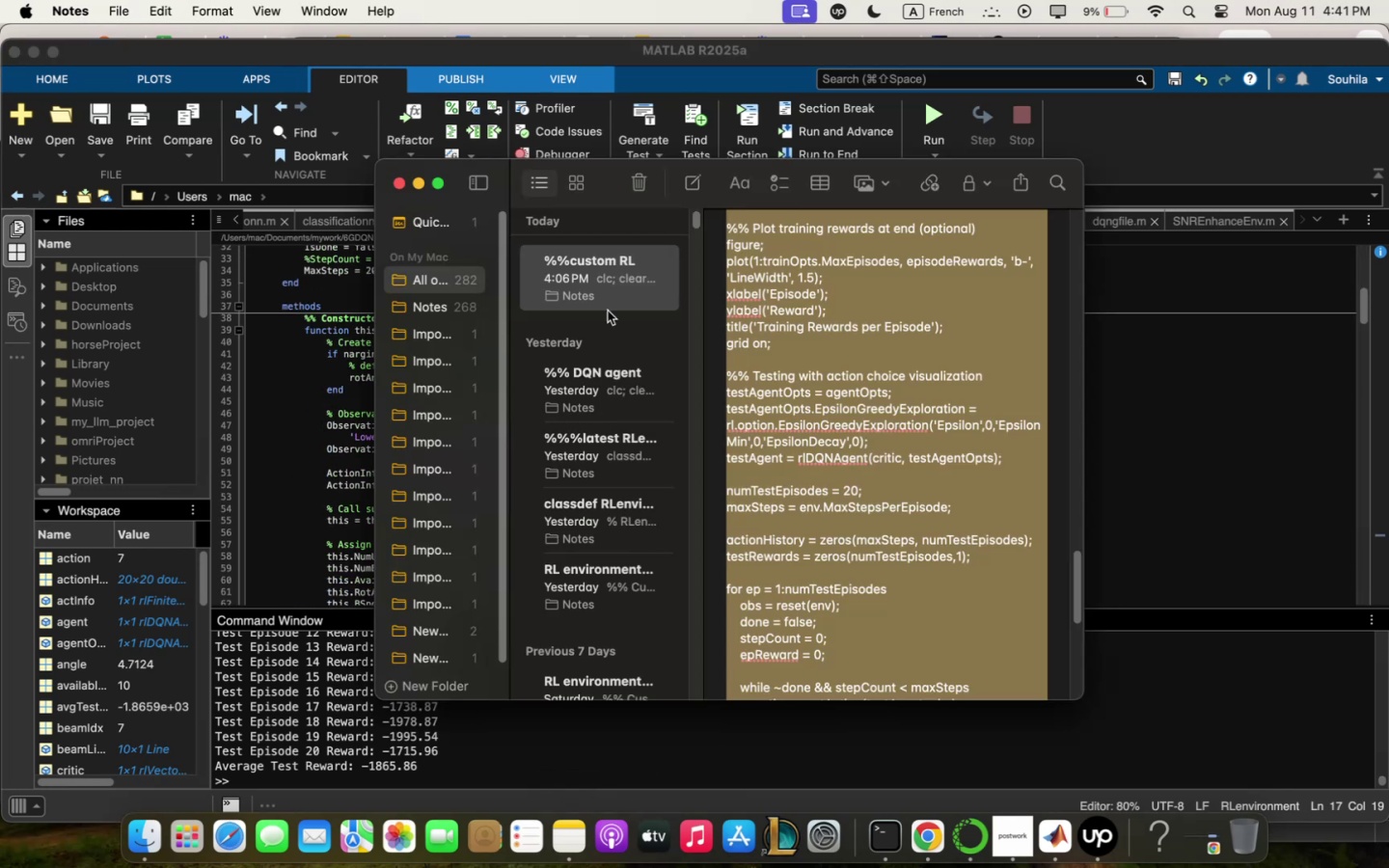 
left_click([620, 264])
 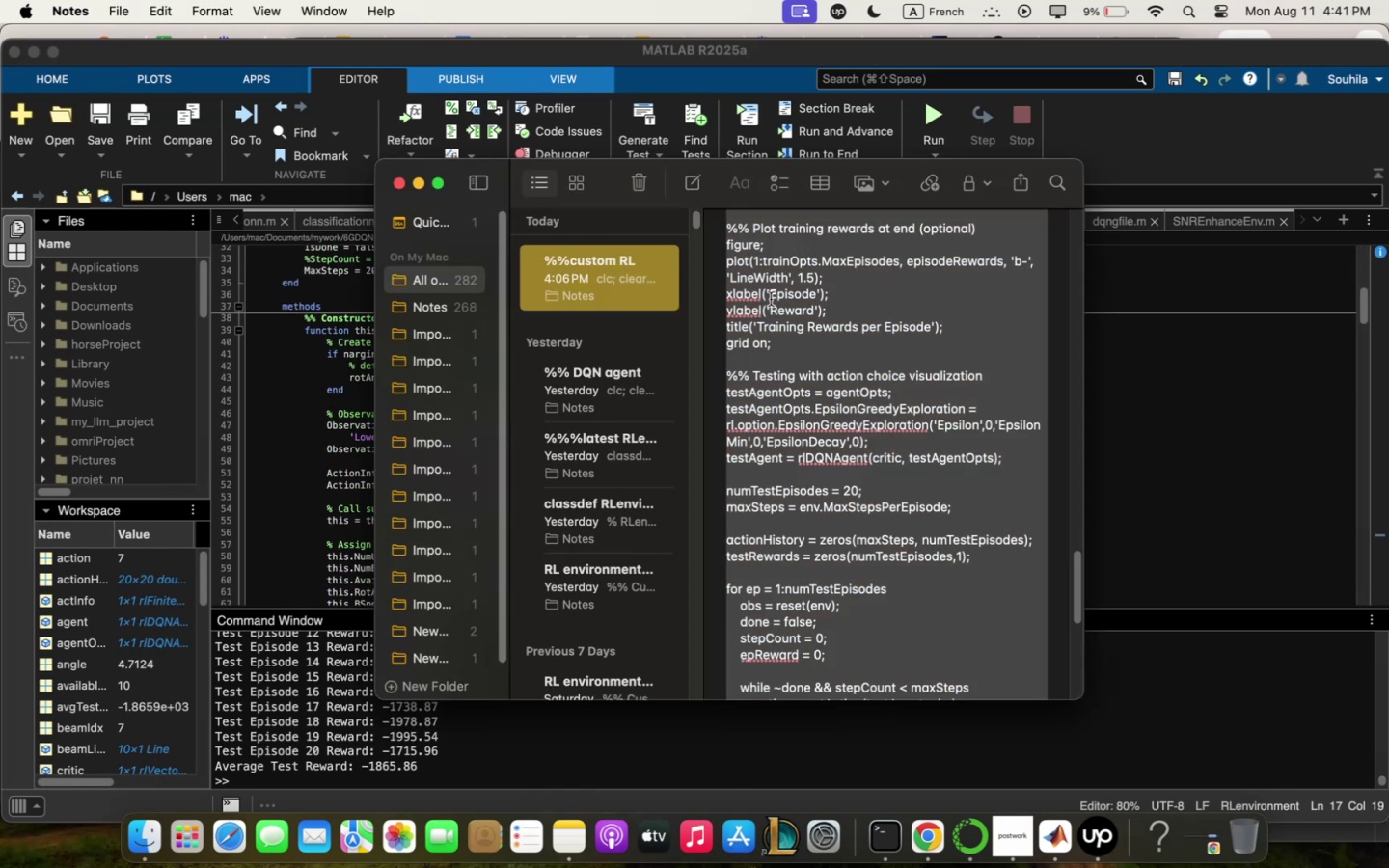 
scroll: coordinate [833, 400], scroll_direction: up, amount: 272.0
 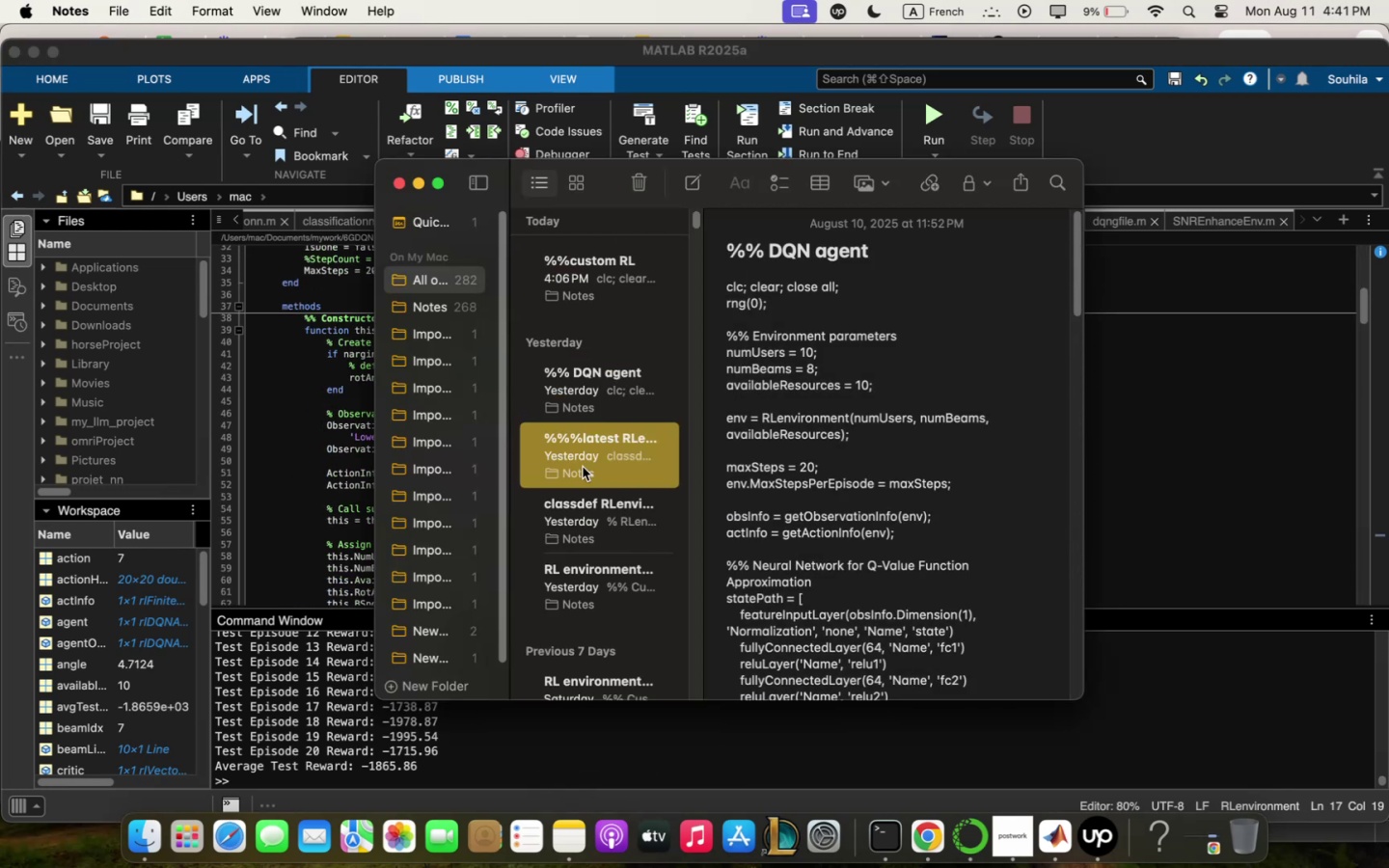 
key(Meta+Q)
 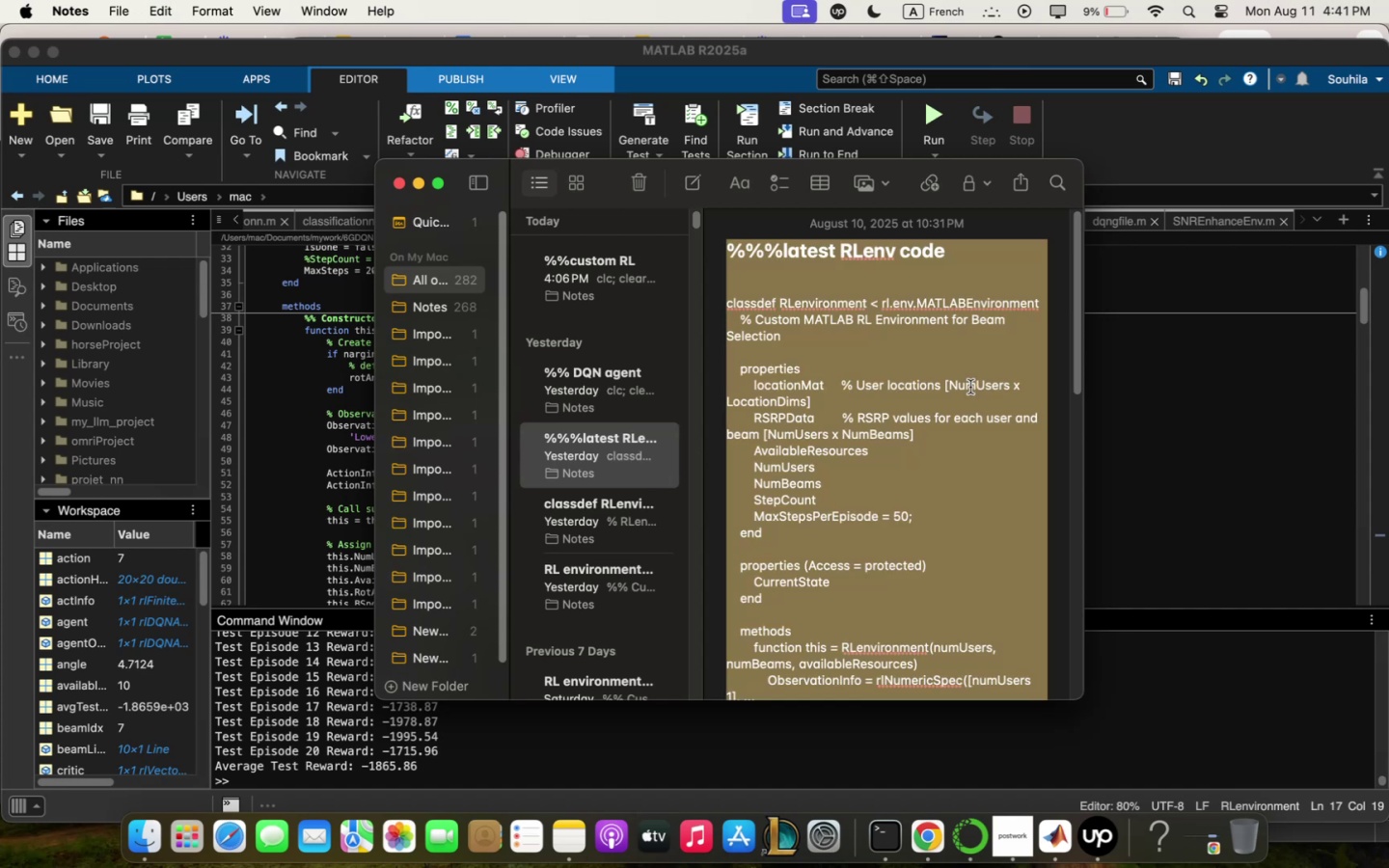 
key(Meta+C)
 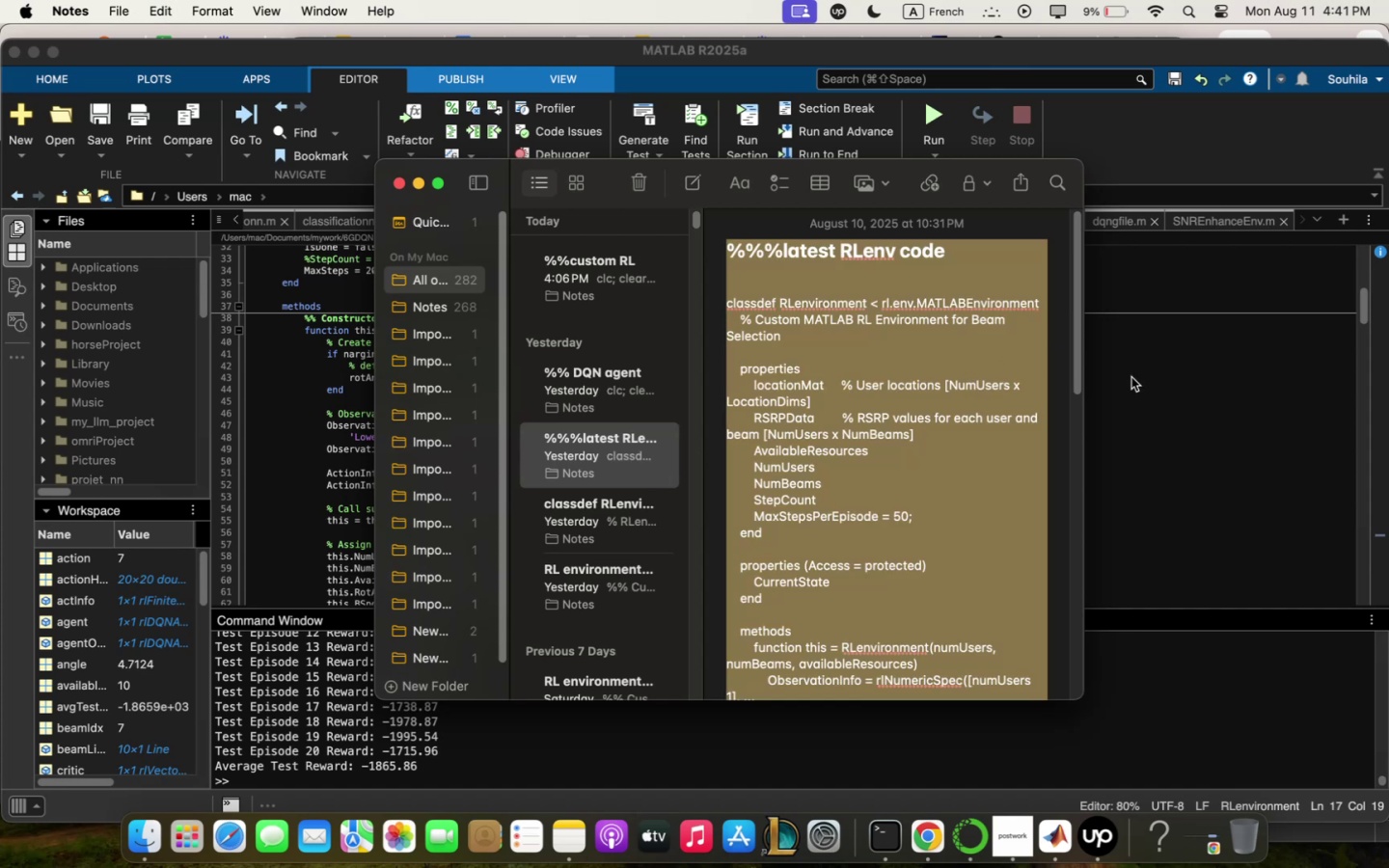 
left_click([1143, 385])
 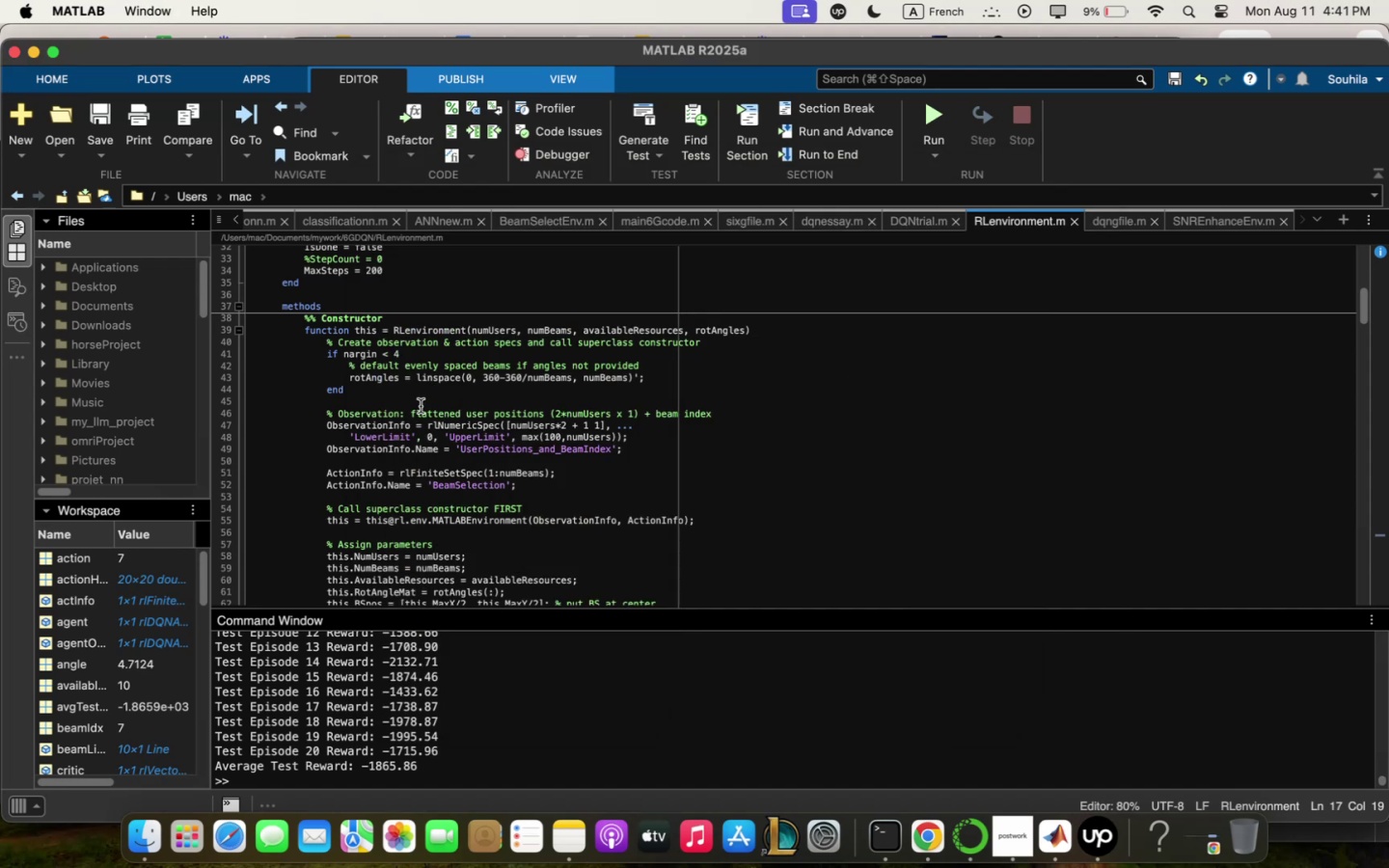 
scroll: coordinate [422, 406], scroll_direction: down, amount: 2.0
 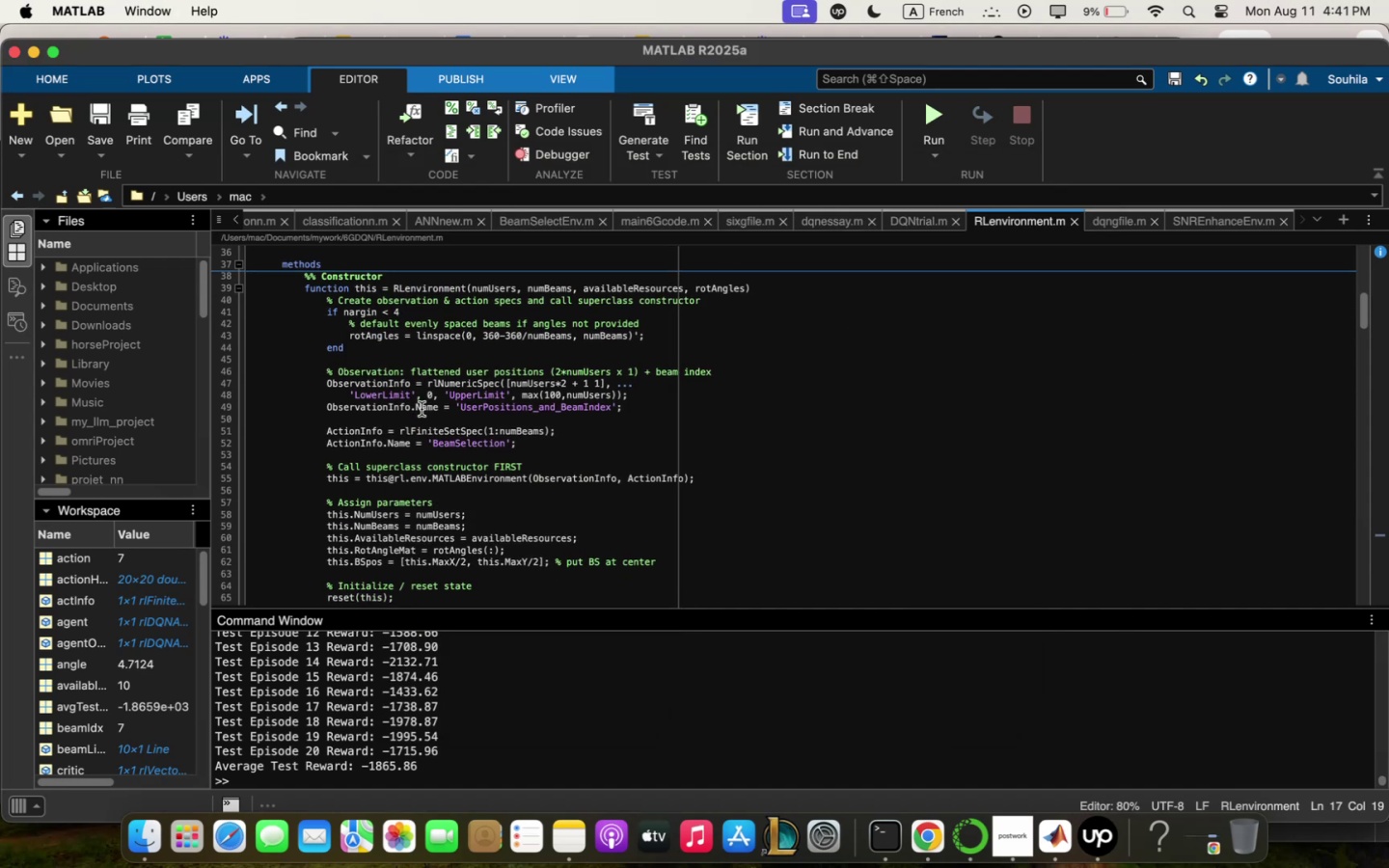 
key(Meta+Q)
 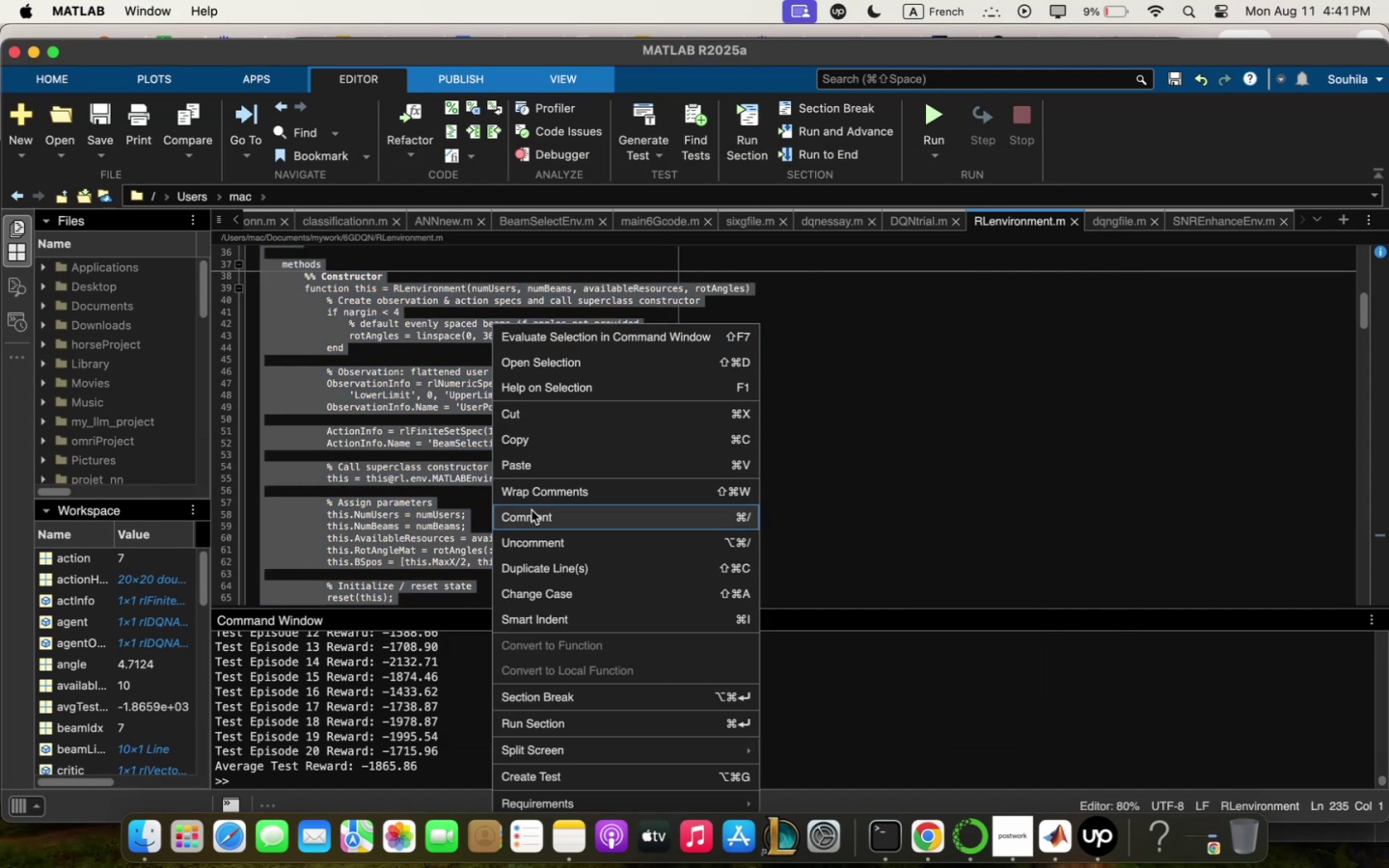 
left_click([538, 522])
 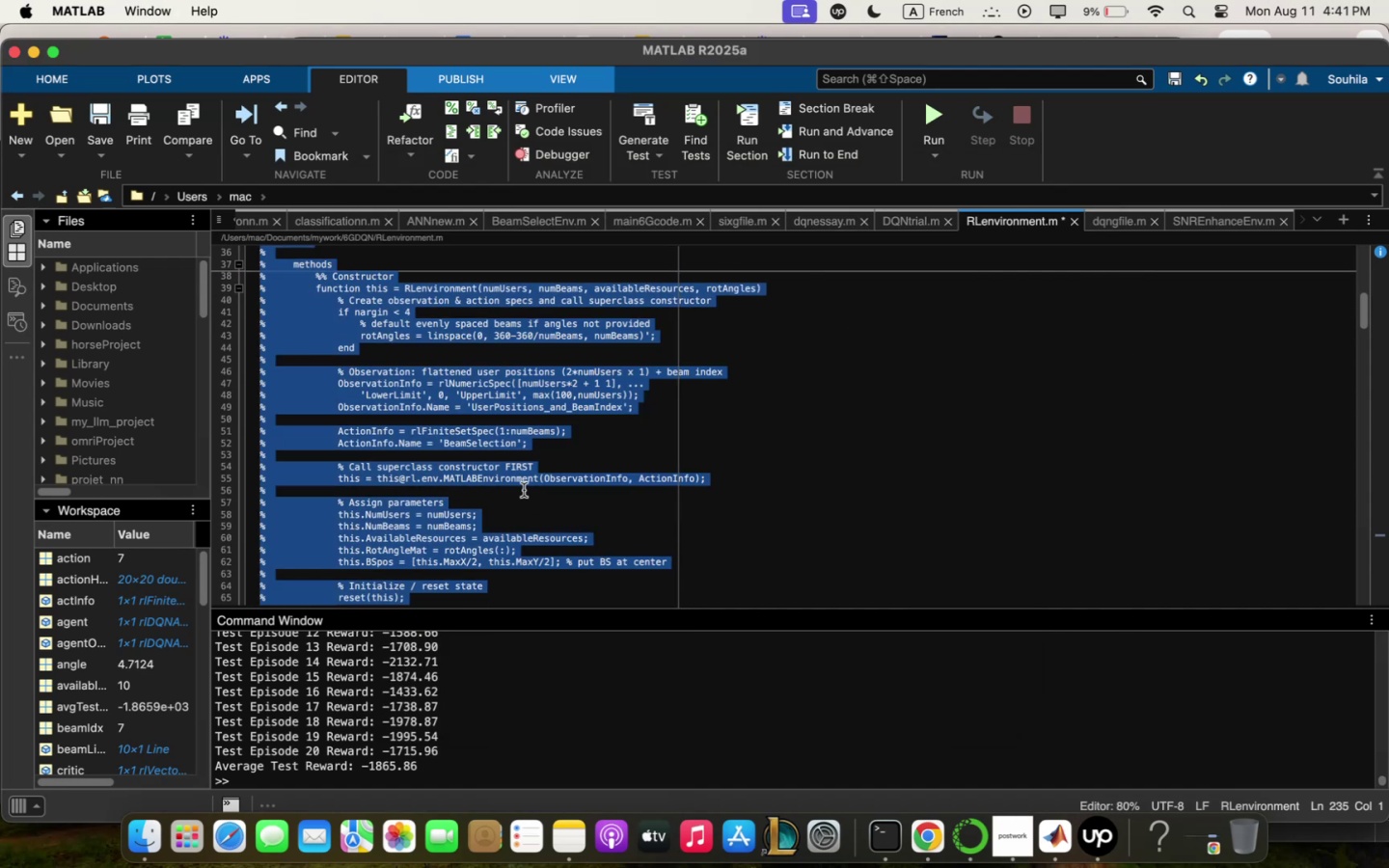 
scroll: coordinate [515, 472], scroll_direction: up, amount: 90.0
 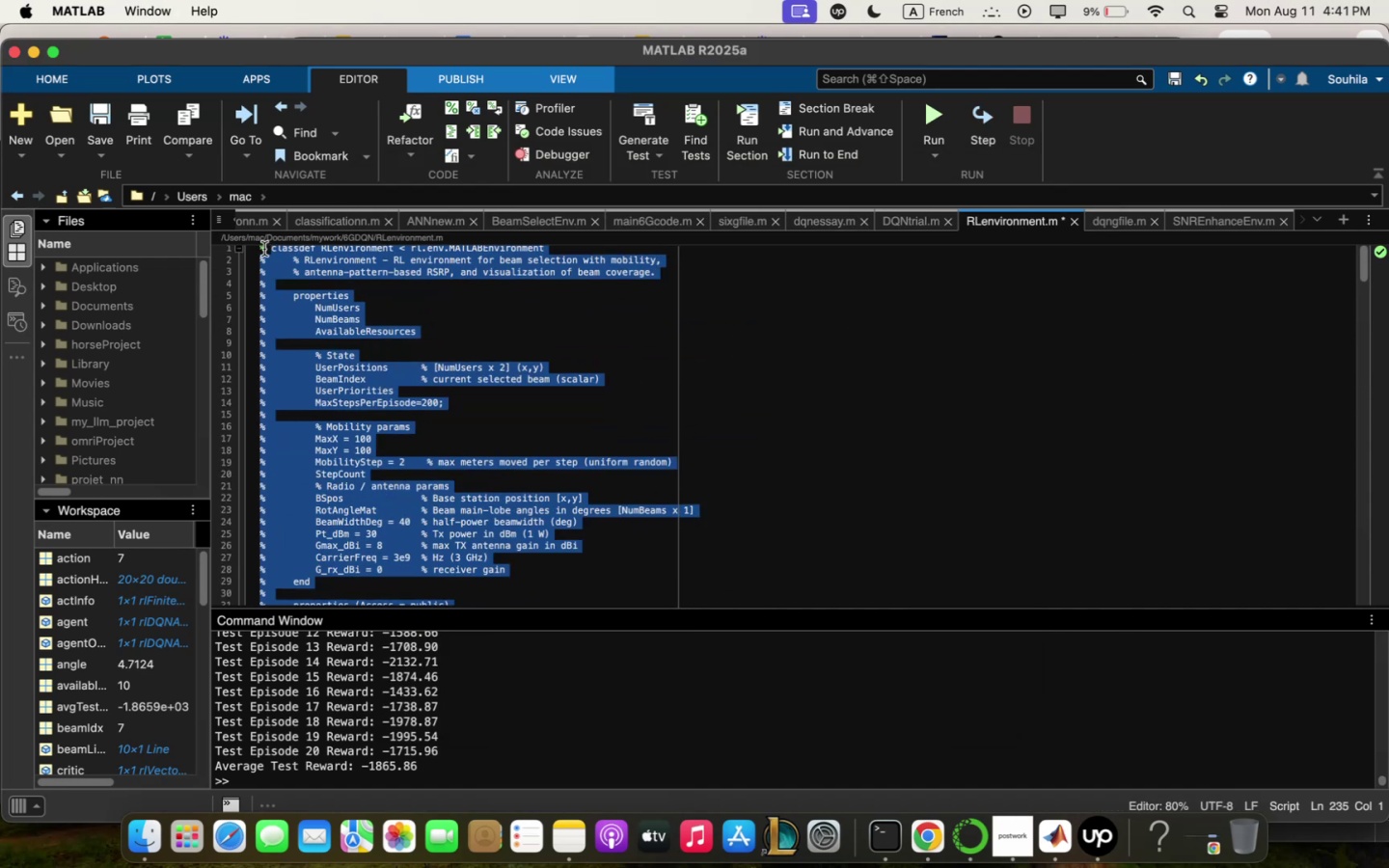 
left_click([259, 252])
 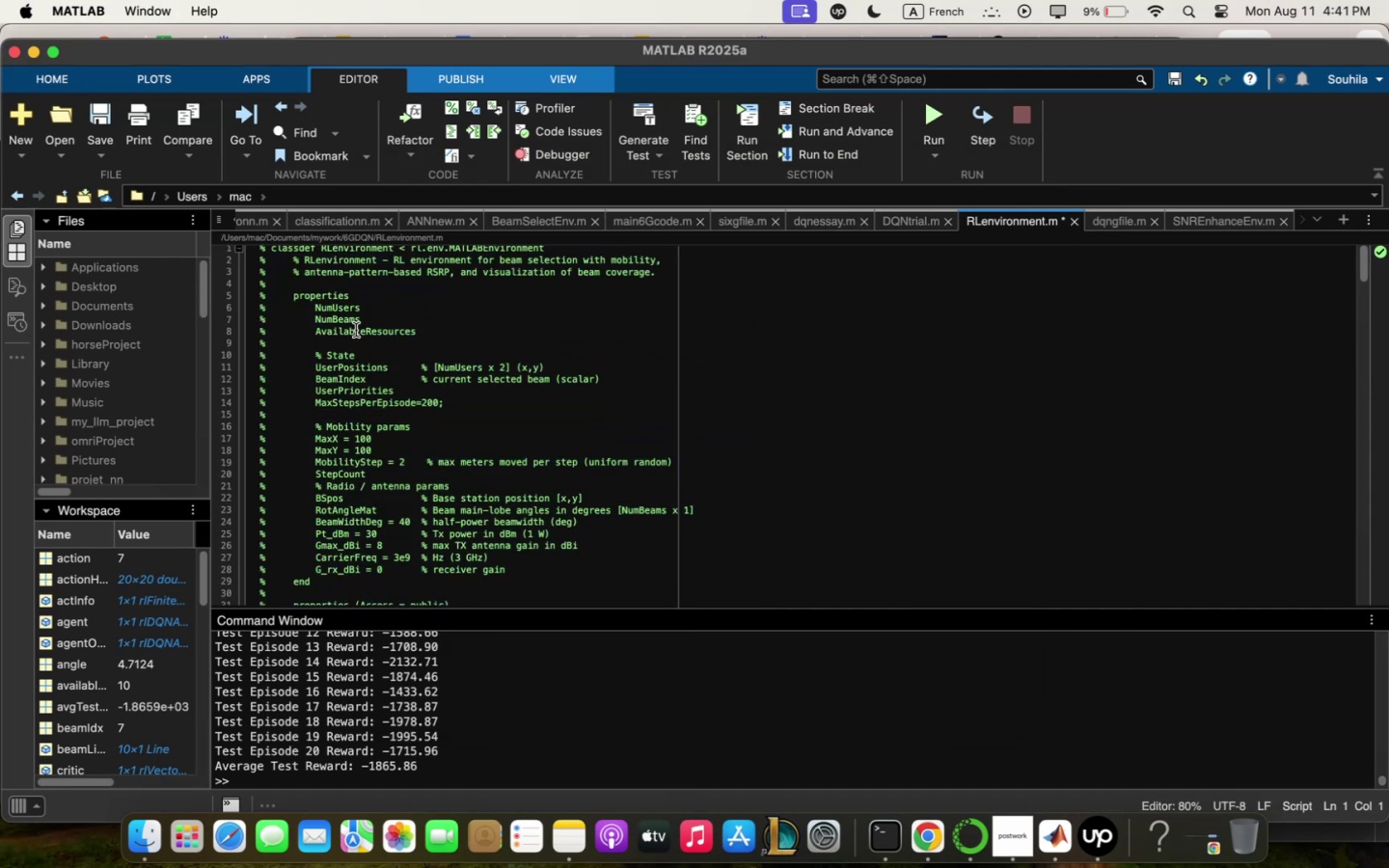 
key(Enter)
 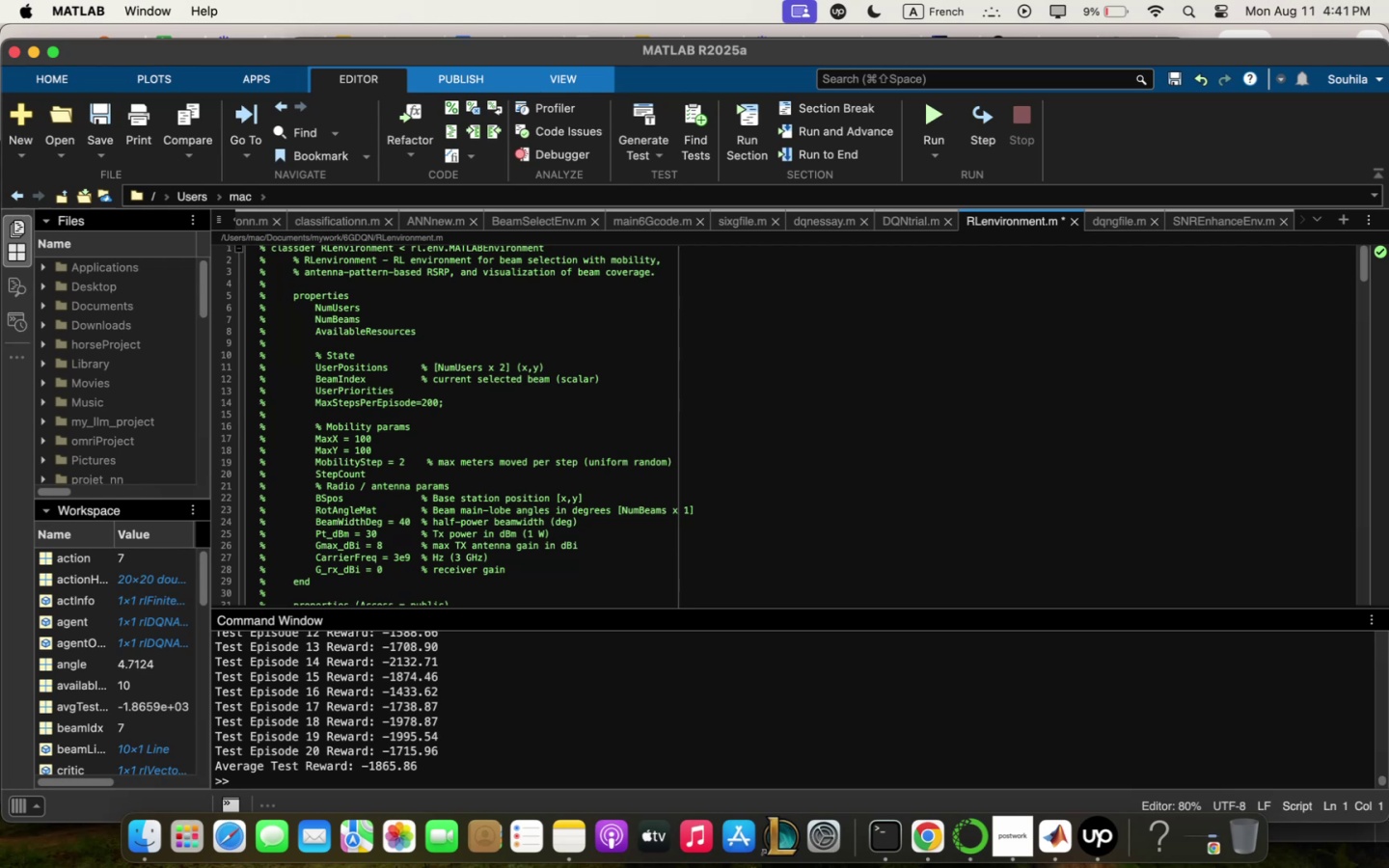 
key(Enter)
 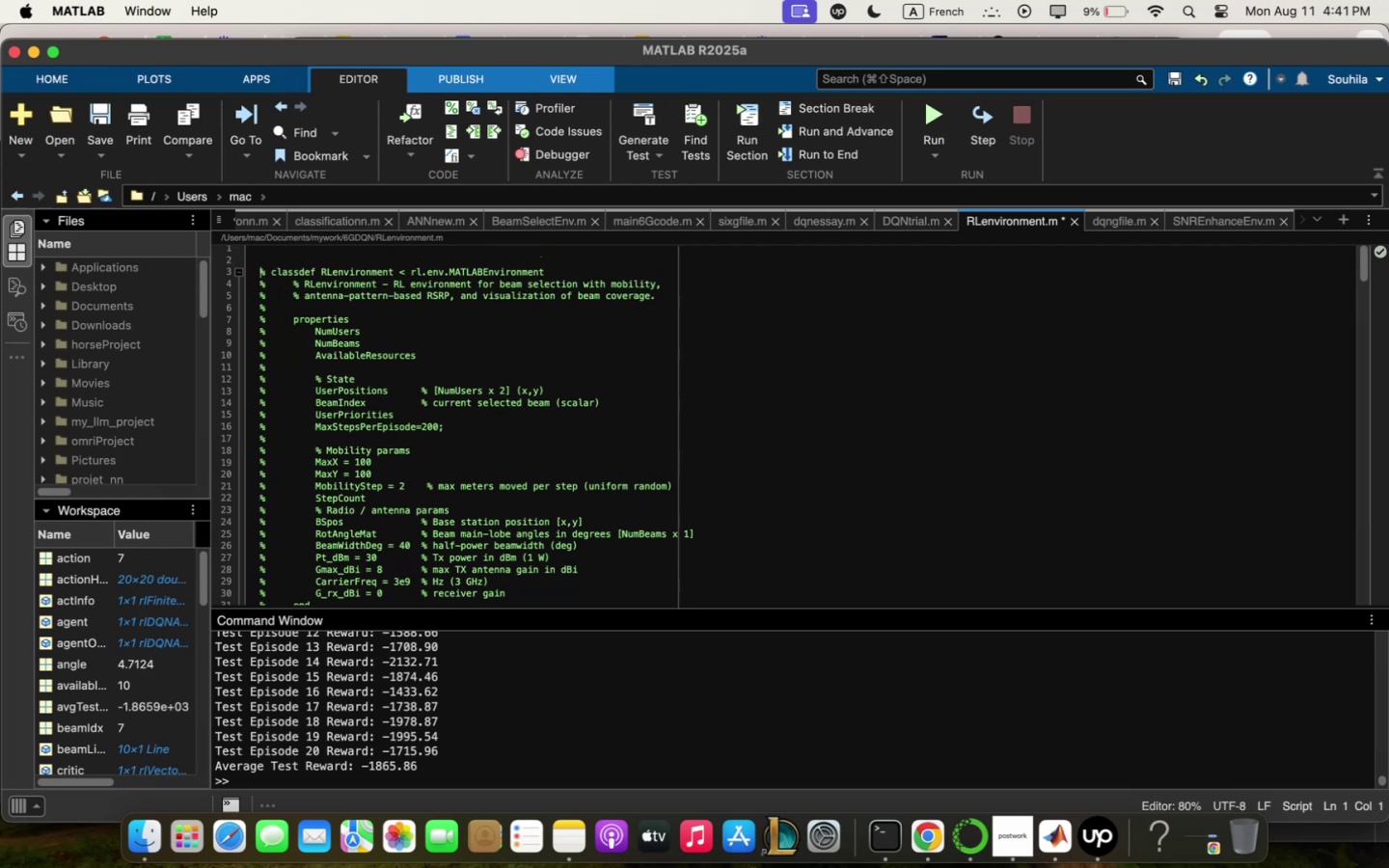 
key(Enter)
 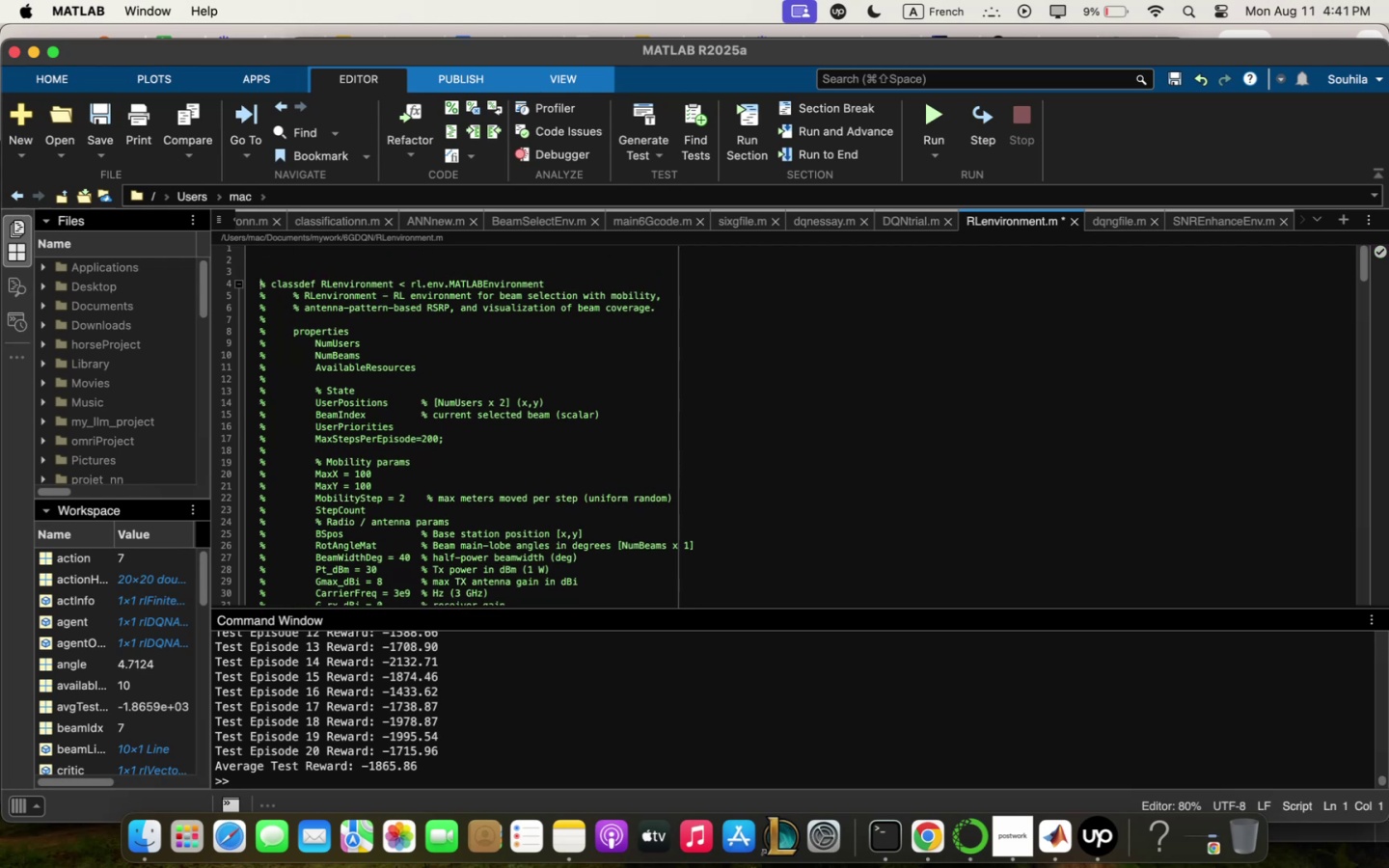 
key(Enter)
 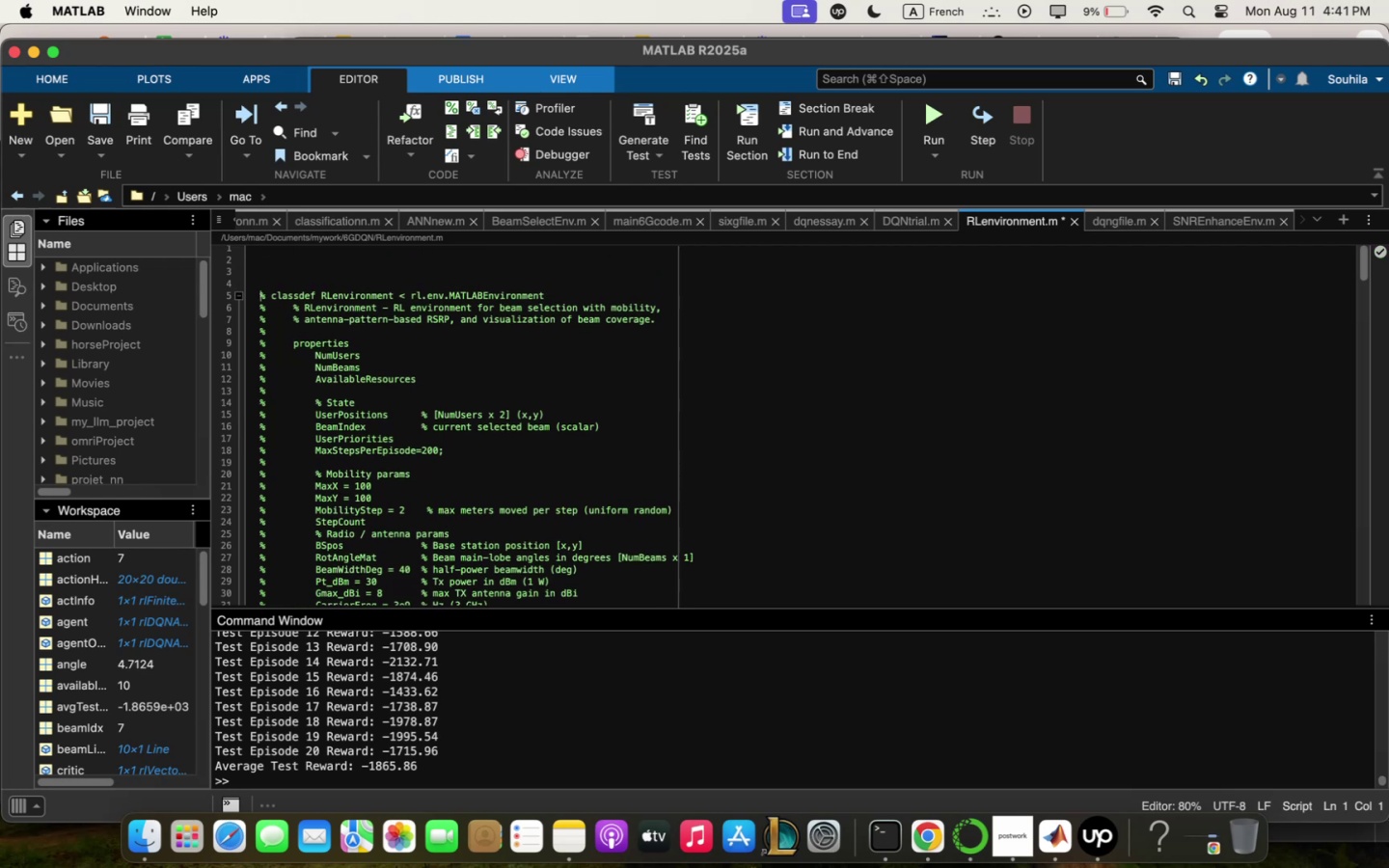 
key(Enter)
 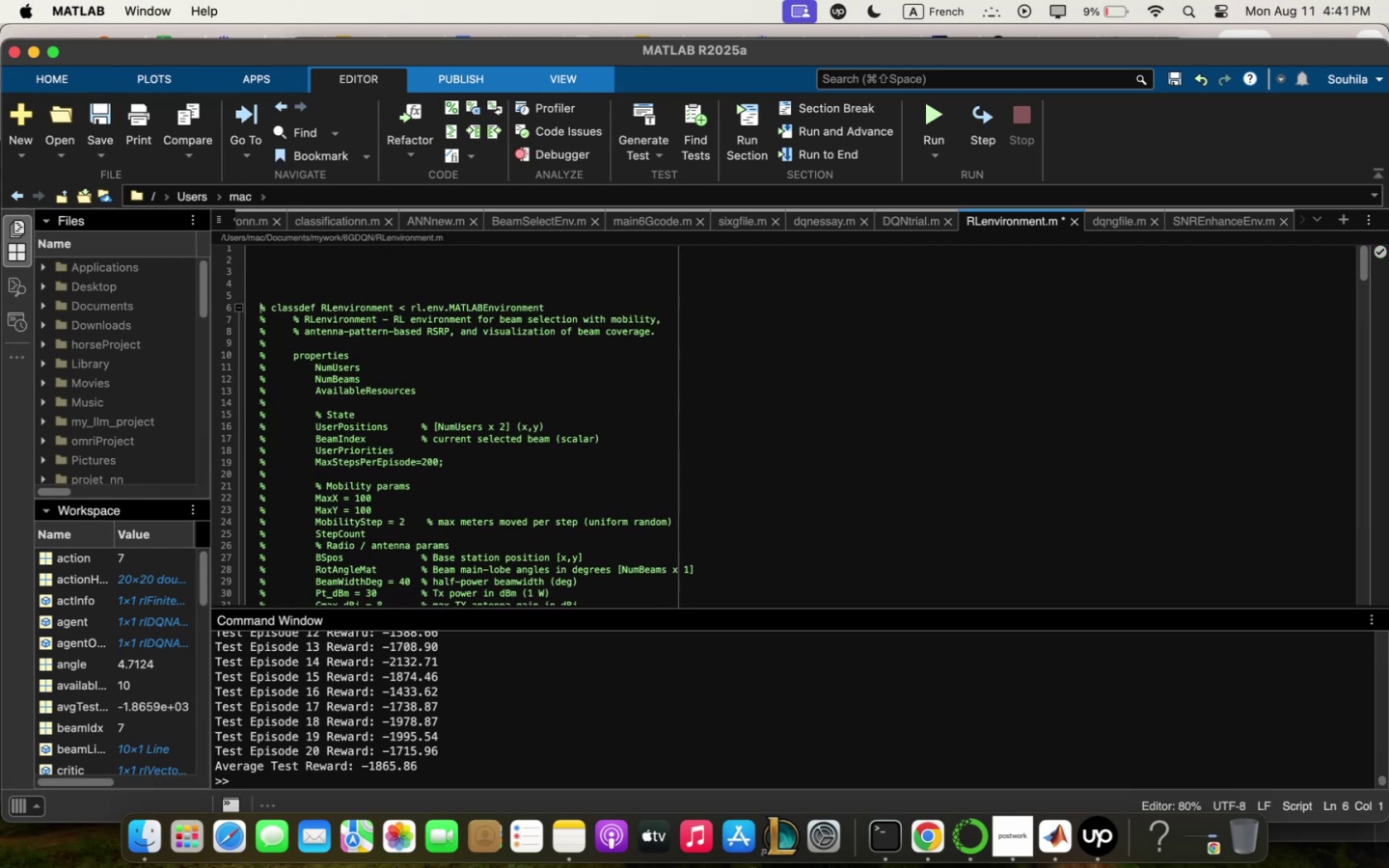 
key(ArrowUp)
 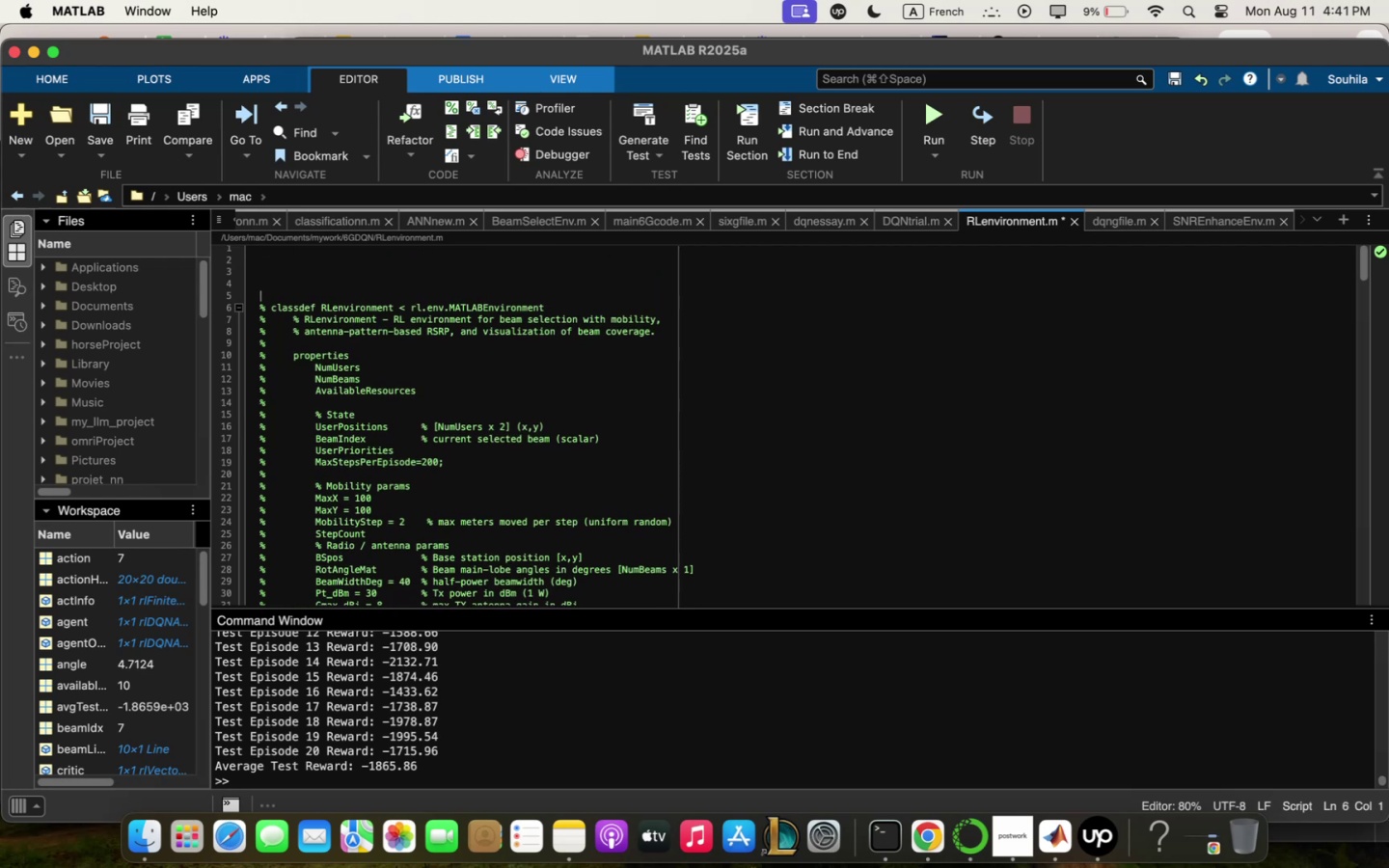 
key(ArrowUp)
 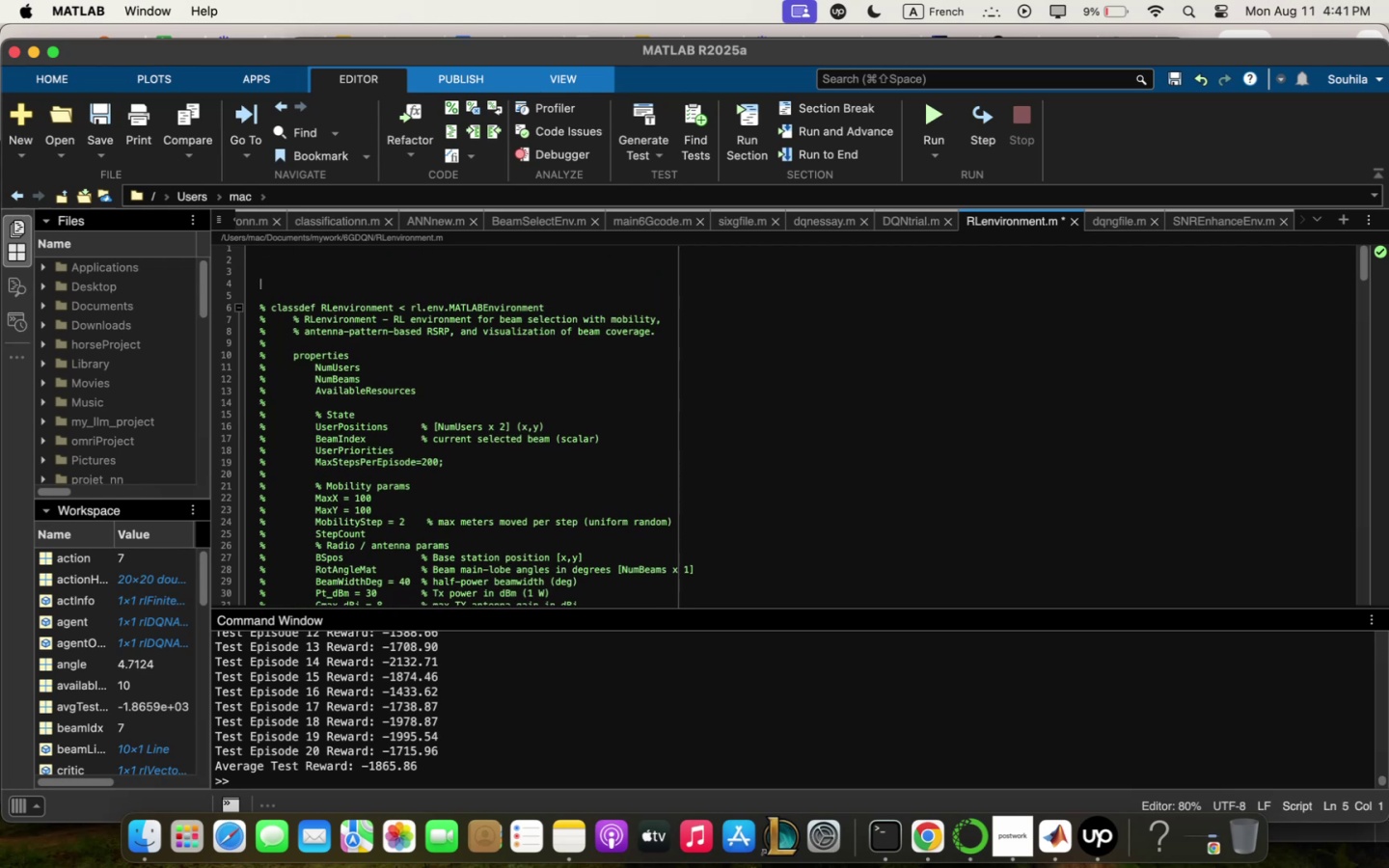 
key(ArrowUp)
 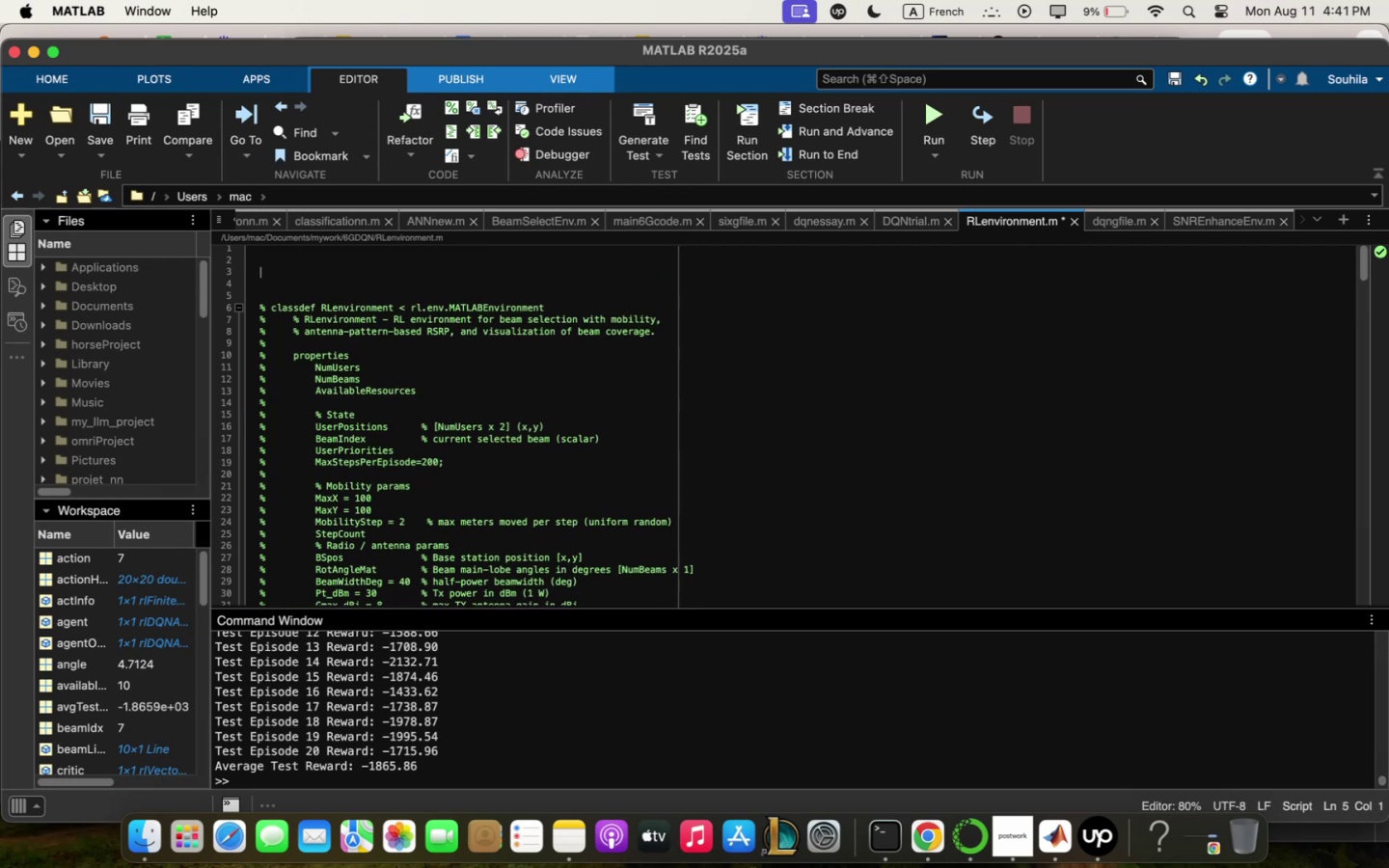 
key(ArrowUp)
 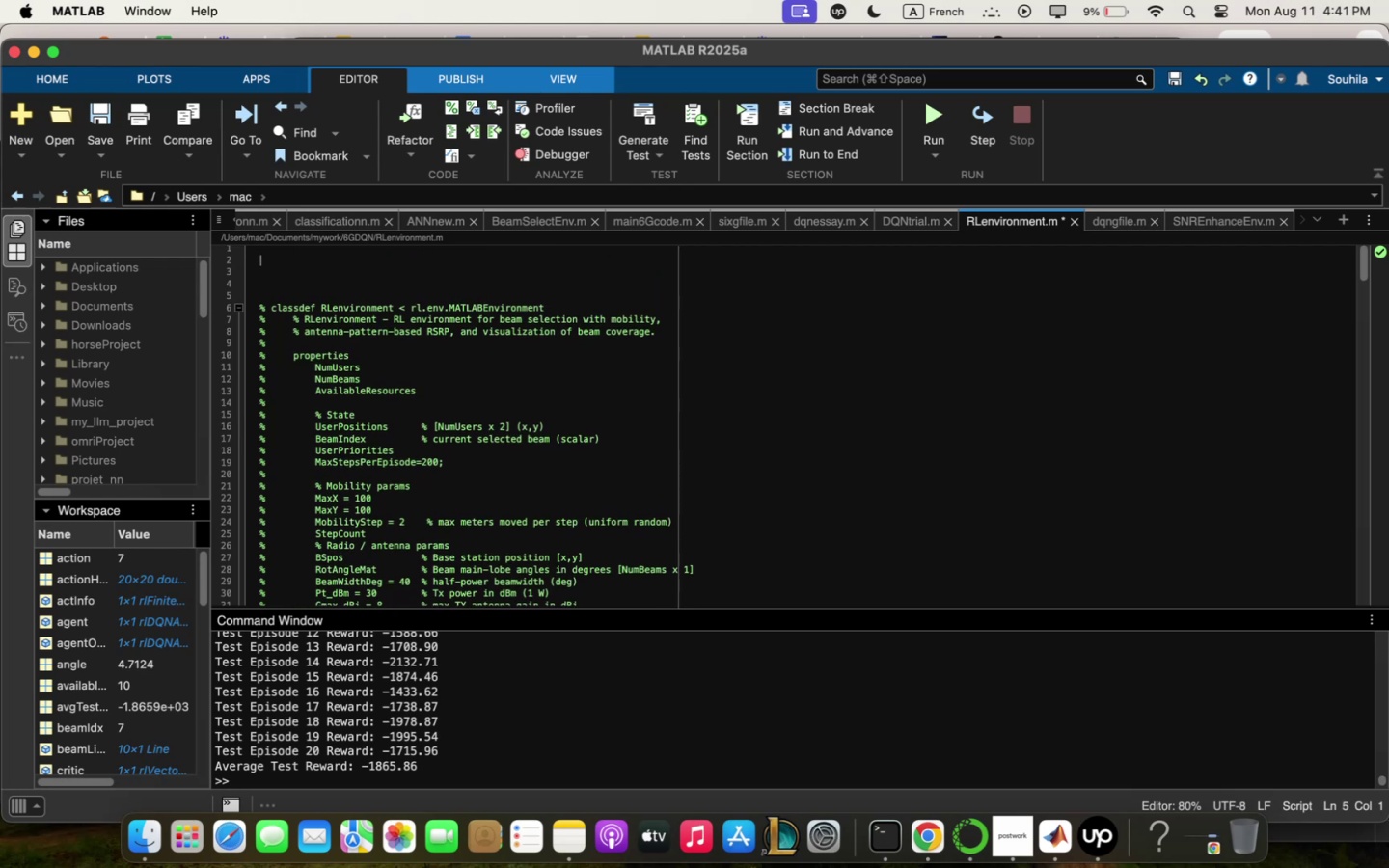 
key(Meta+V)
 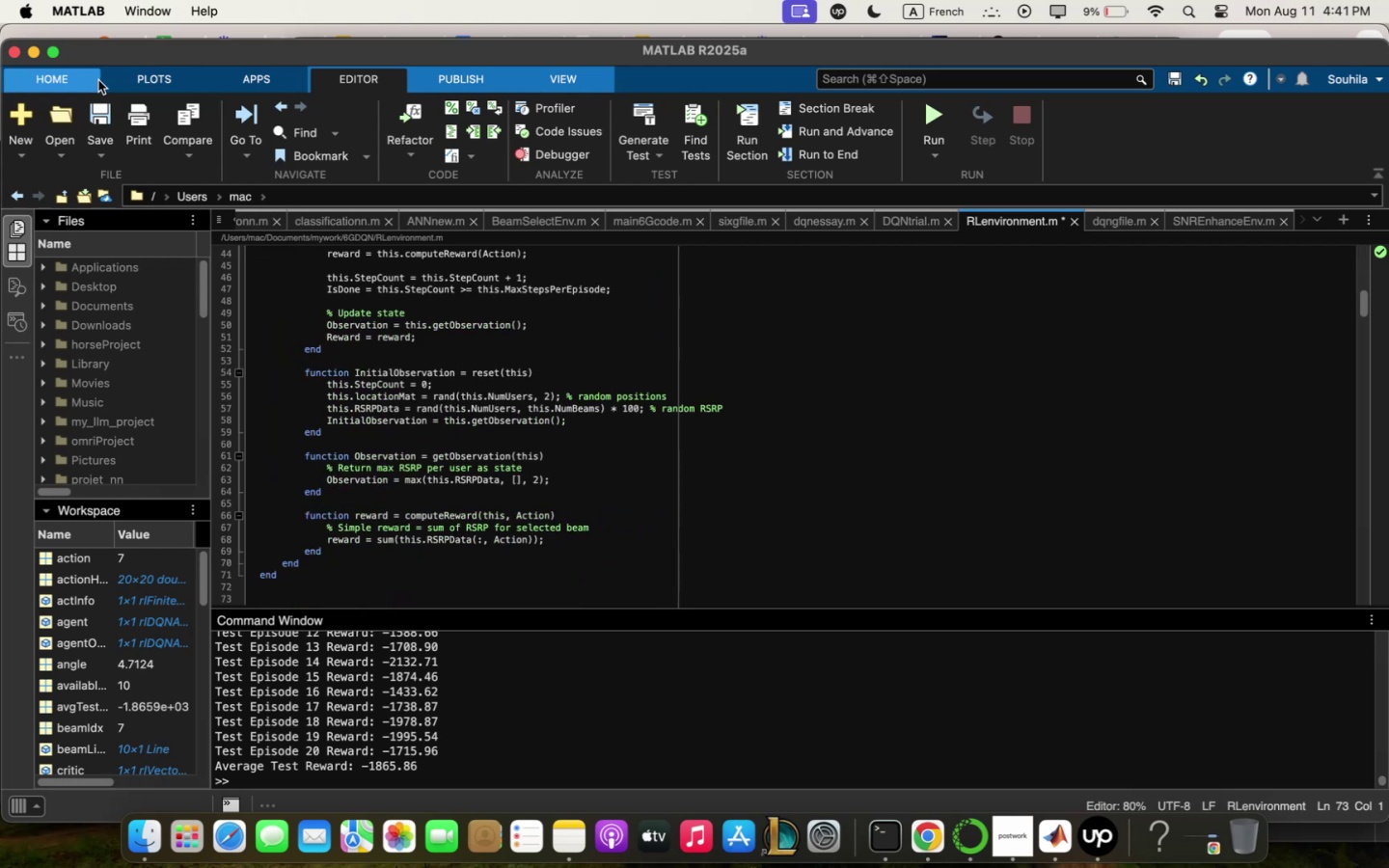 
left_click([108, 119])
 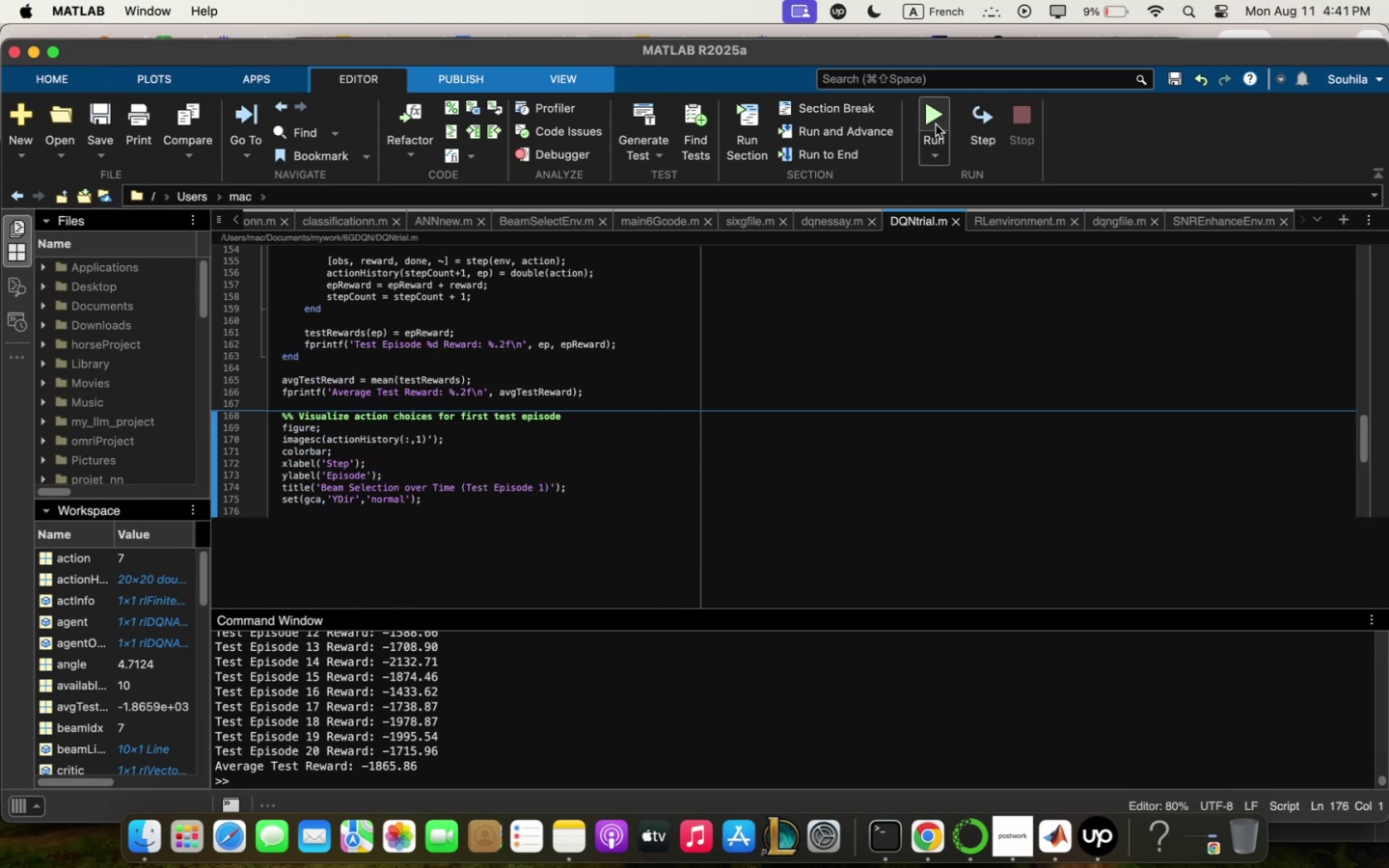 
left_click([935, 122])
 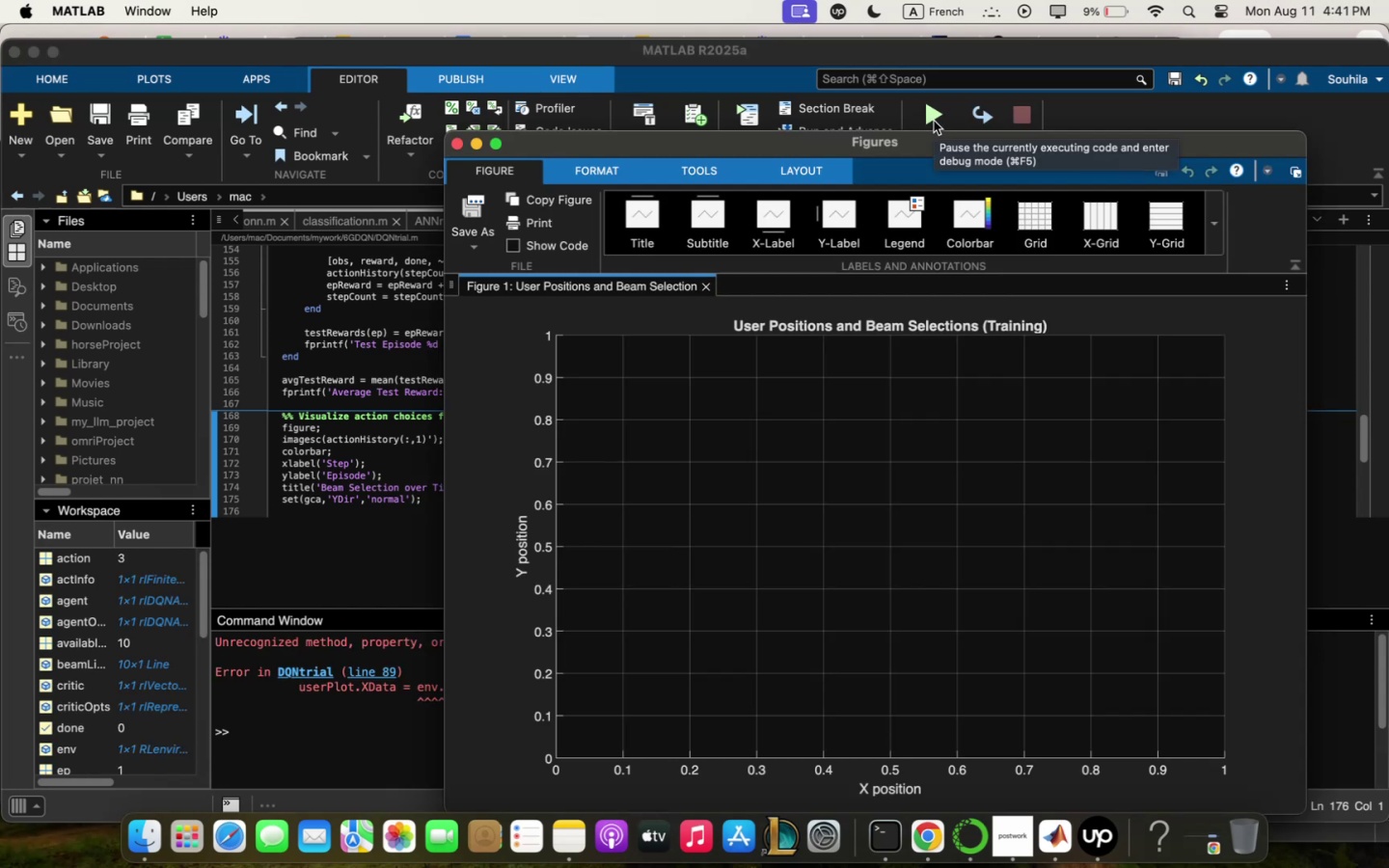 
wait(5.16)
 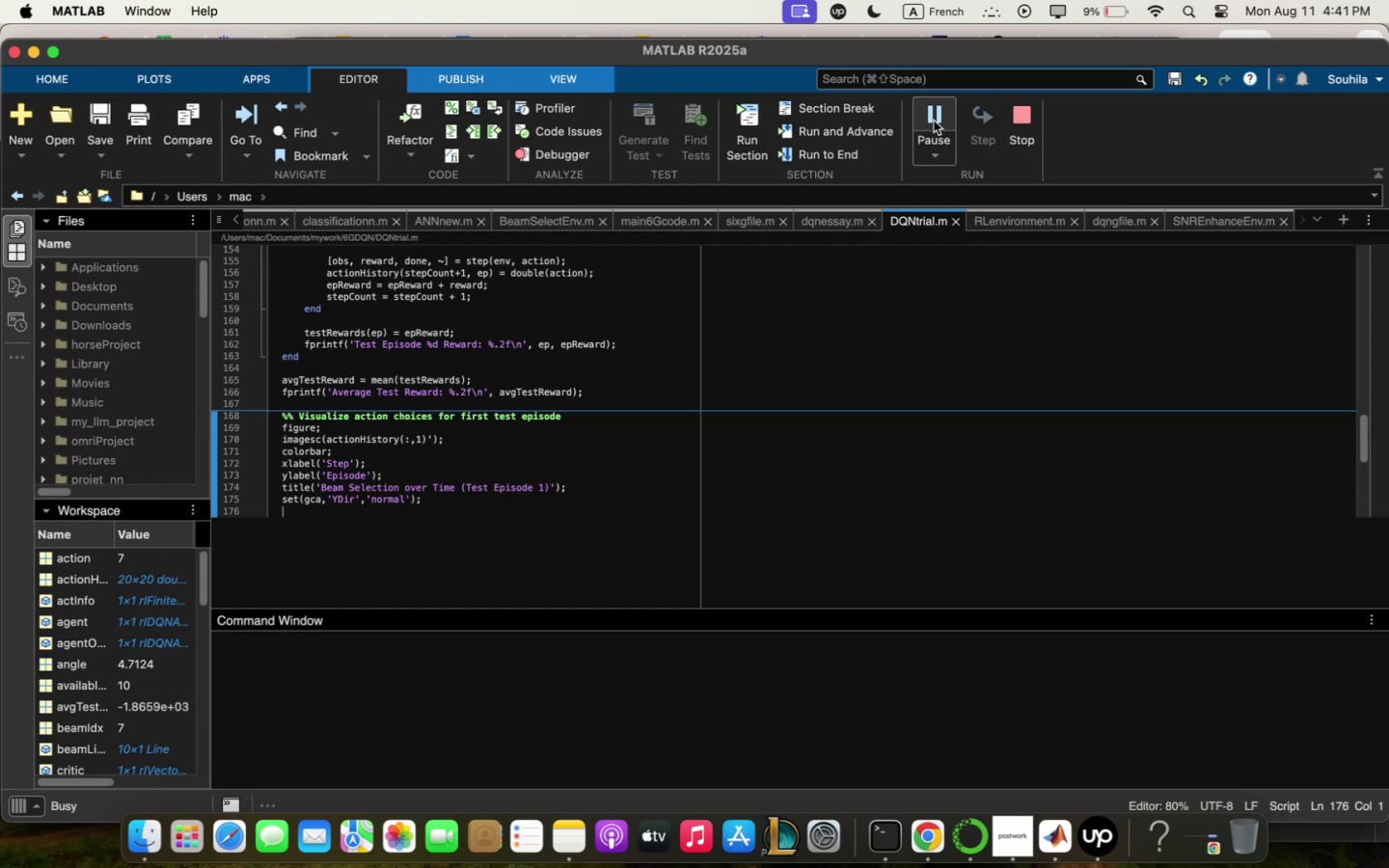 
left_click([338, 568])
 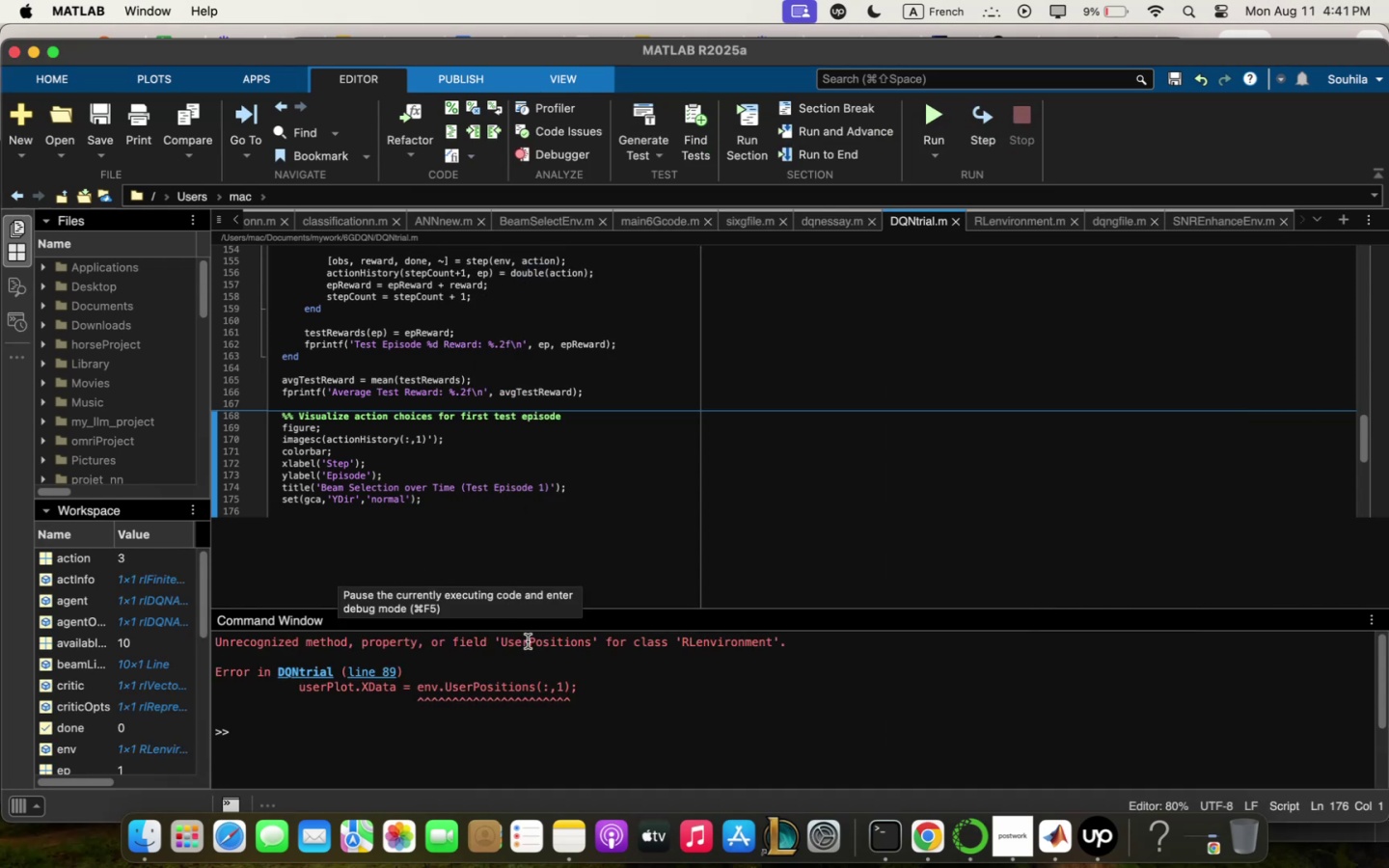 
scroll: coordinate [570, 409], scroll_direction: up, amount: 66.0
 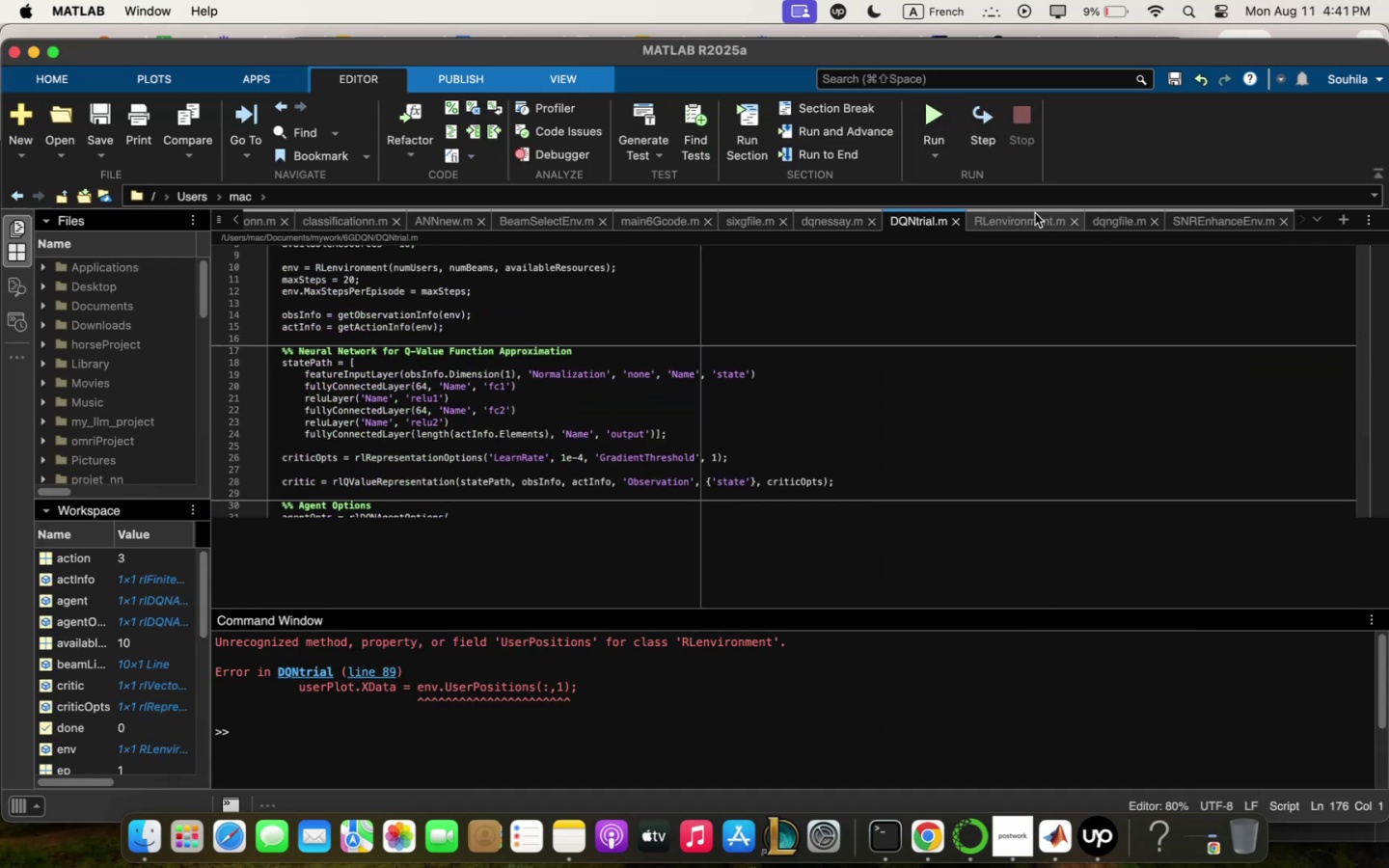 
left_click([1027, 218])
 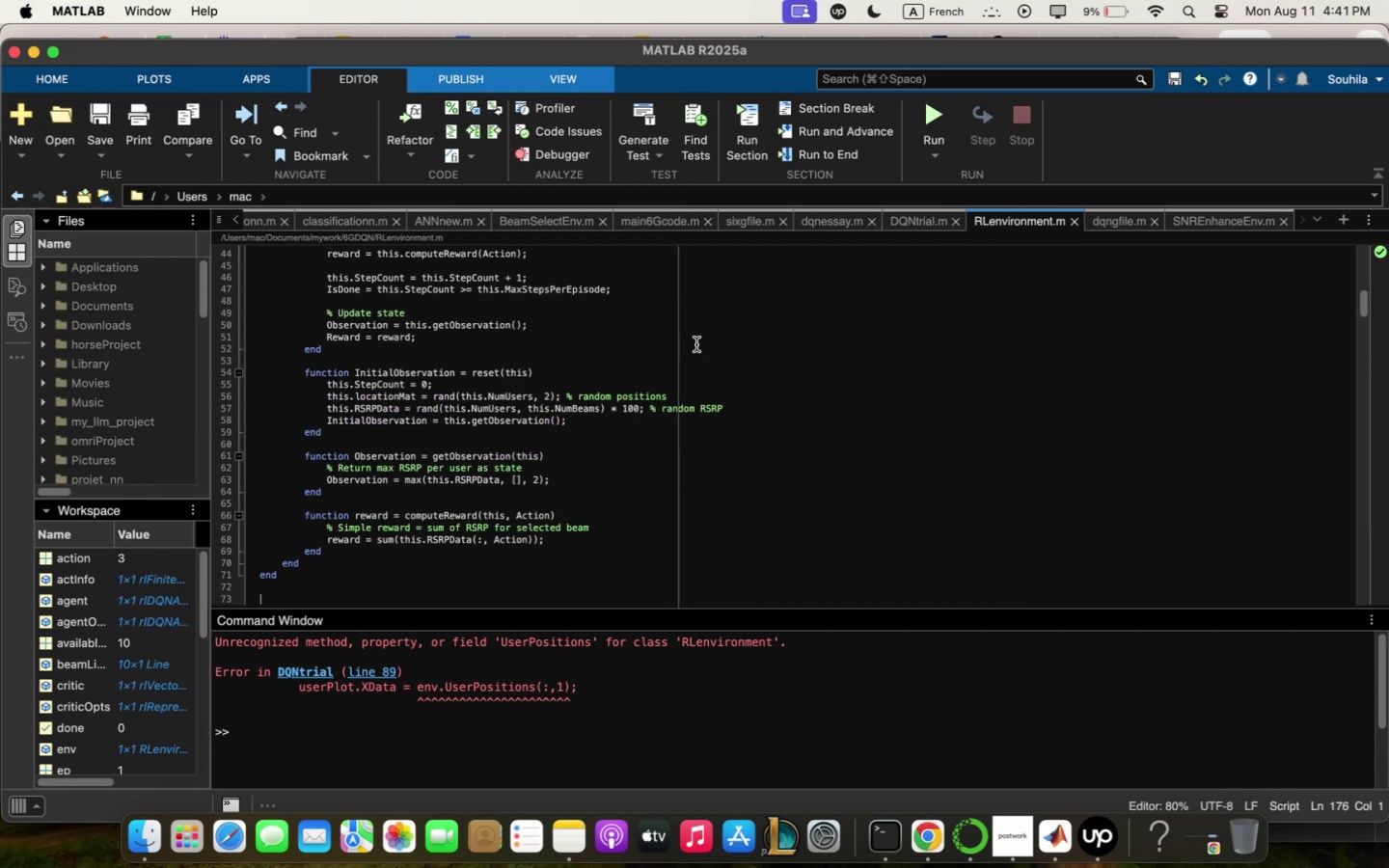 
scroll: coordinate [687, 379], scroll_direction: up, amount: 74.0
 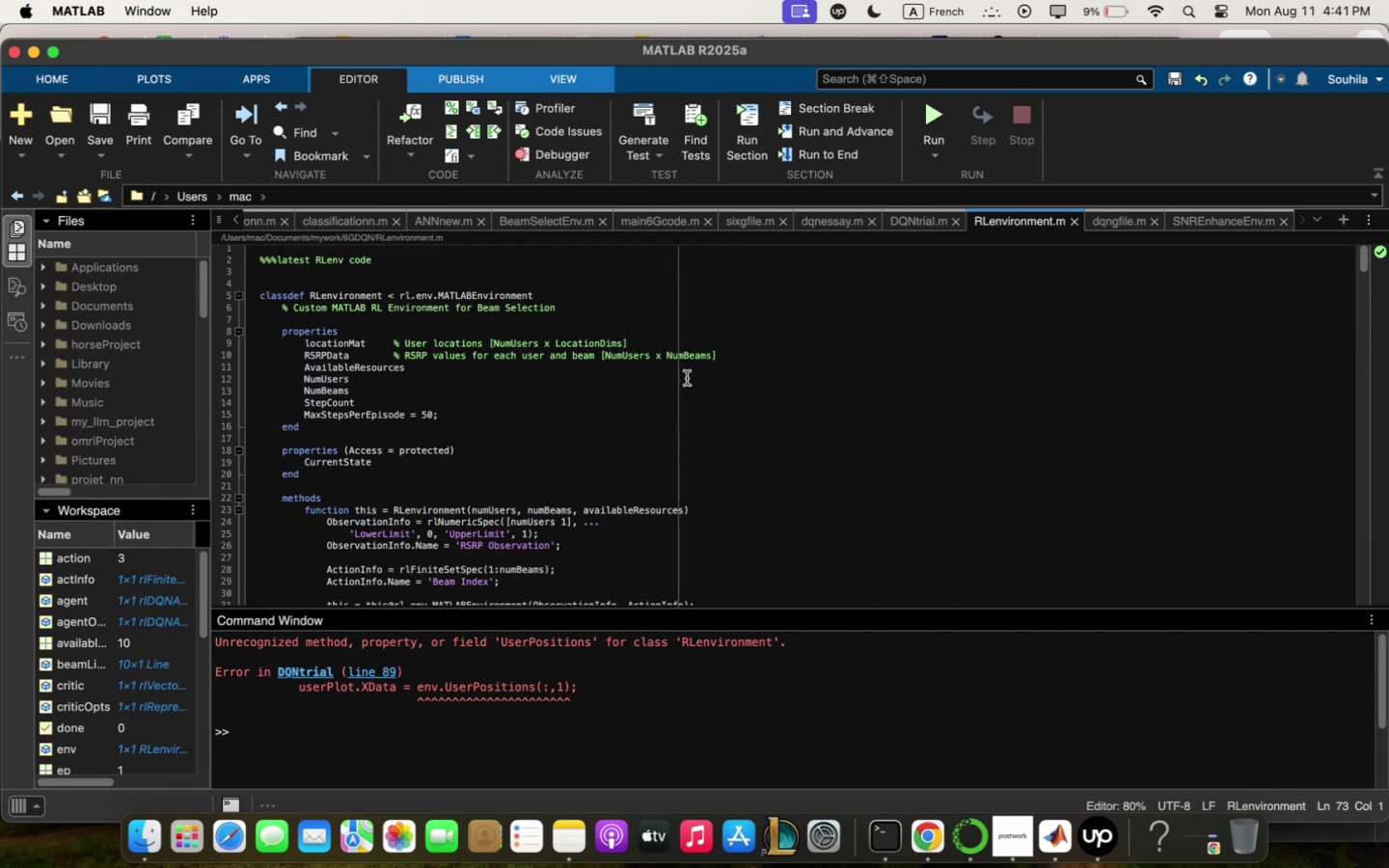 
left_click([667, 383])
 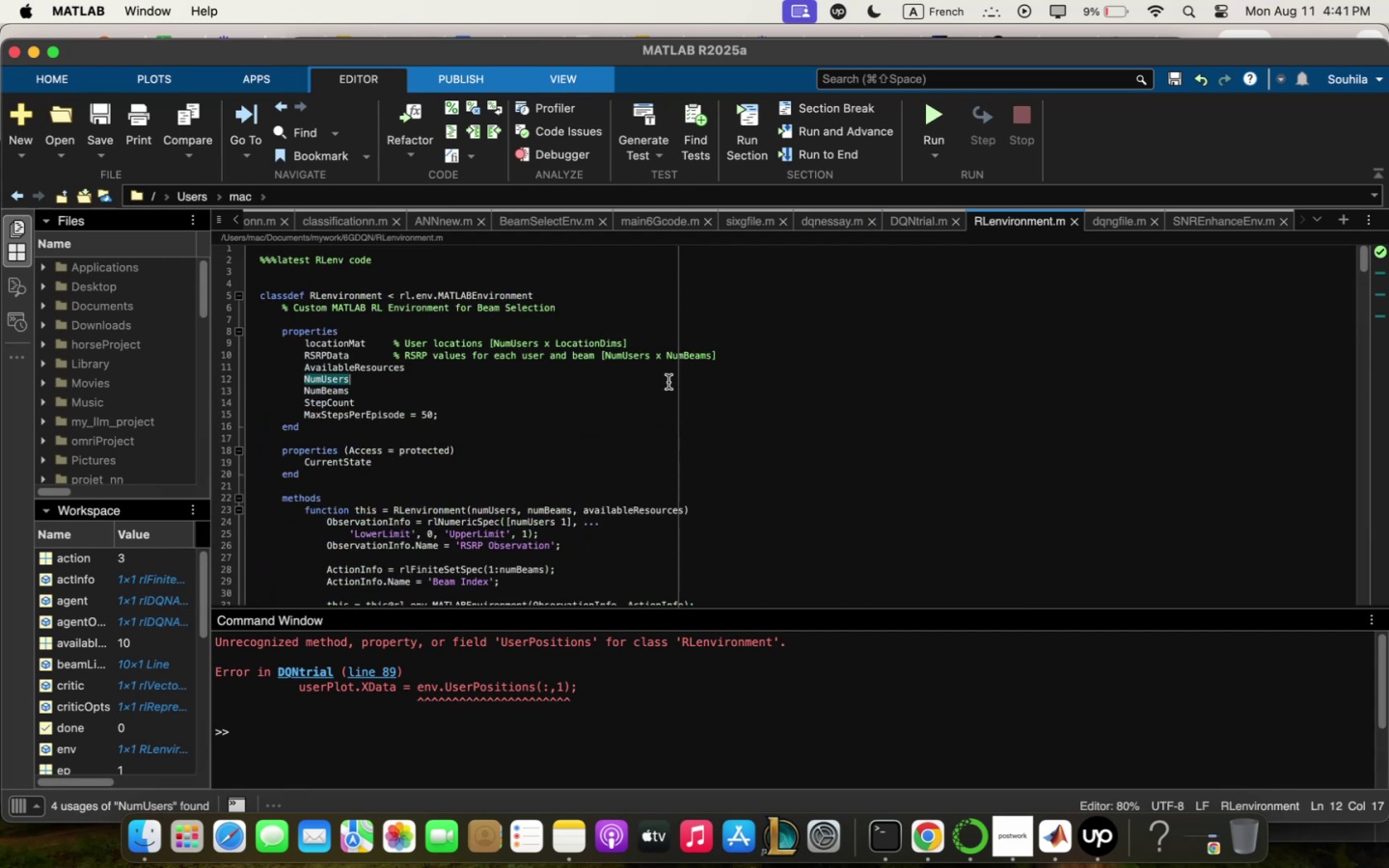 
key(Meta+Q)
 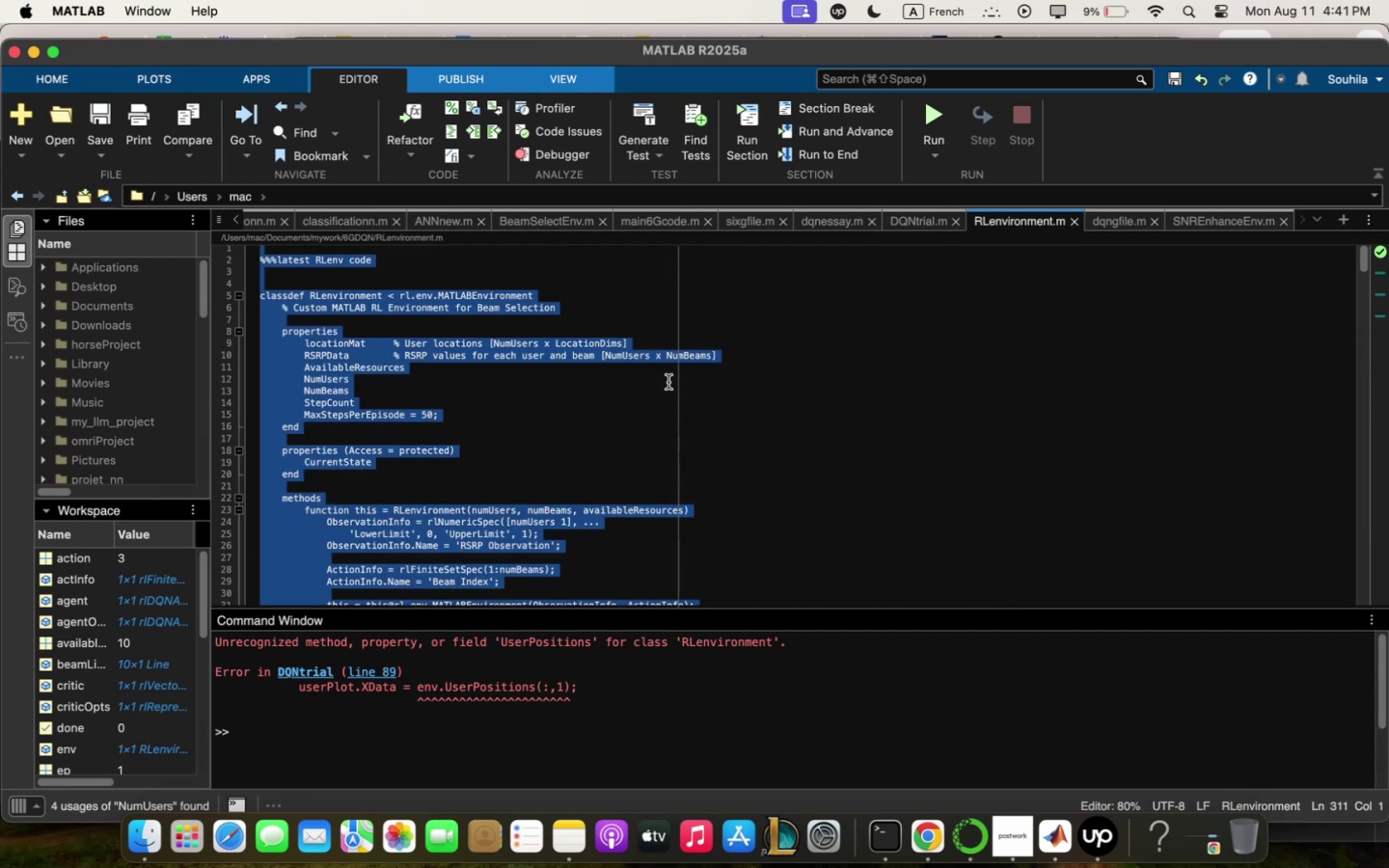 
key(Meta+C)
 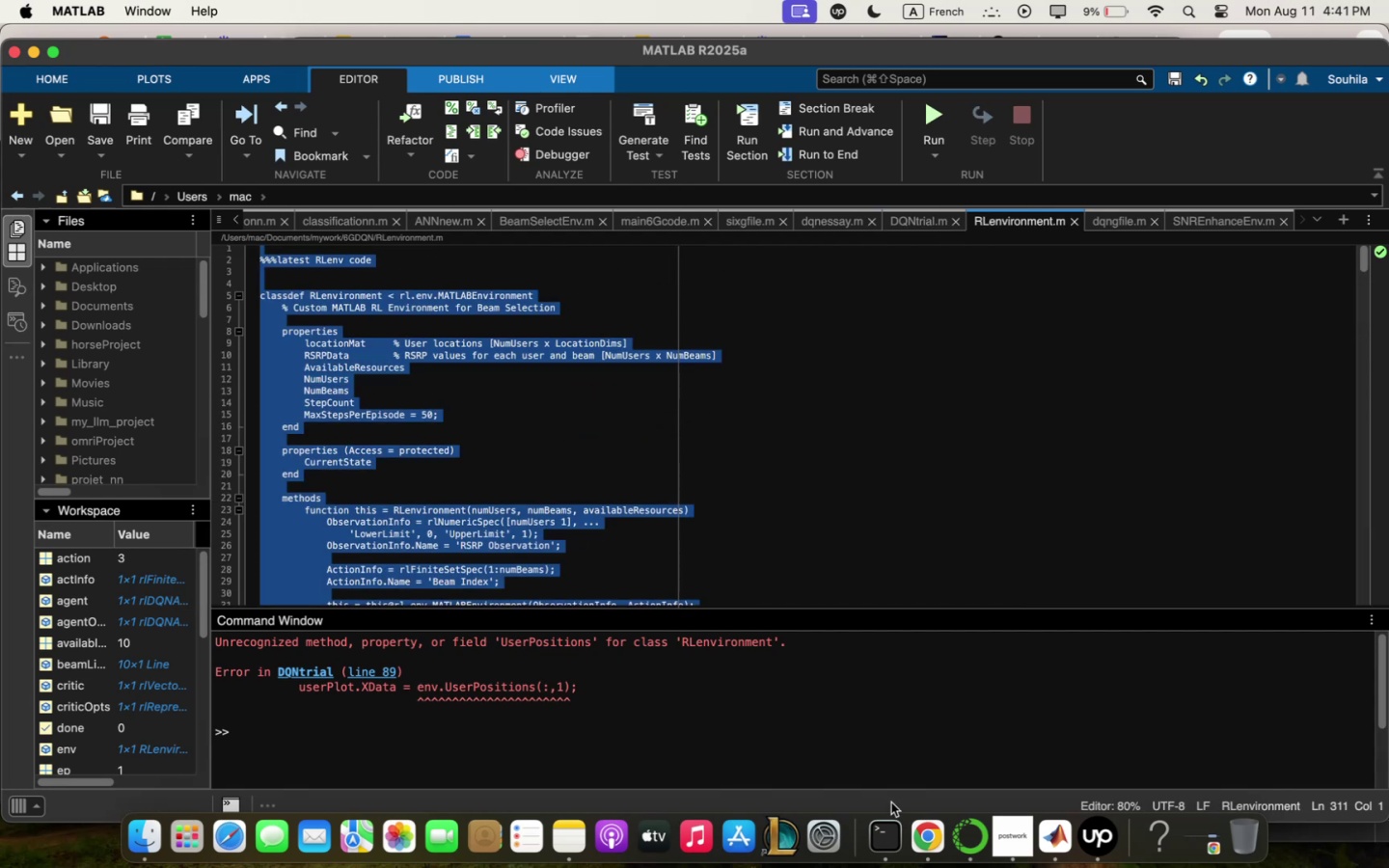 
left_click([922, 867])
 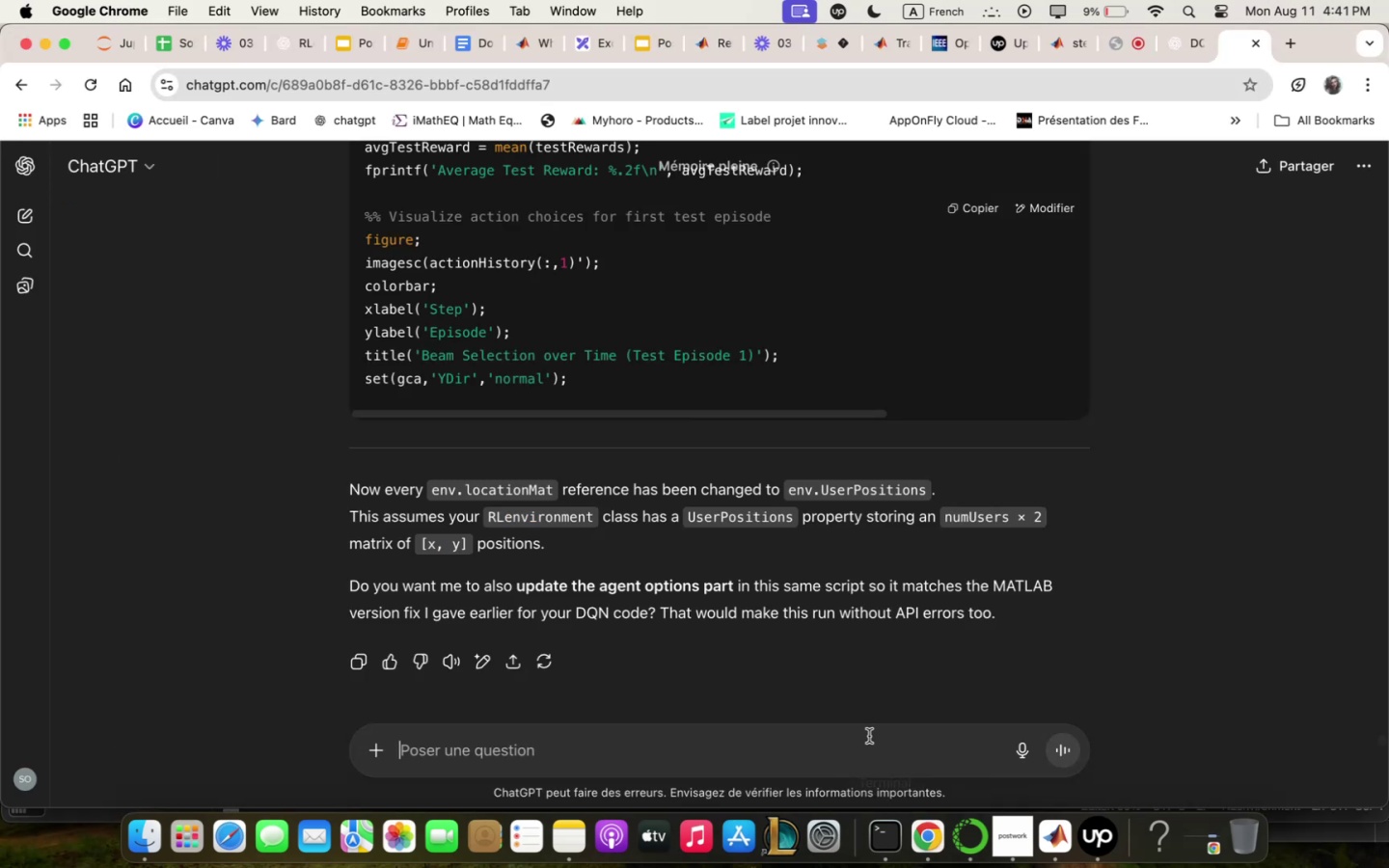 
left_click([869, 748])
 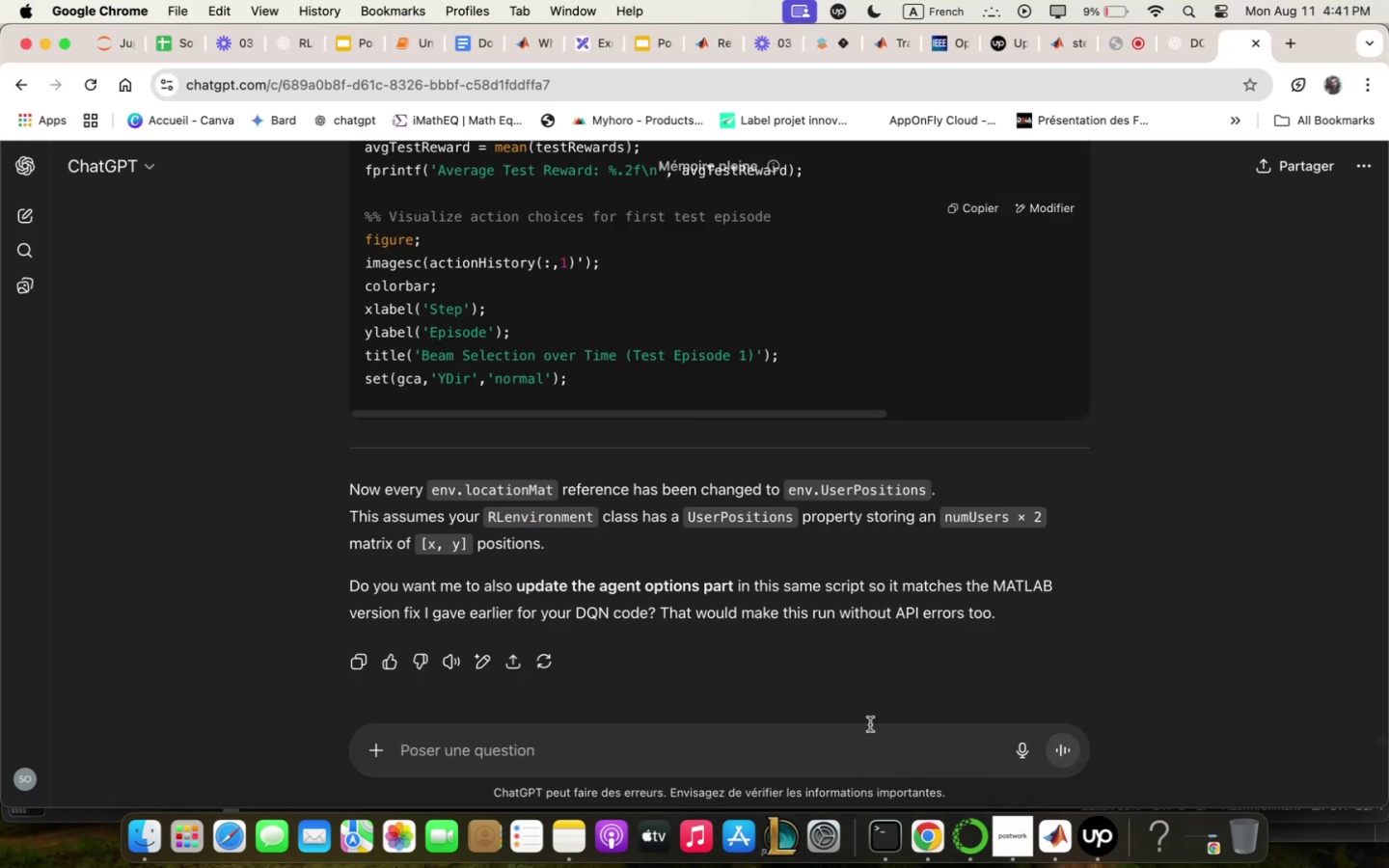 
type(chqnge locqtion;qt into user )
key(Backspace)
 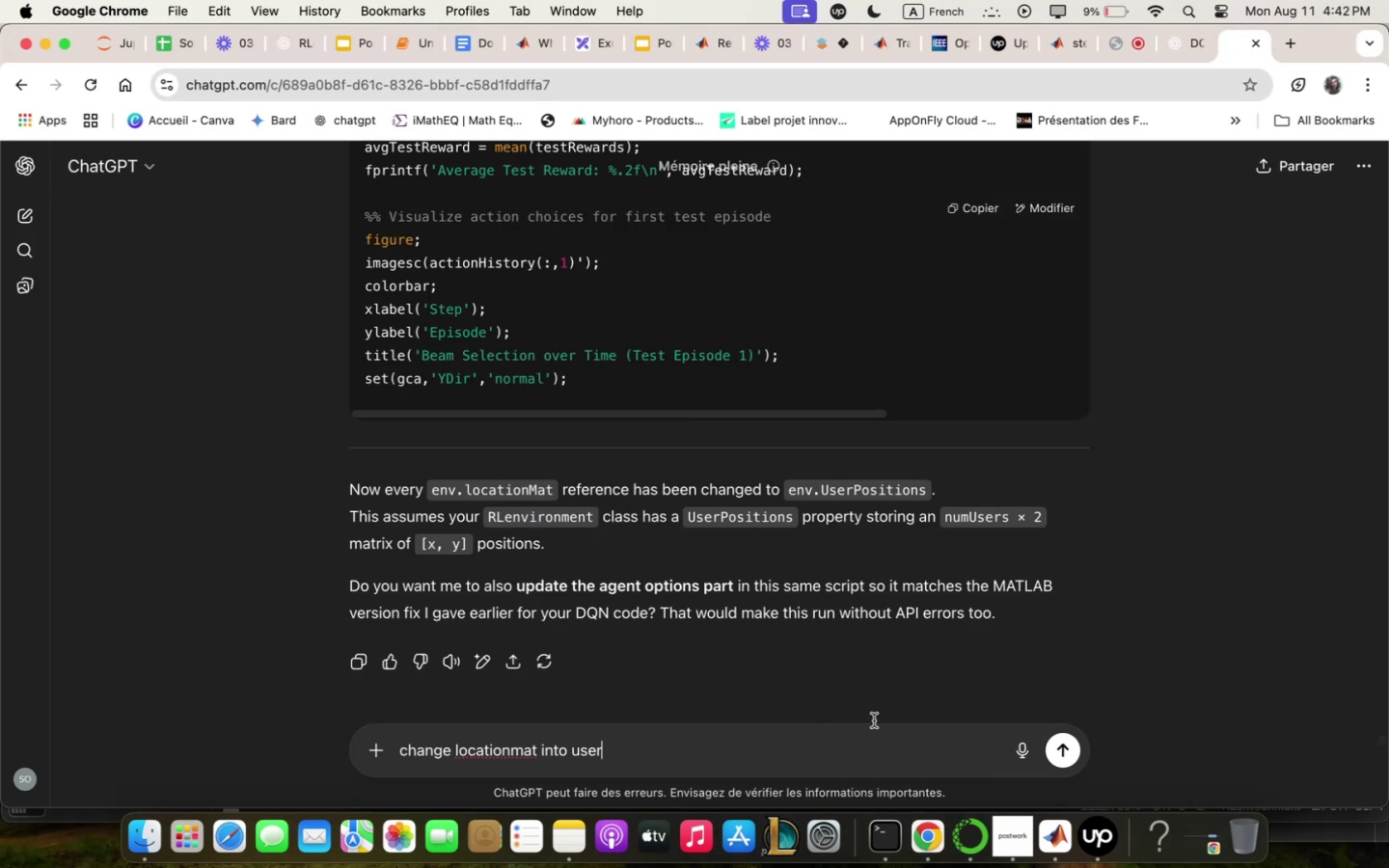 
mouse_move([1051, 846])
 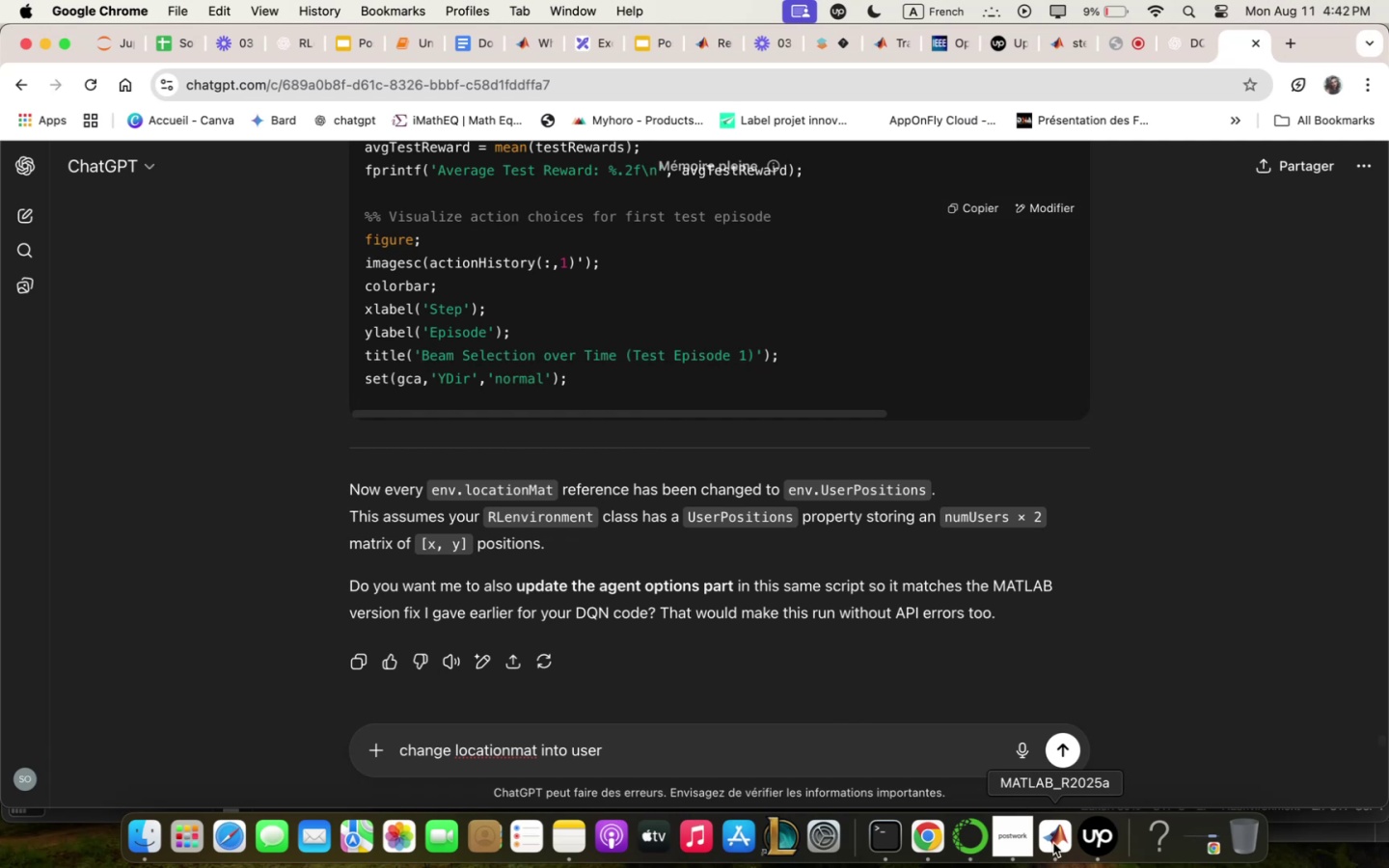 
left_click([1054, 843])
 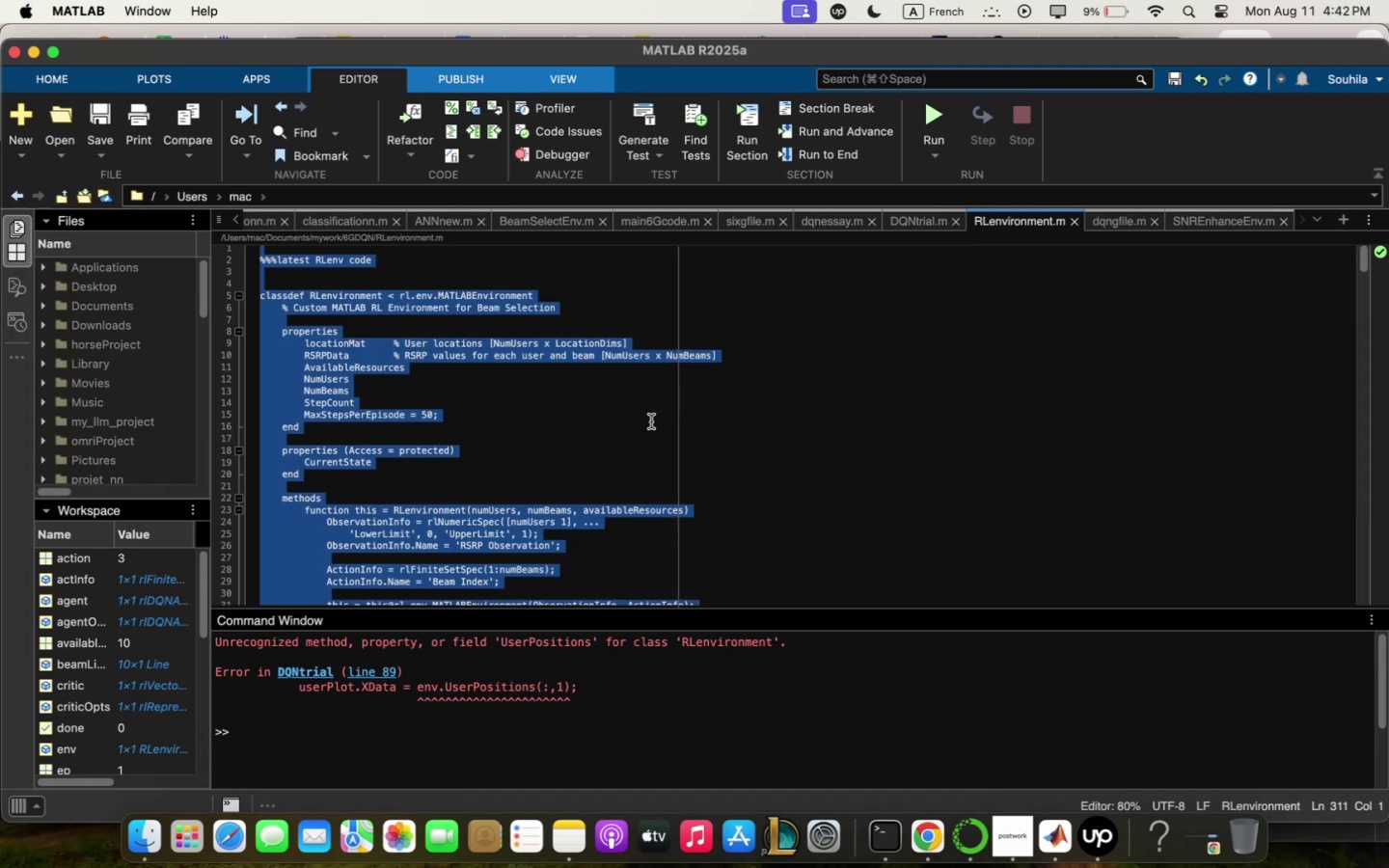 
left_click([635, 425])
 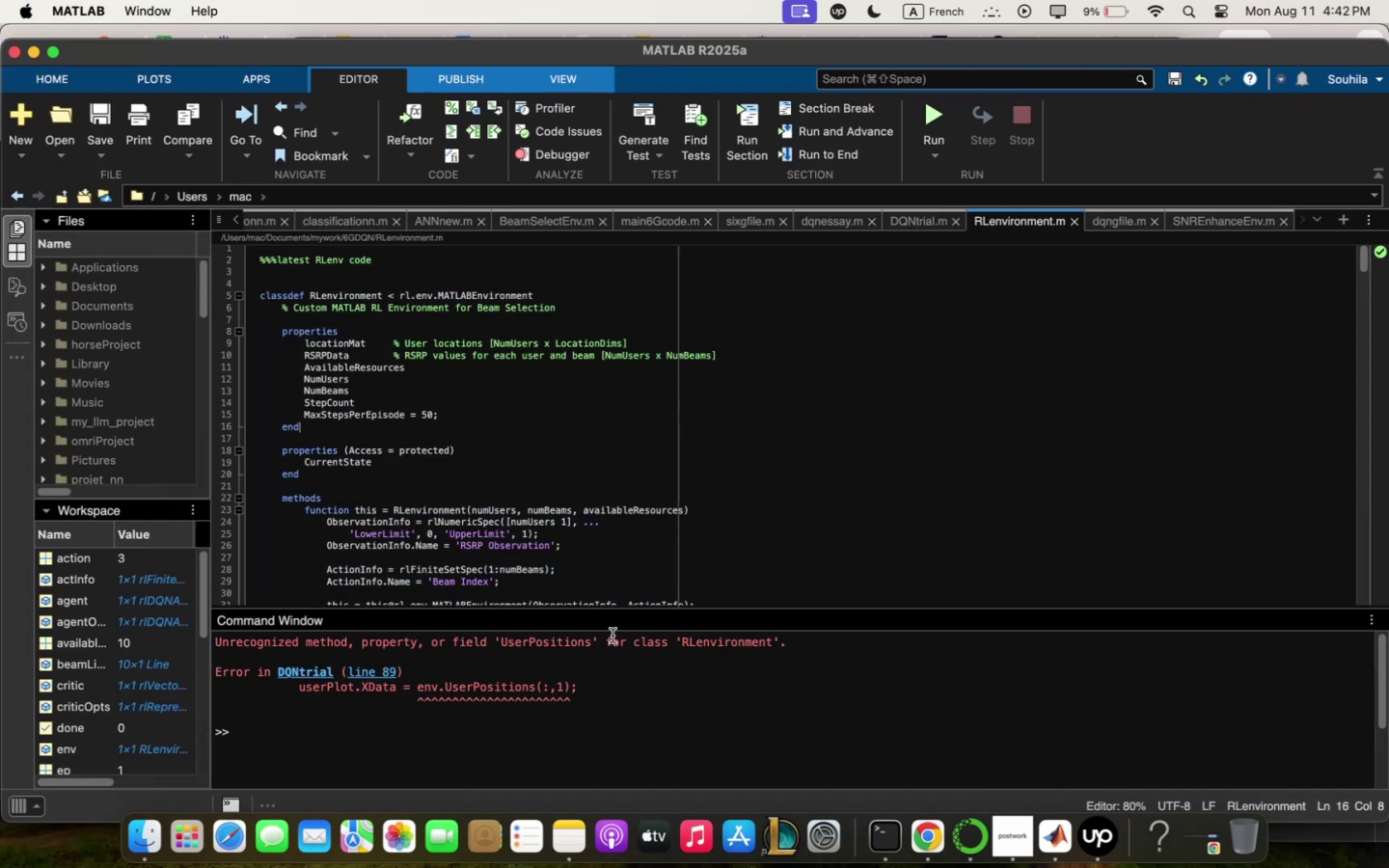 
left_click_drag(start_coordinate=[593, 638], to_coordinate=[500, 641])
 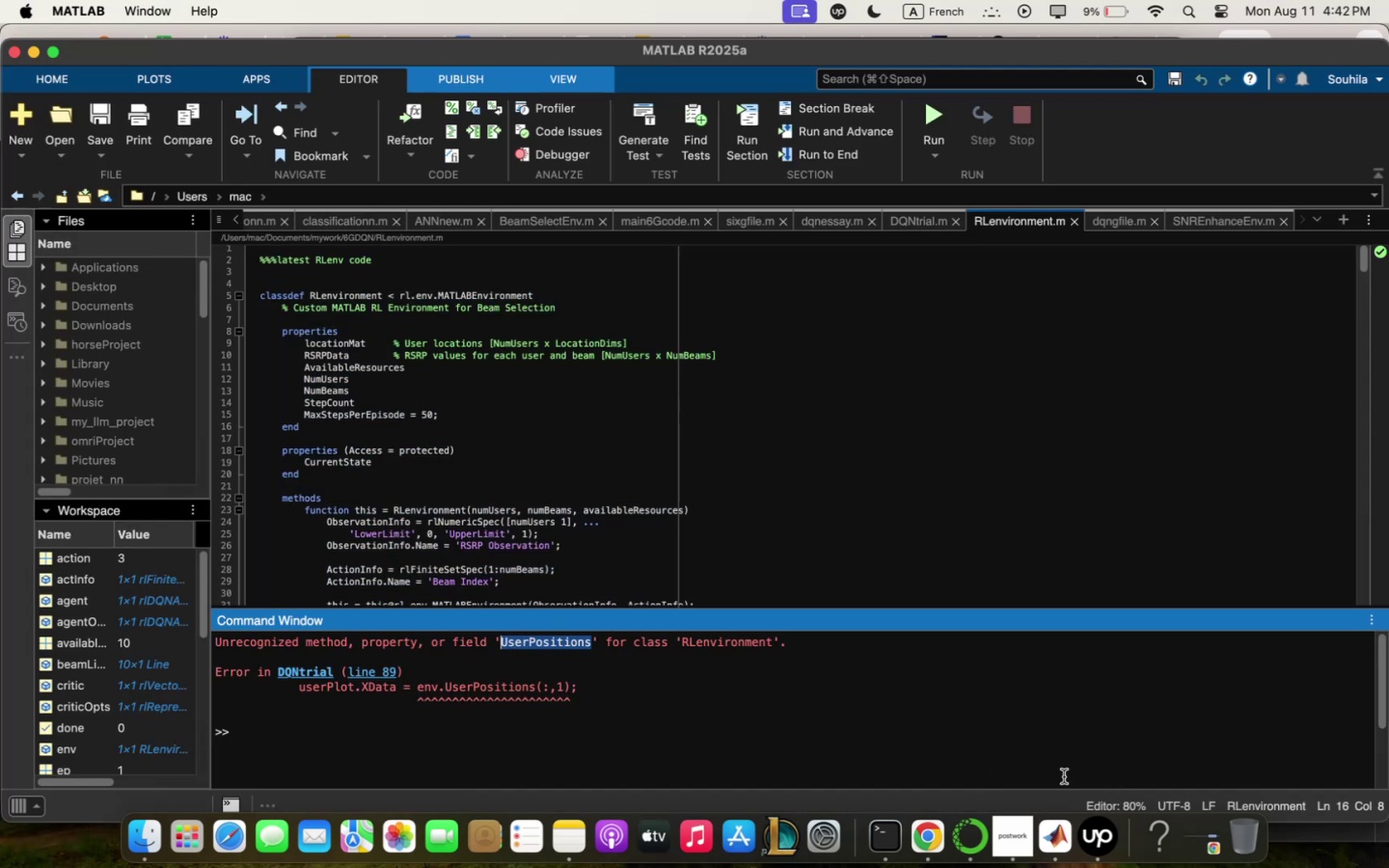 
key(Meta+C)
 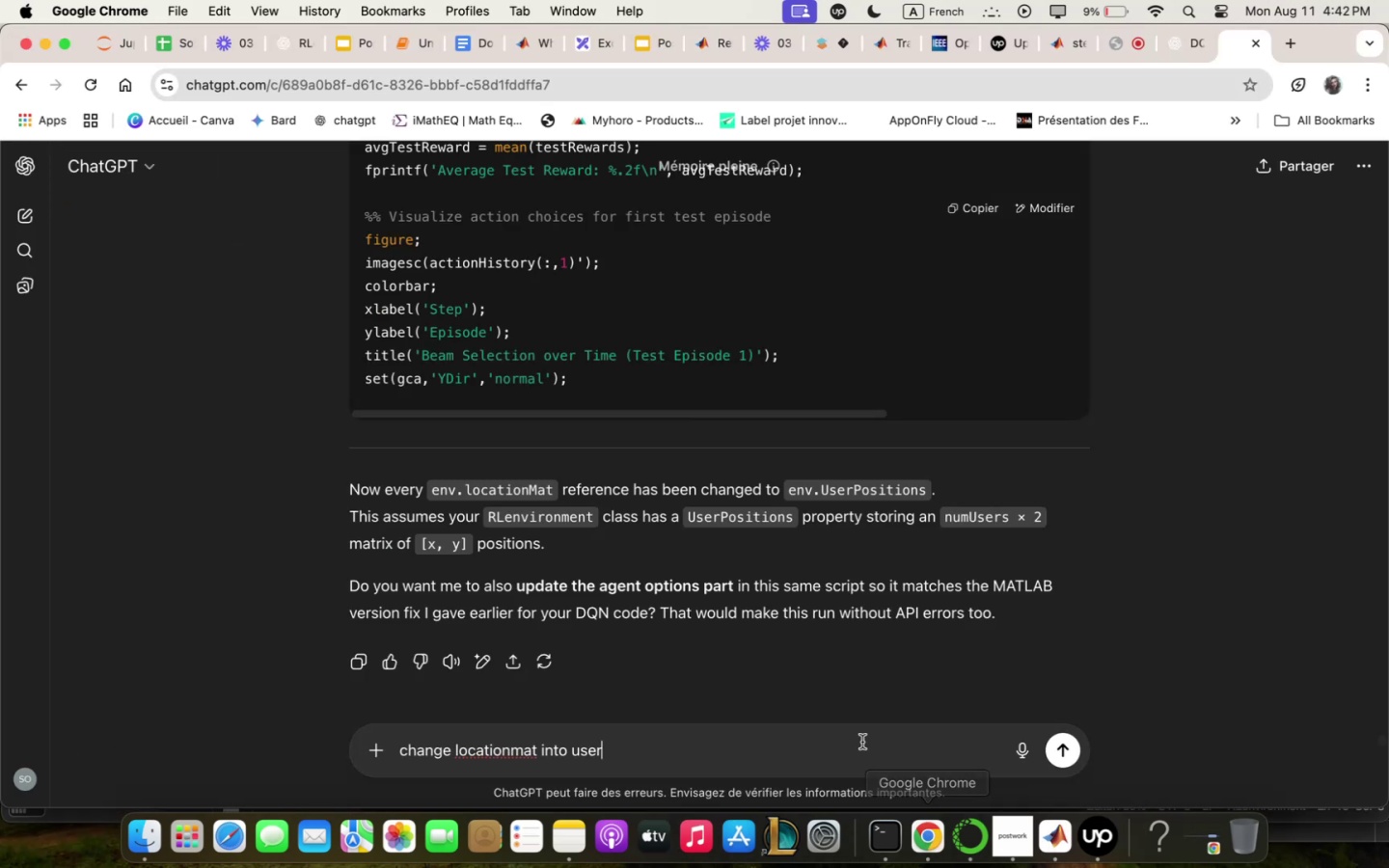 
key(Space)
 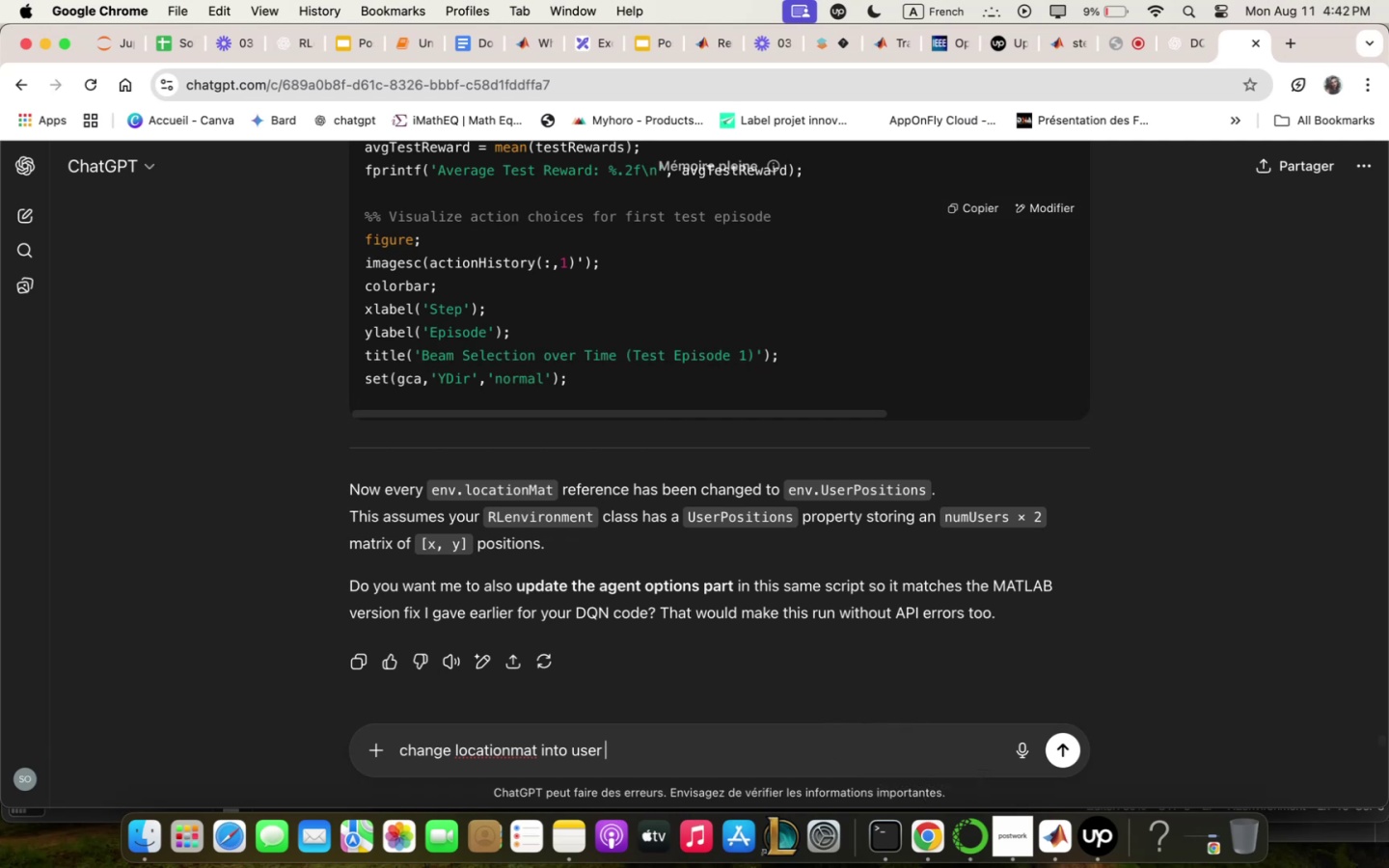 
key(Period)
 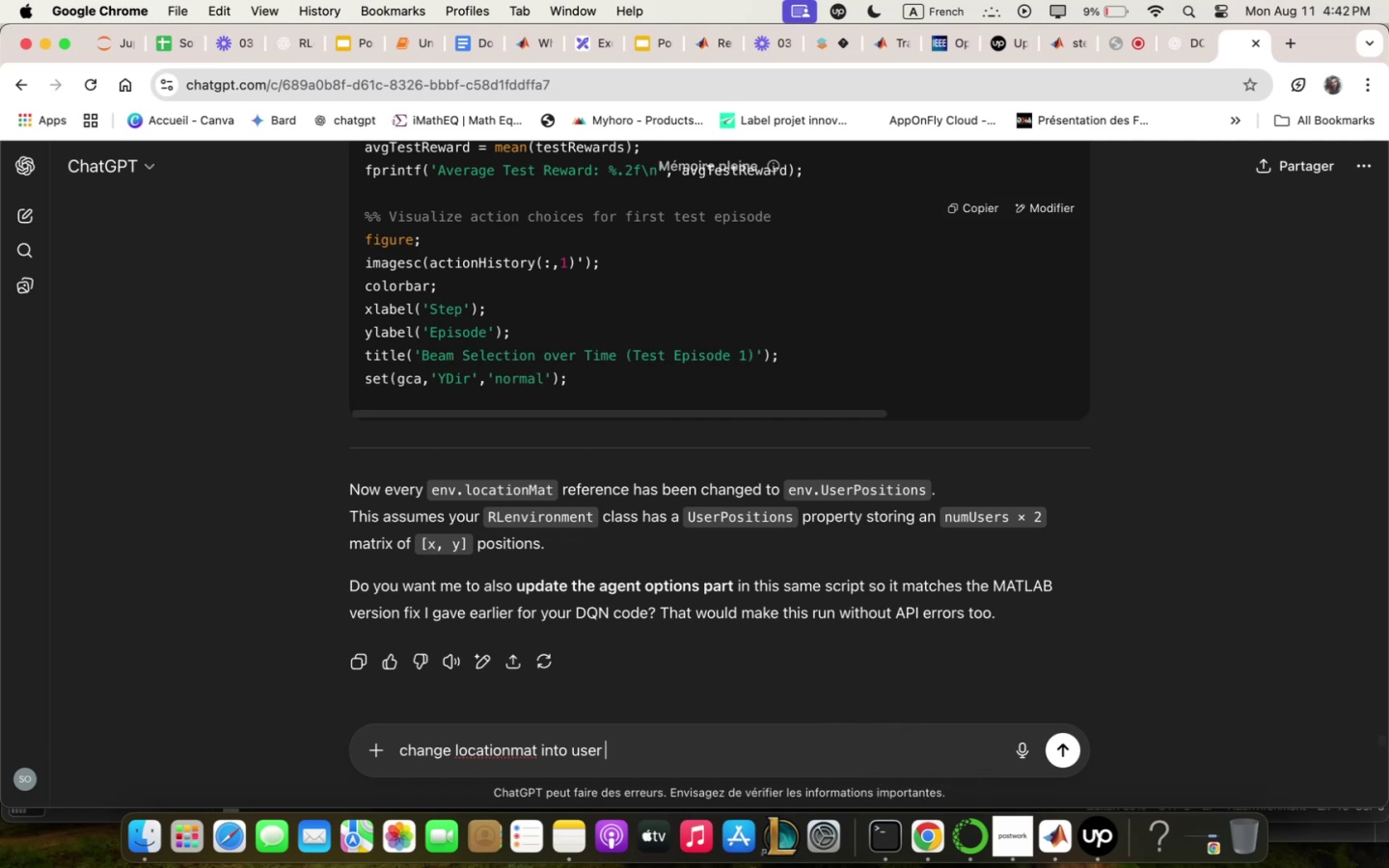 
key(Space)
 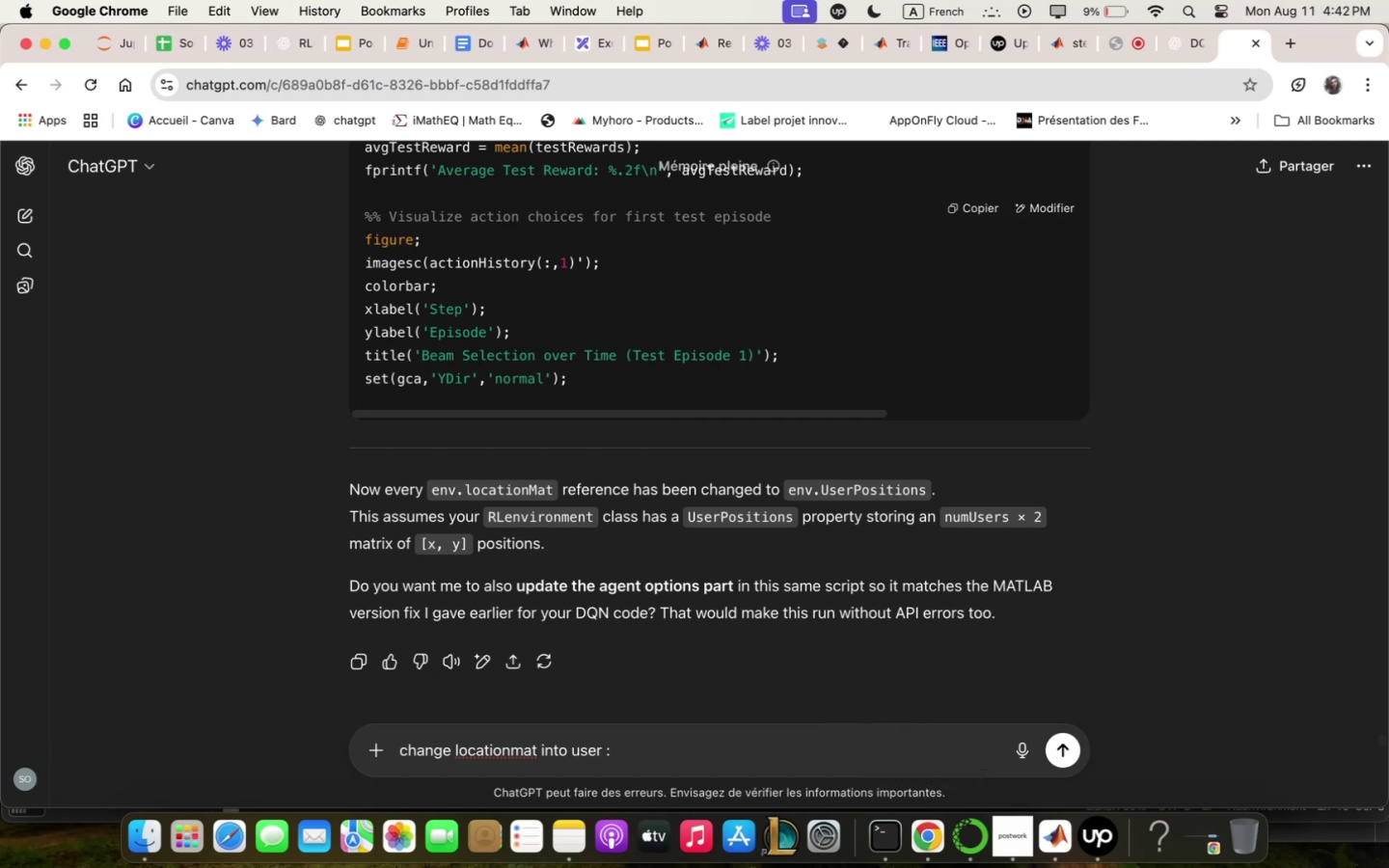 
key(Backspace)
 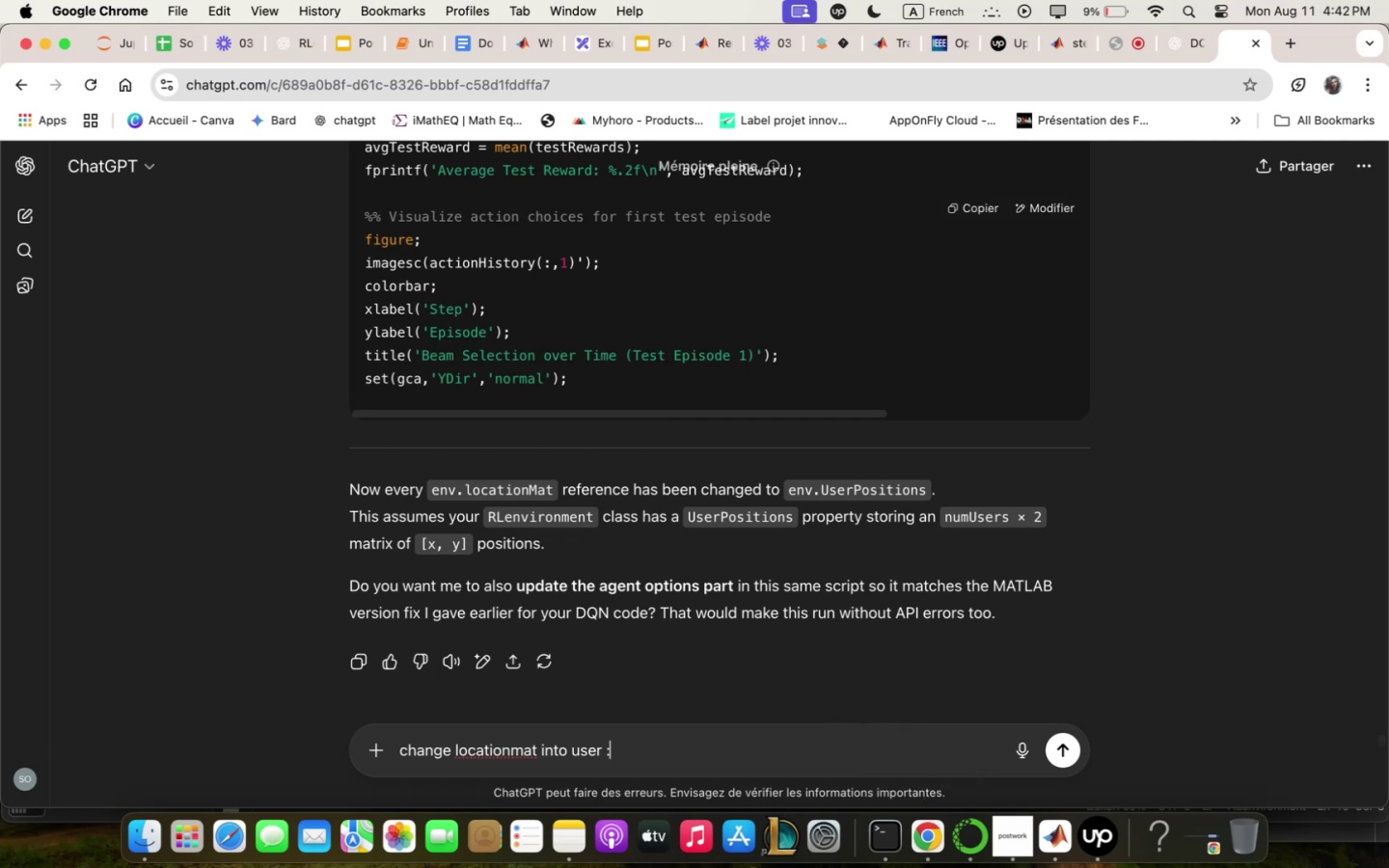 
key(Backspace)
 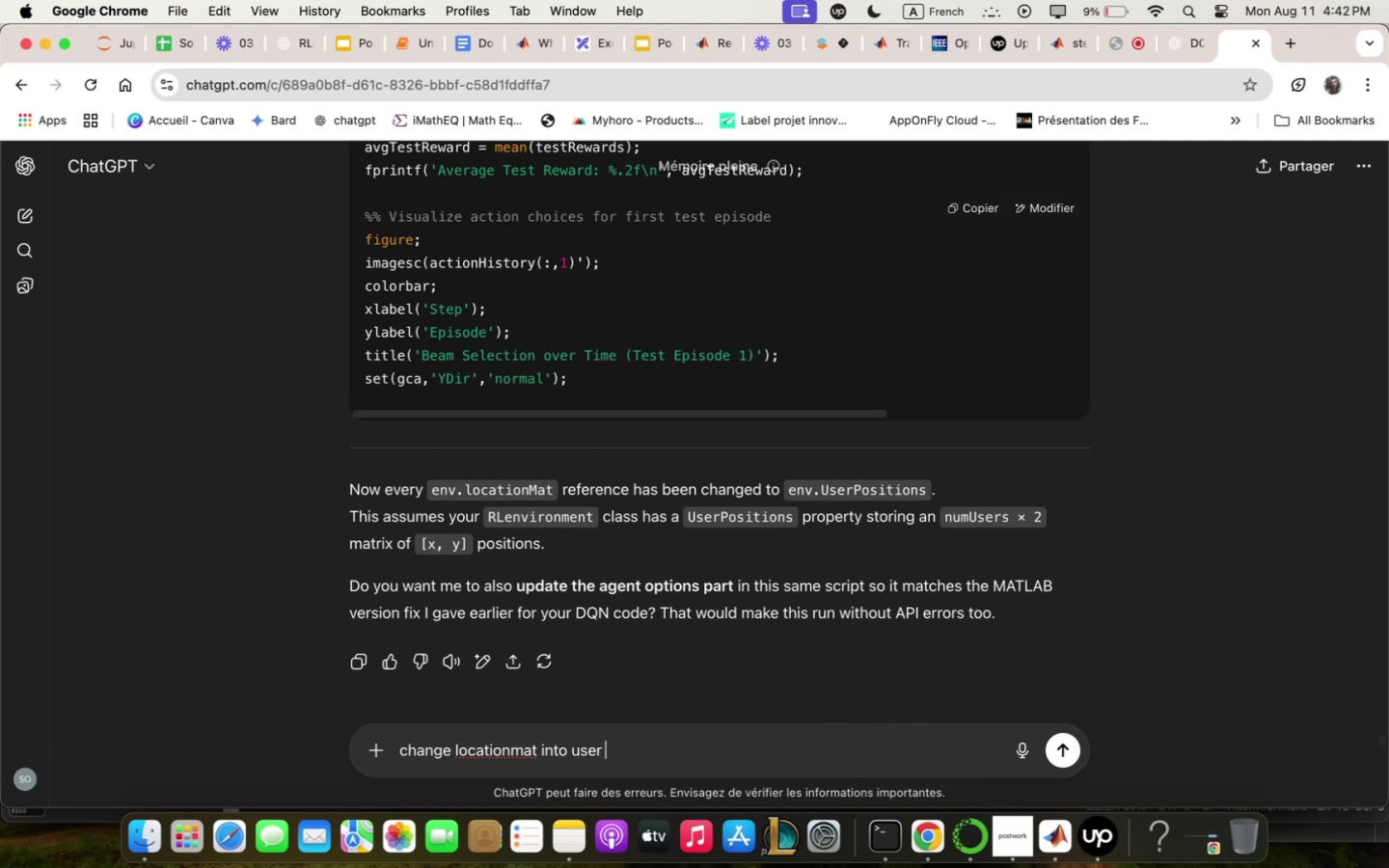 
key(Backspace)
 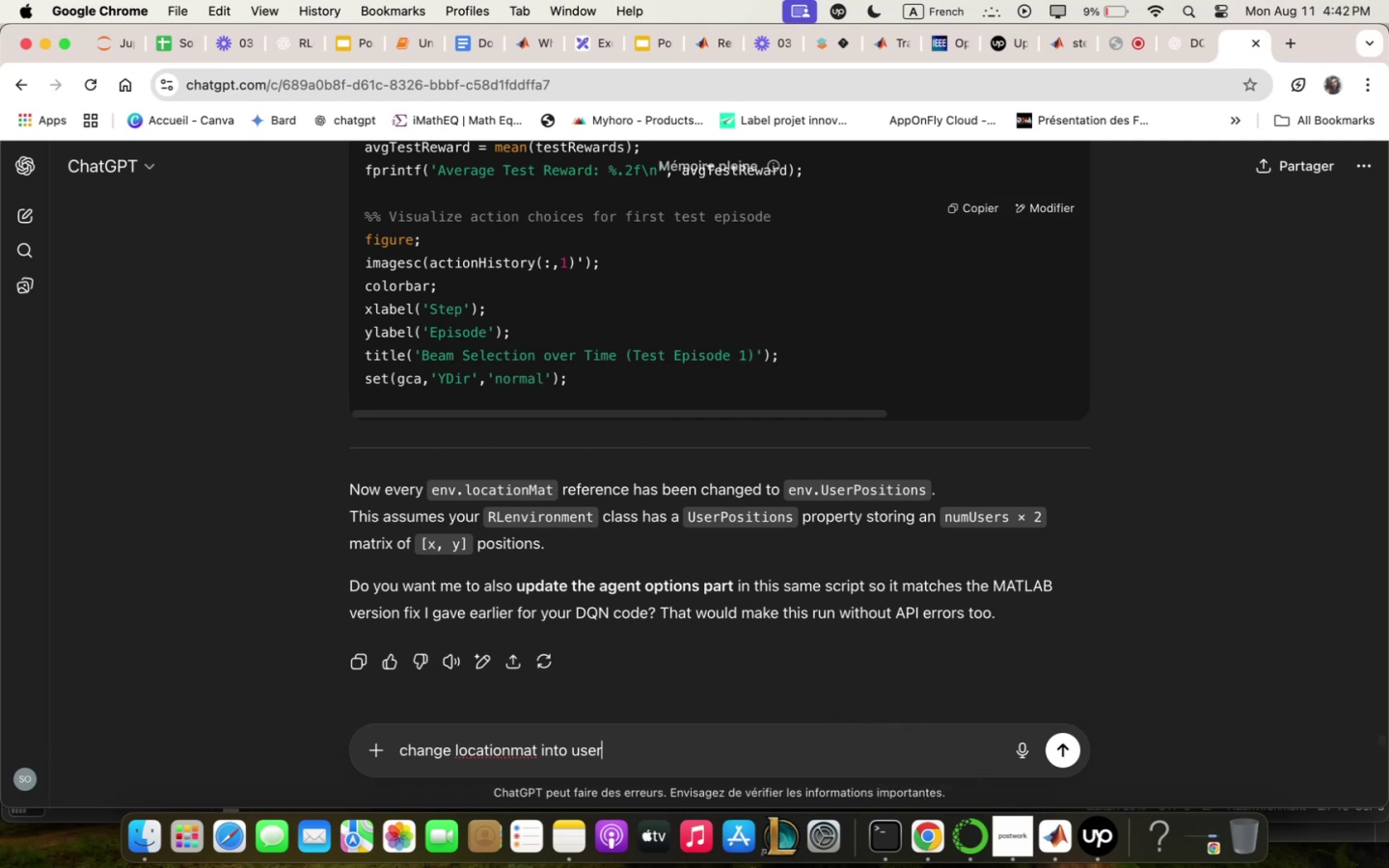 
key(Backspace)
 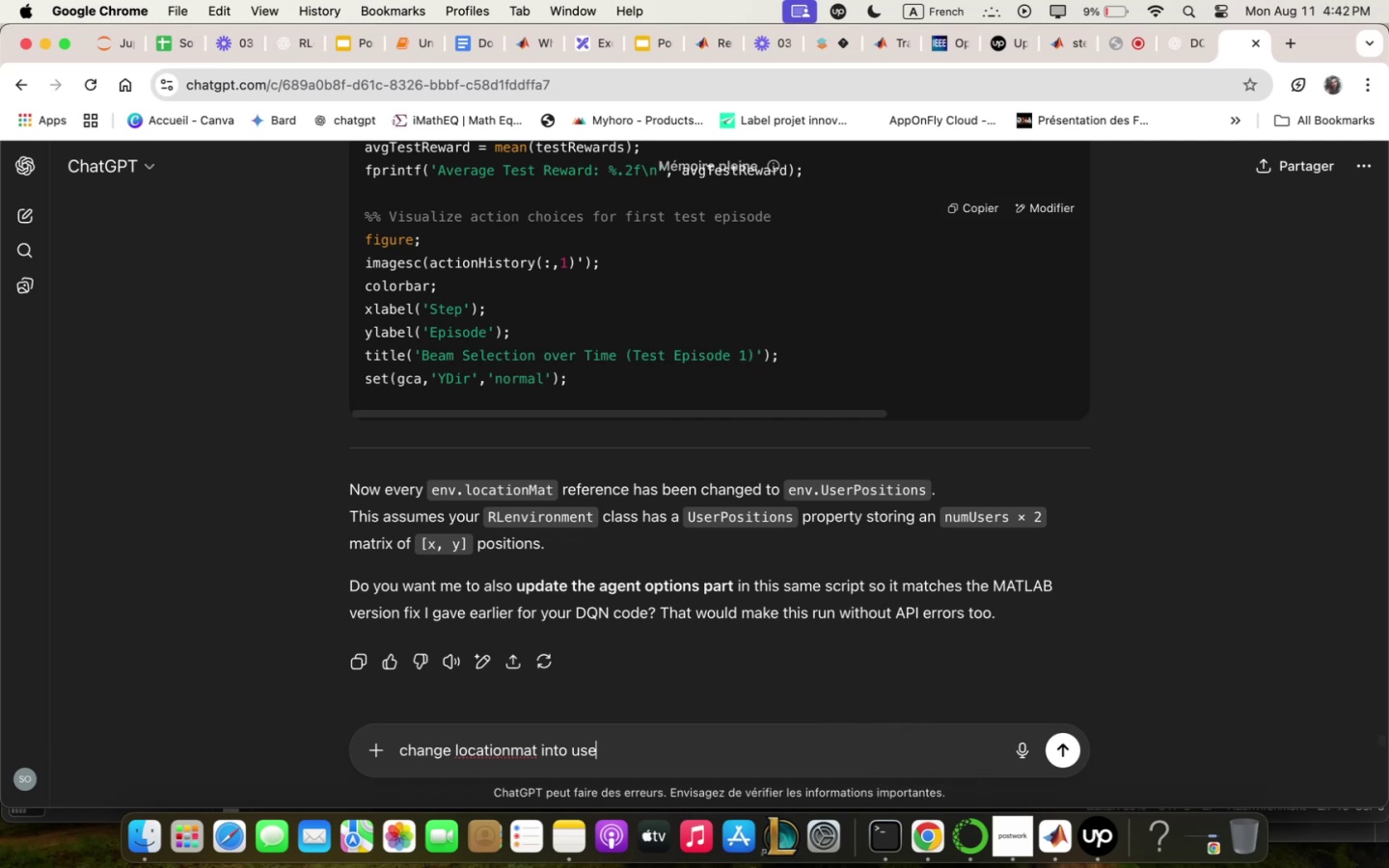 
key(Backspace)
 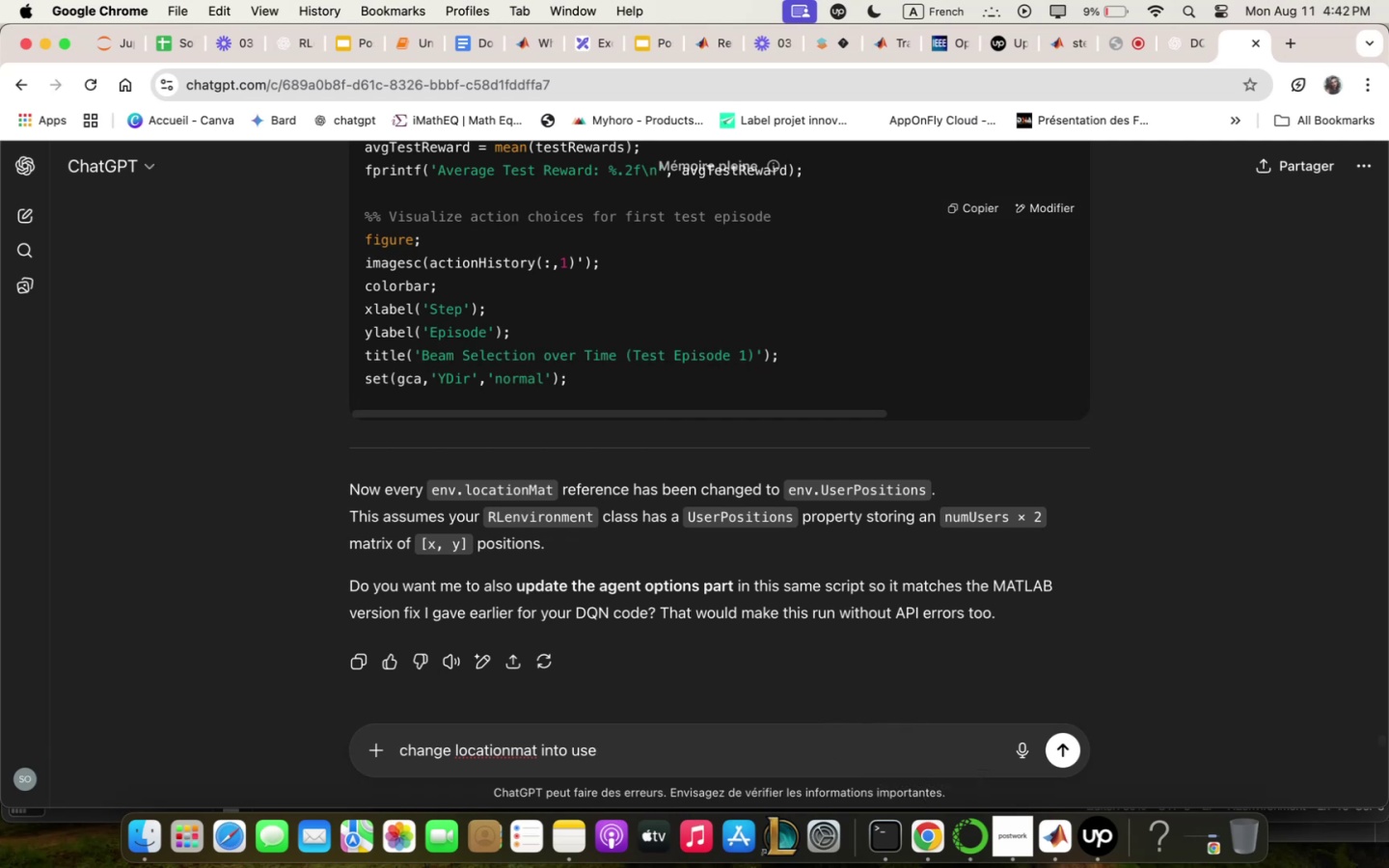 
key(Backspace)
 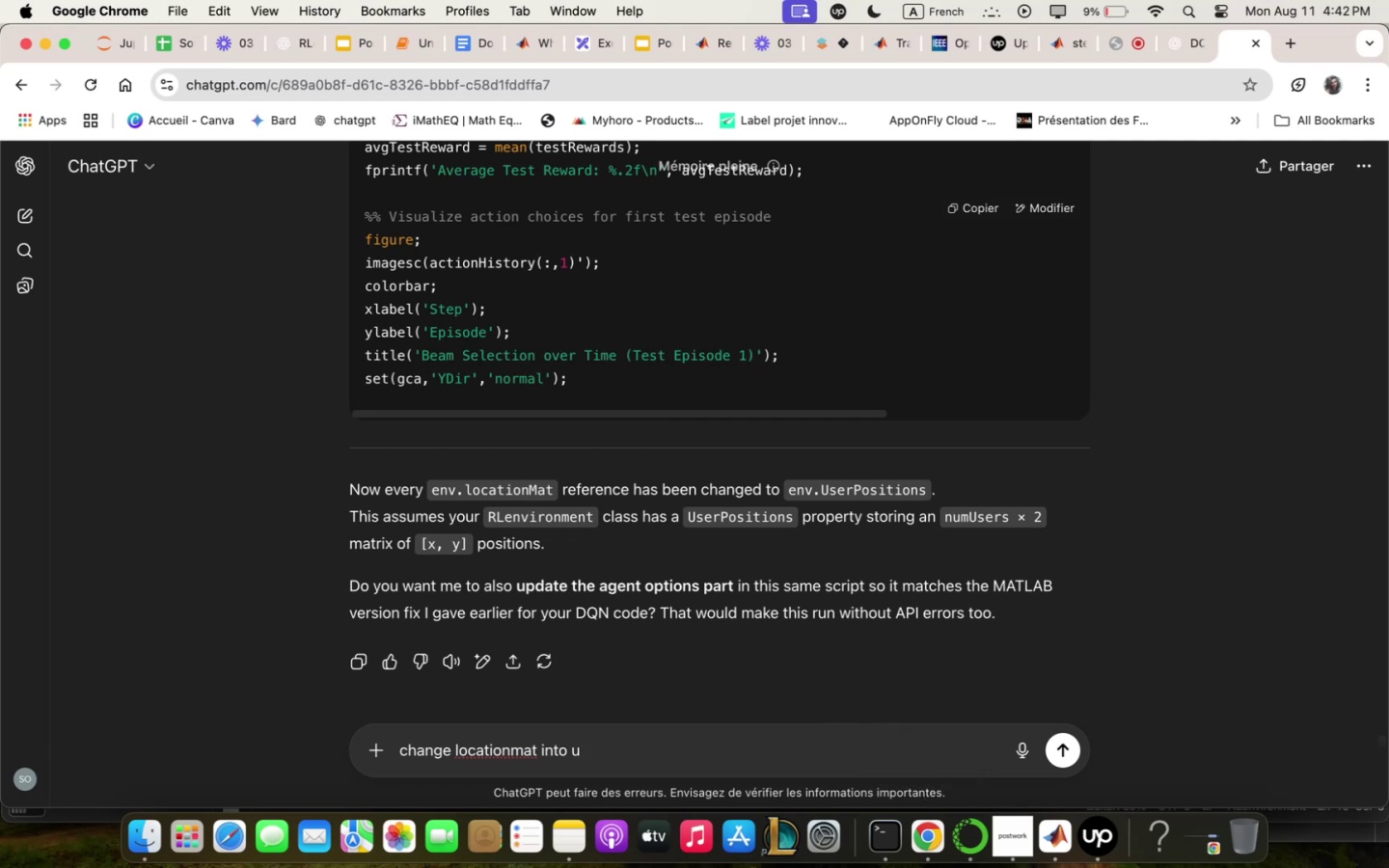 
key(Backspace)
 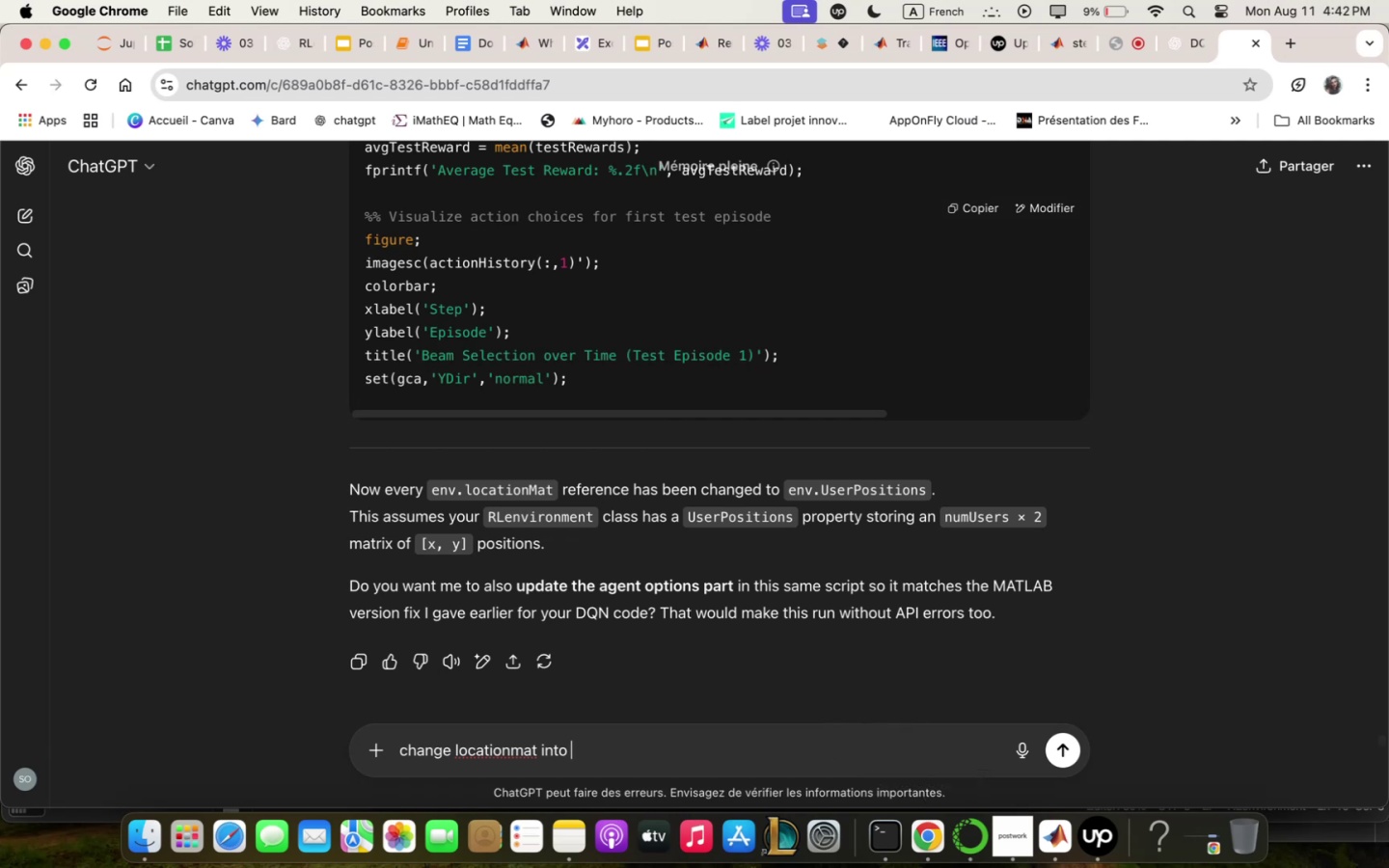 
key(Meta+CommandLeft)
 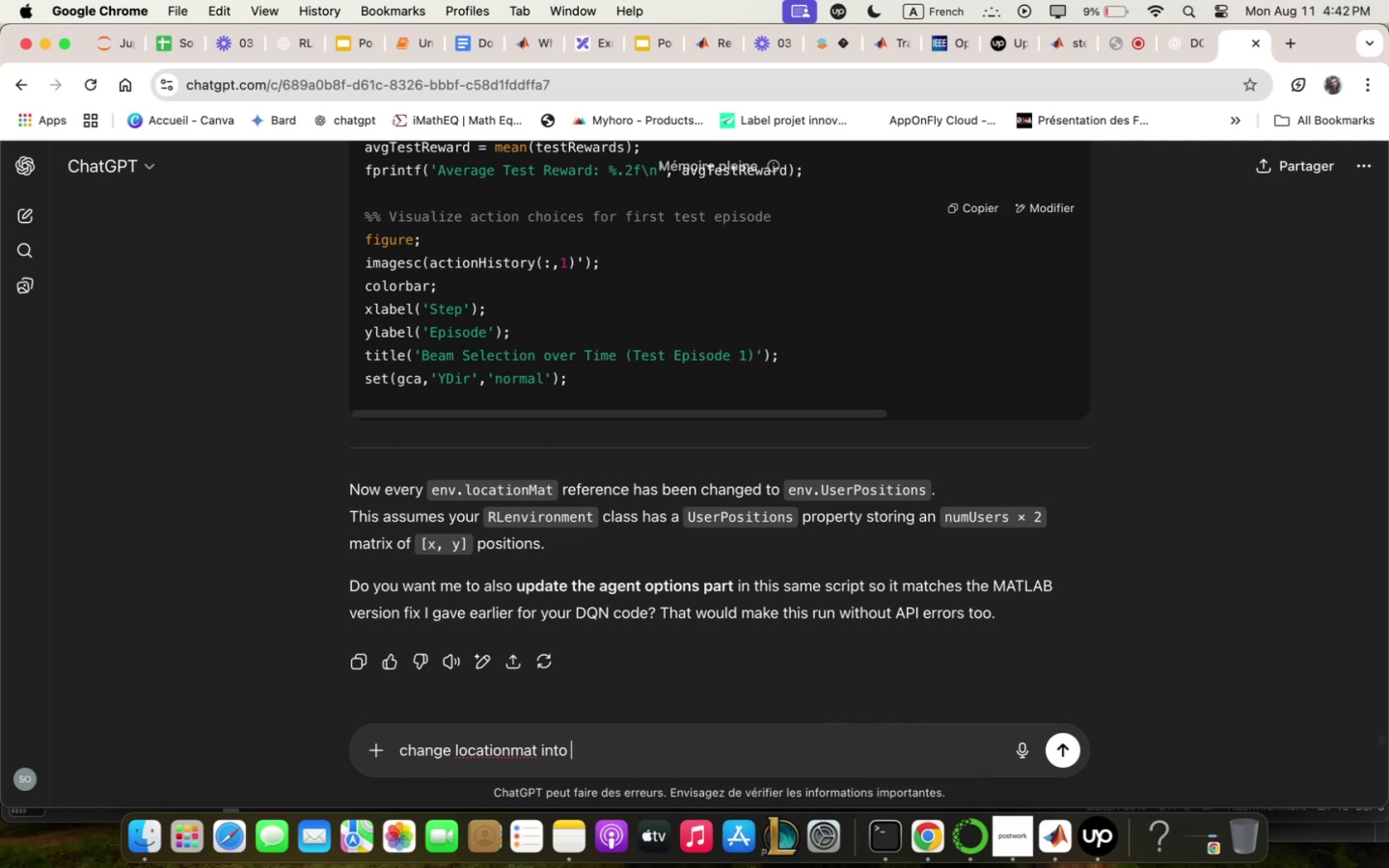 
key(Meta+V)
 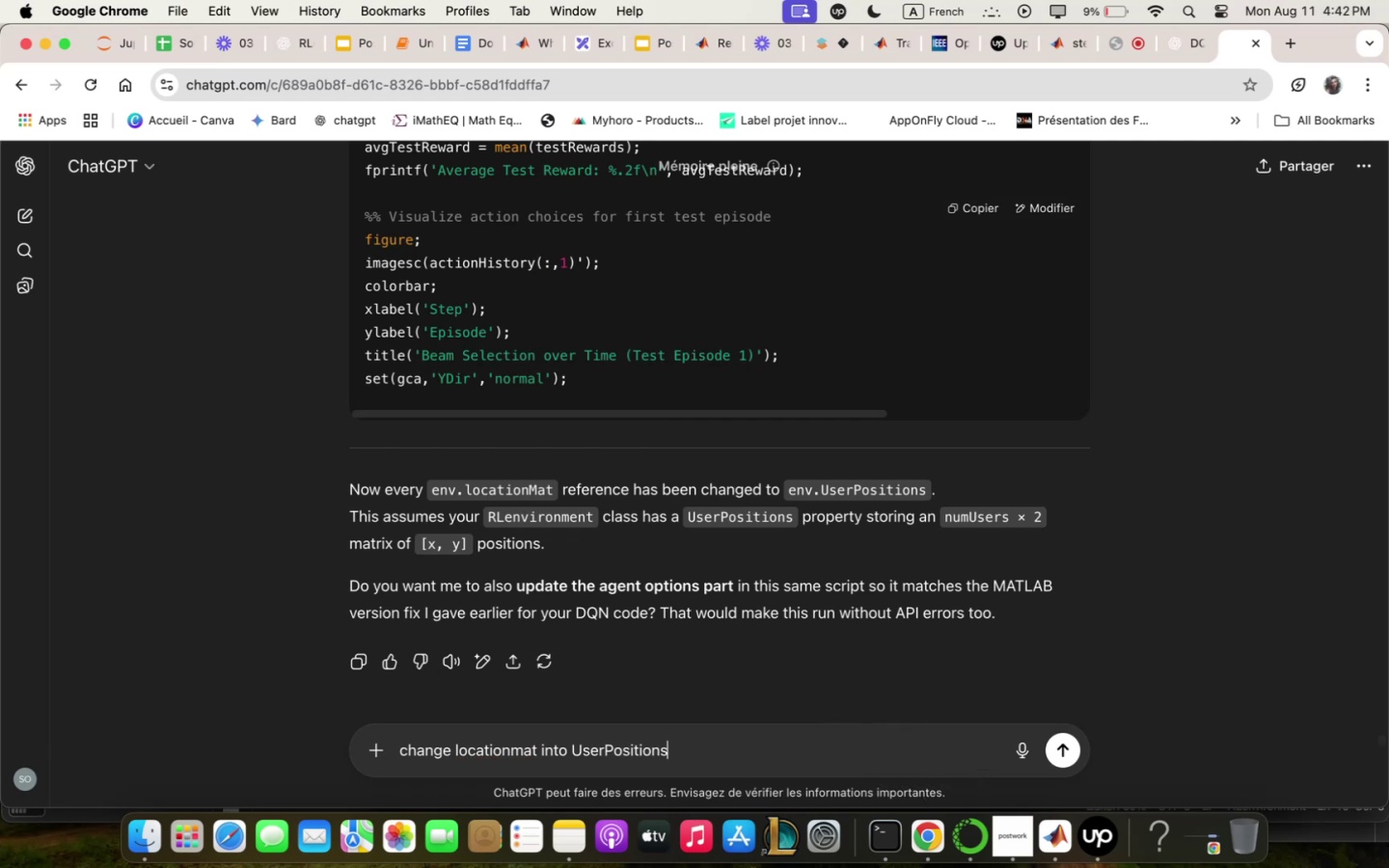 
key(Space)
 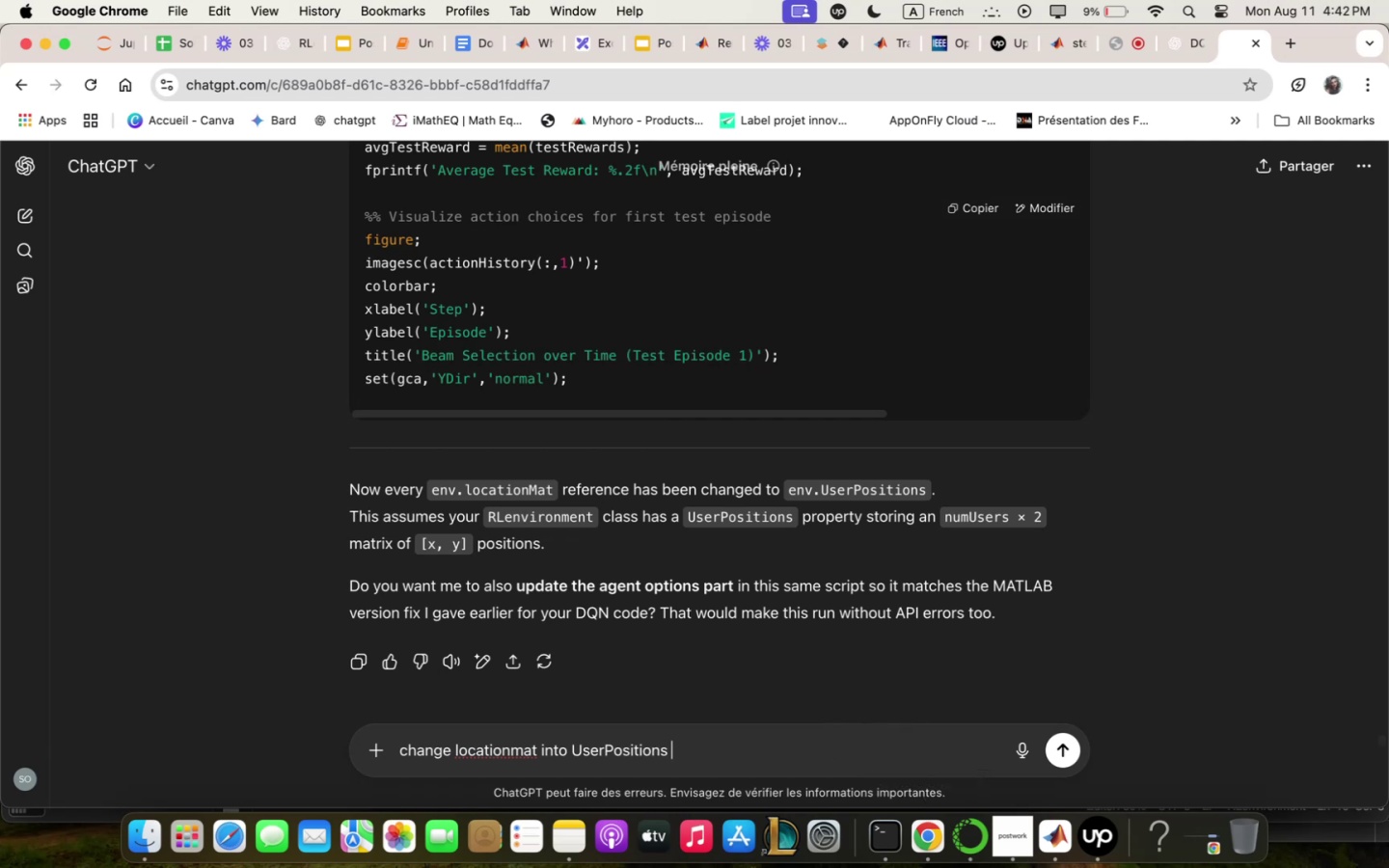 
key(Period)
 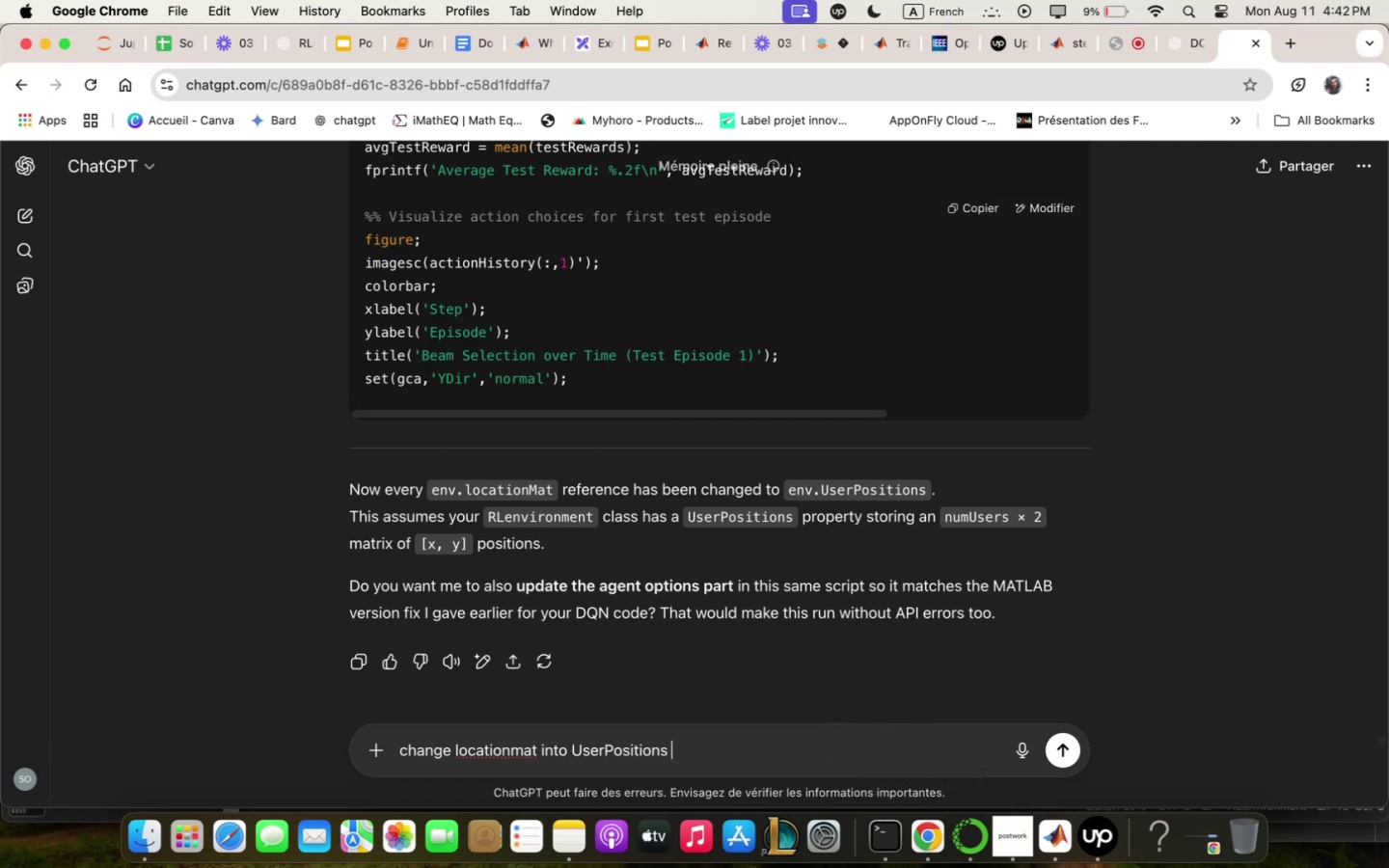 
key(Space)
 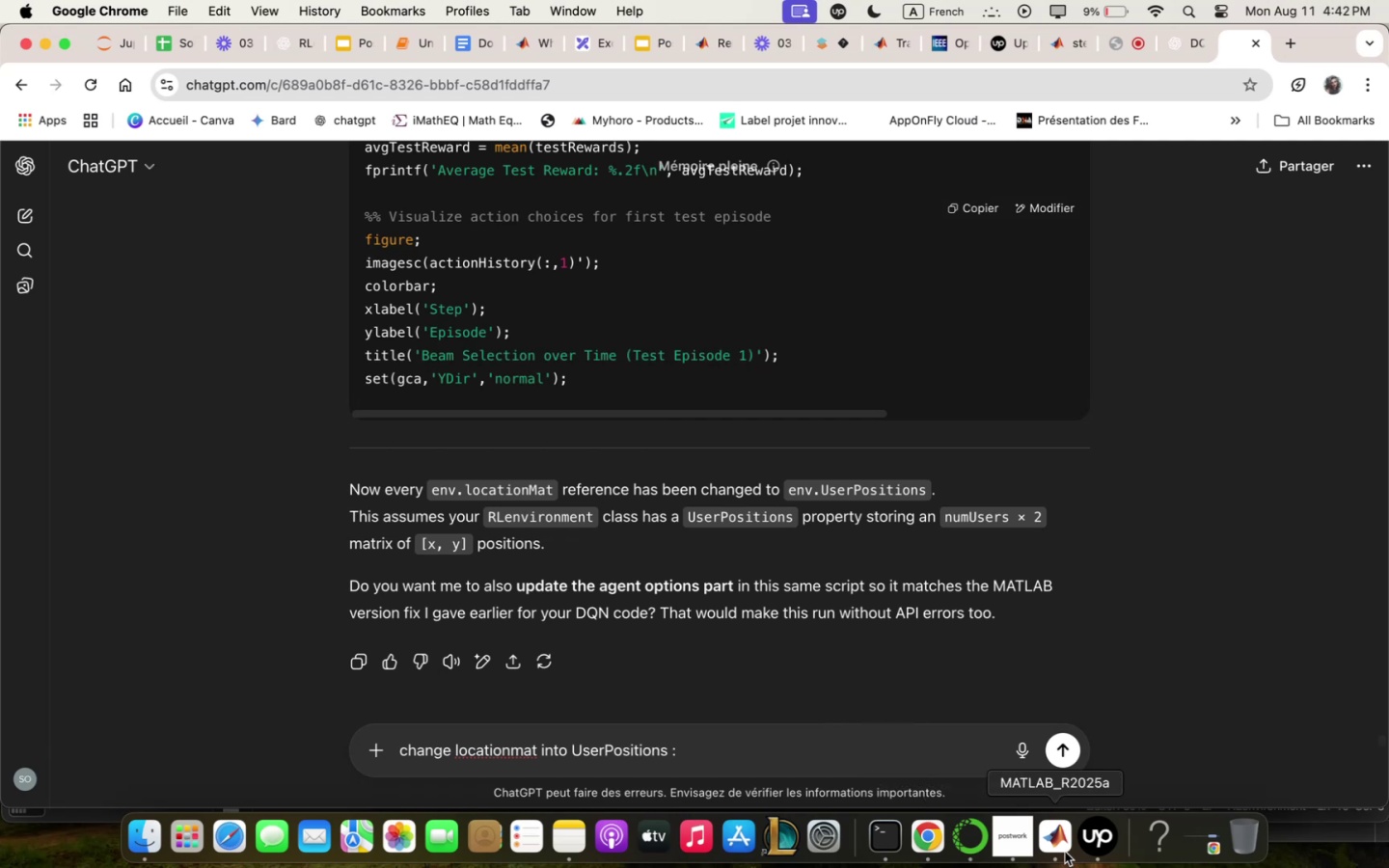 
left_click([857, 447])
 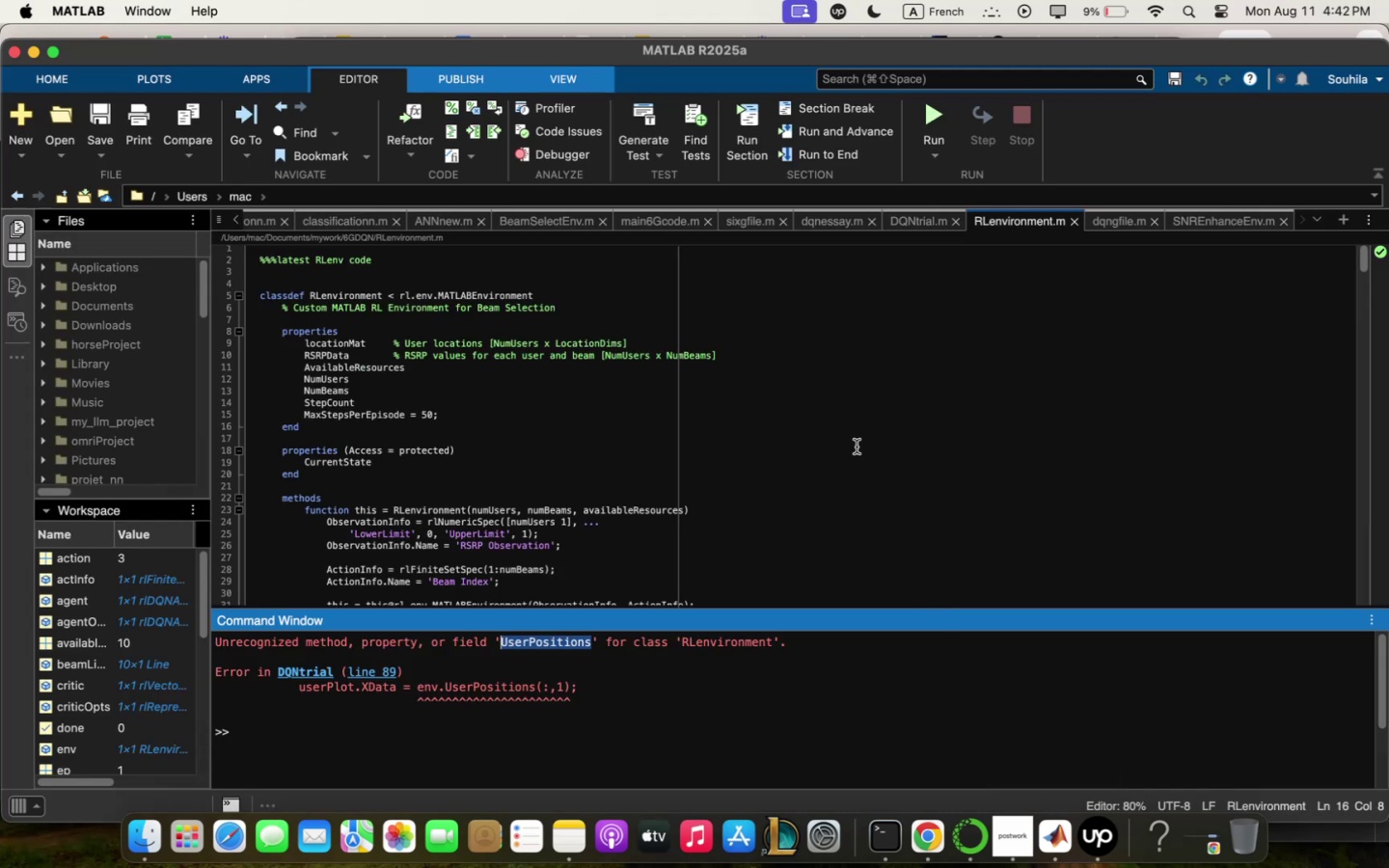 
key(Meta+Q)
 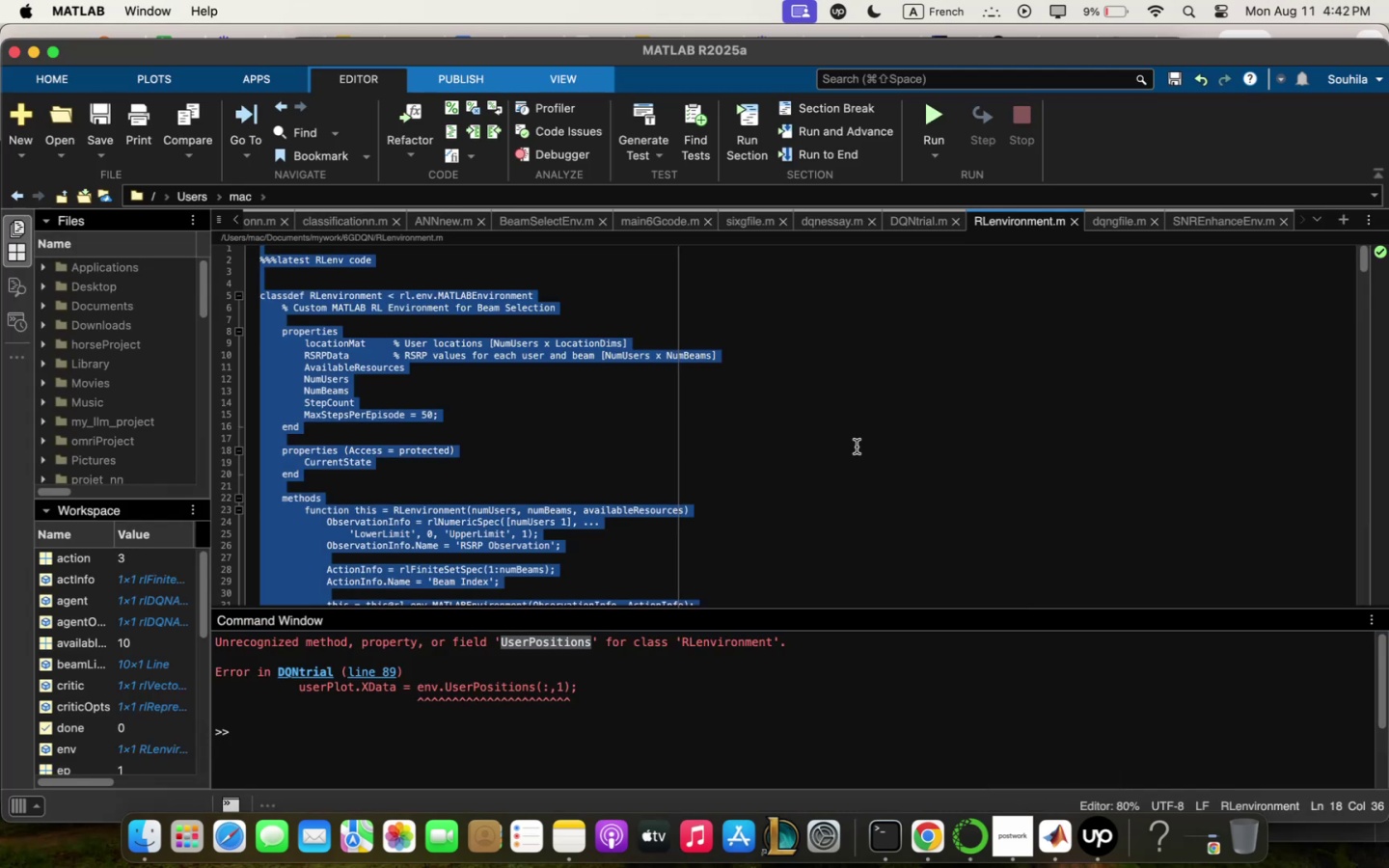 
key(Meta+C)
 